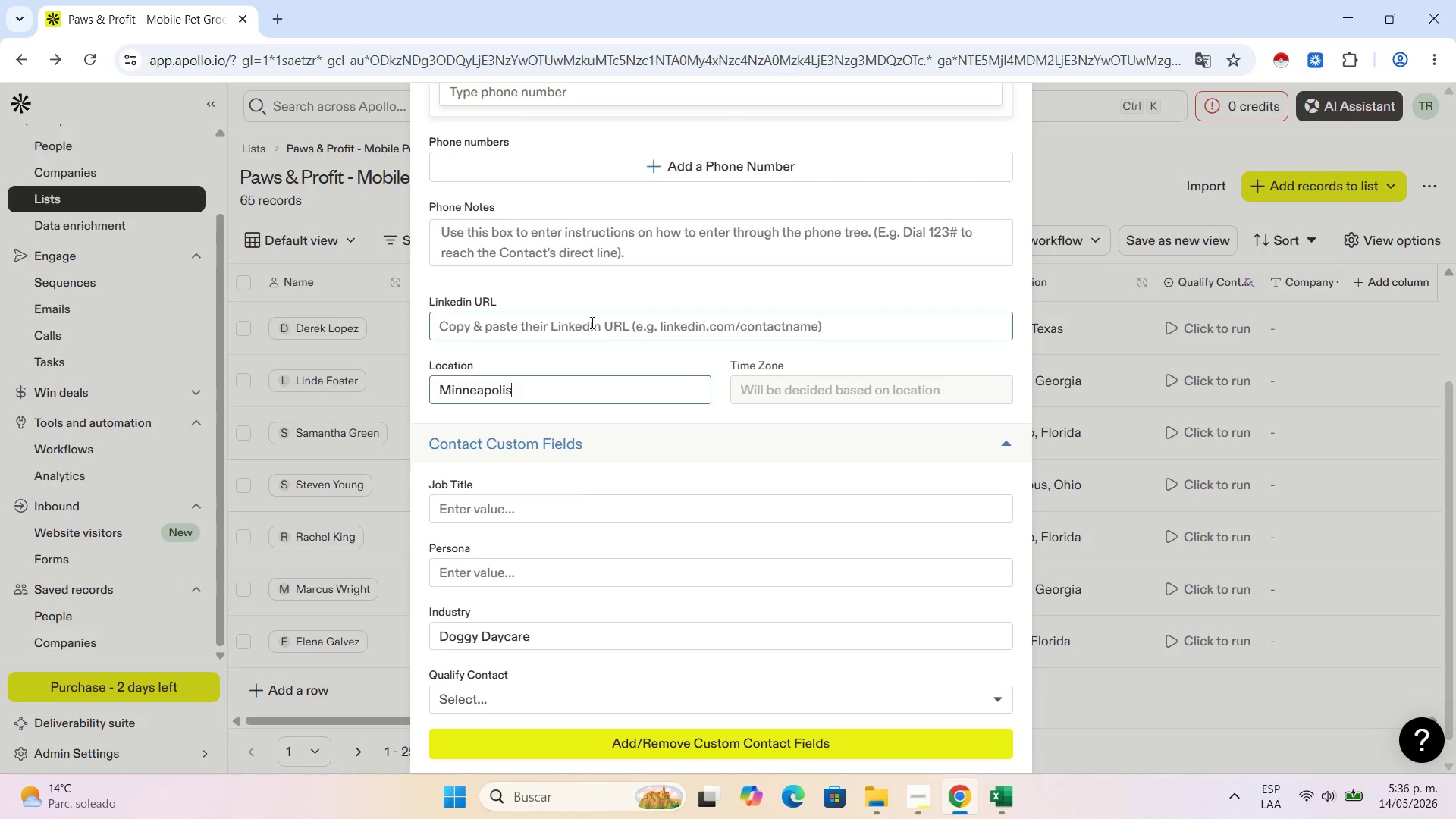 
left_click([571, 309])
 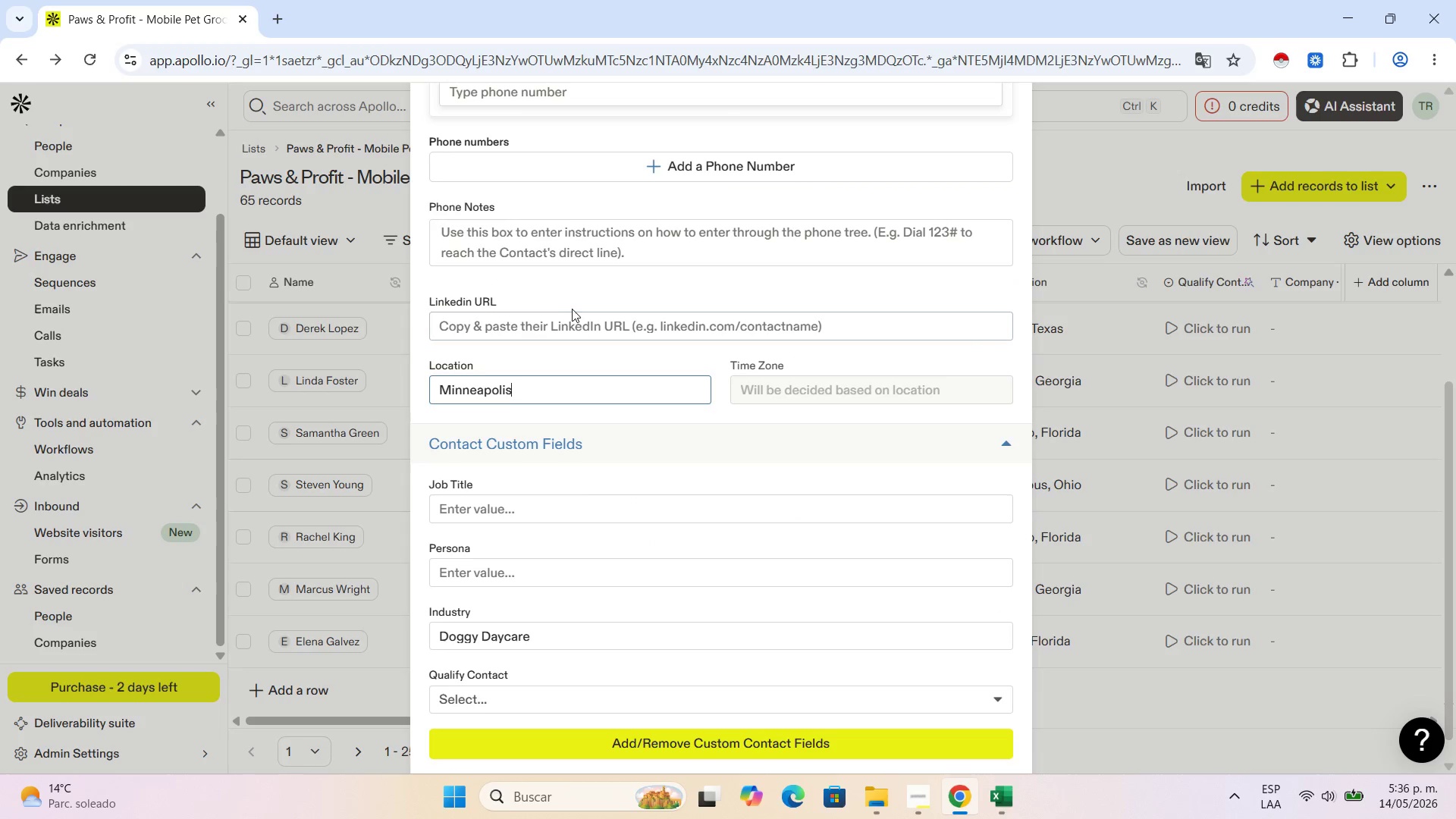 
key(Control+ControlLeft)
 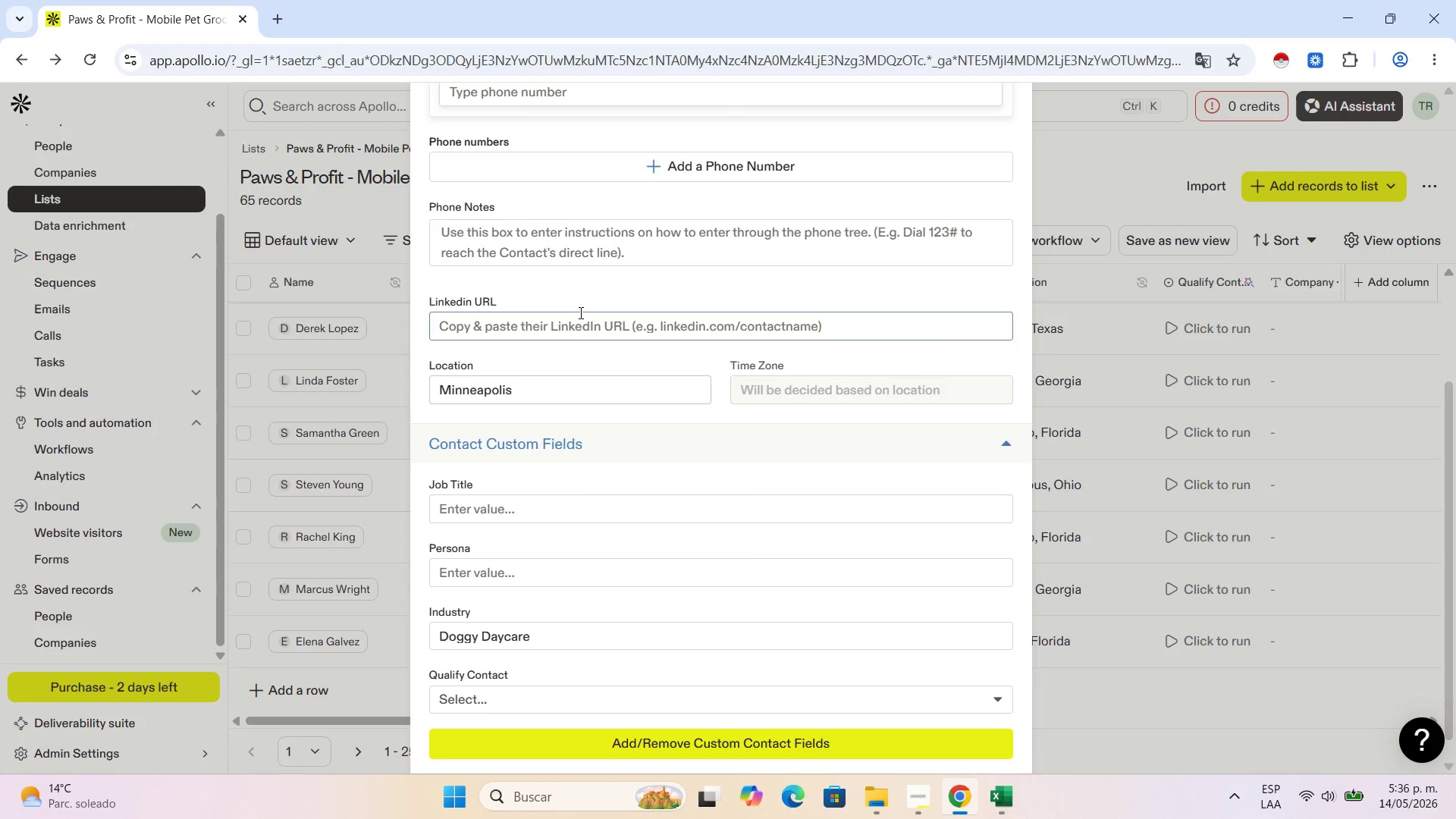 
double_click([579, 312])
 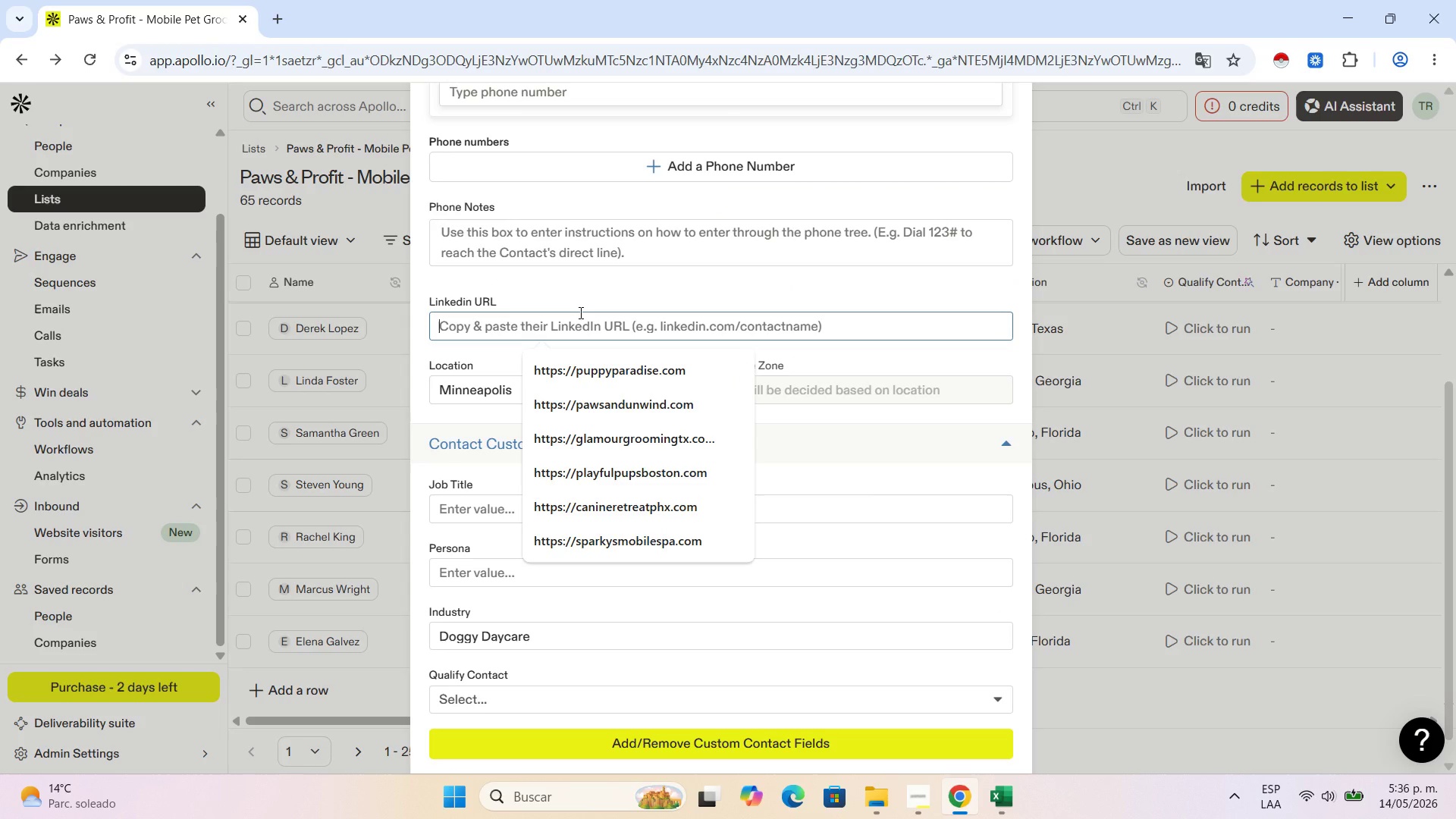 
key(Control+V)
 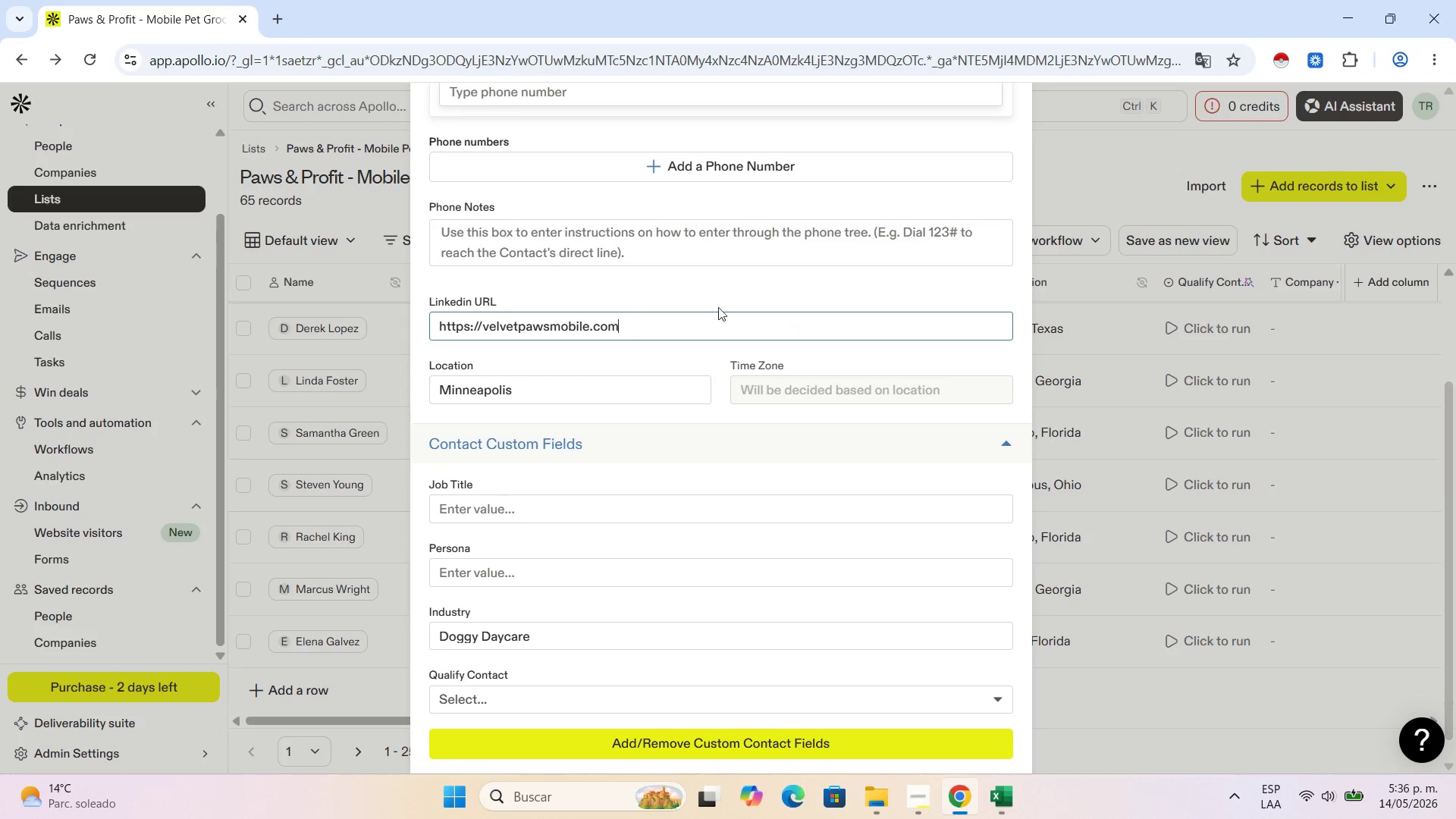 
scroll: coordinate [758, 274], scroll_direction: up, amount: 11.0
 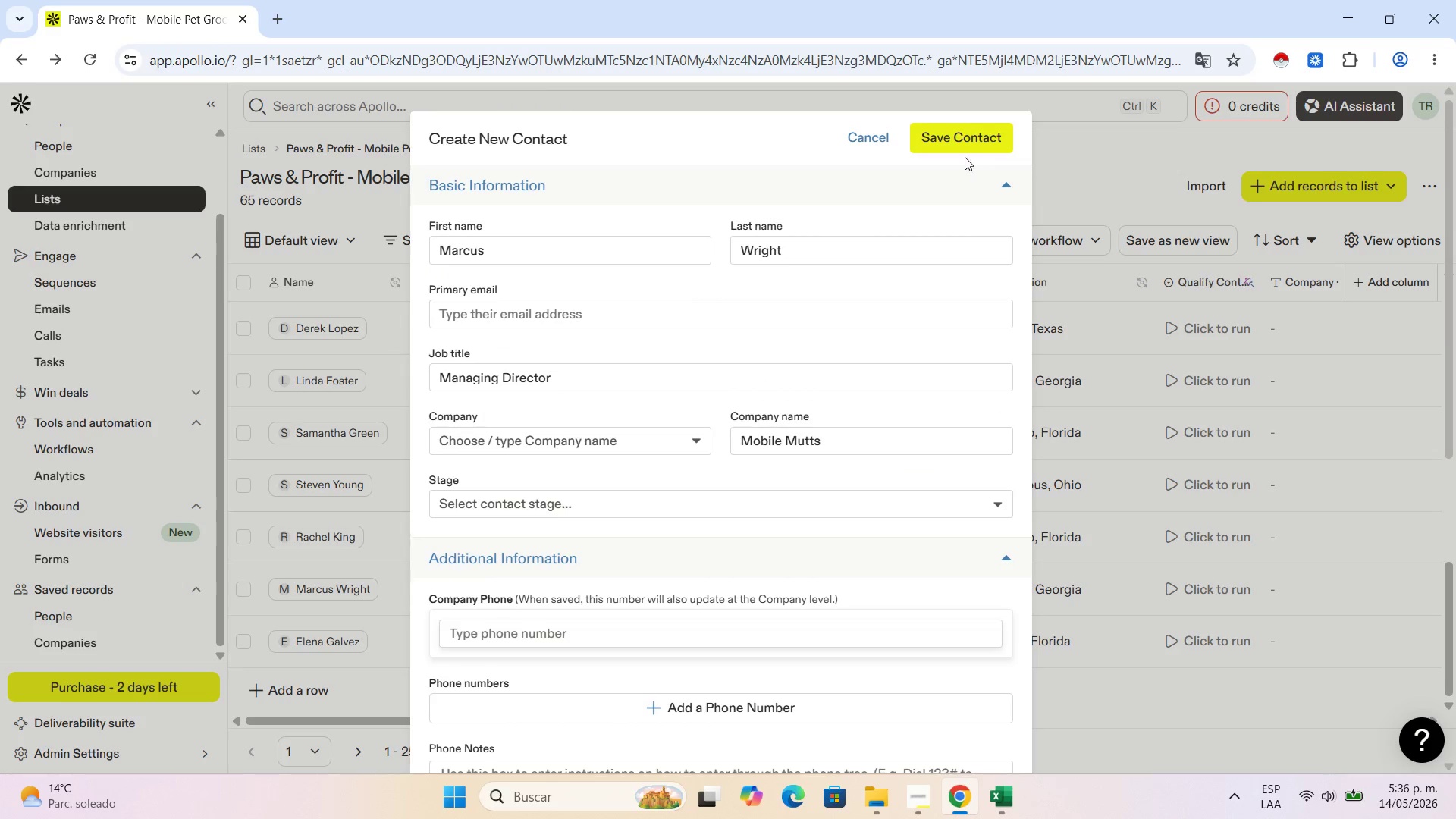 
double_click([953, 132])
 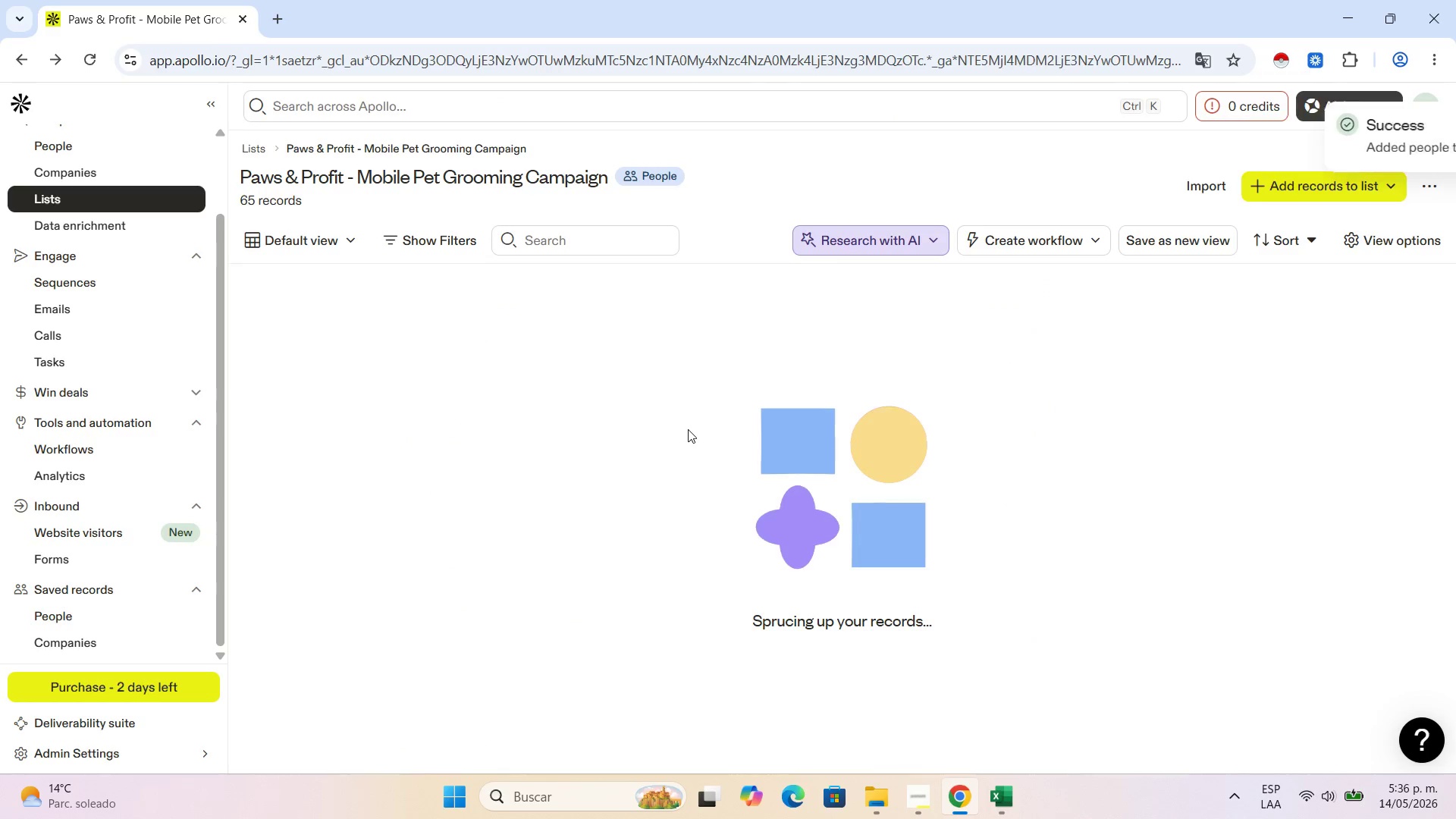 
scroll: coordinate [645, 433], scroll_direction: down, amount: 24.0
 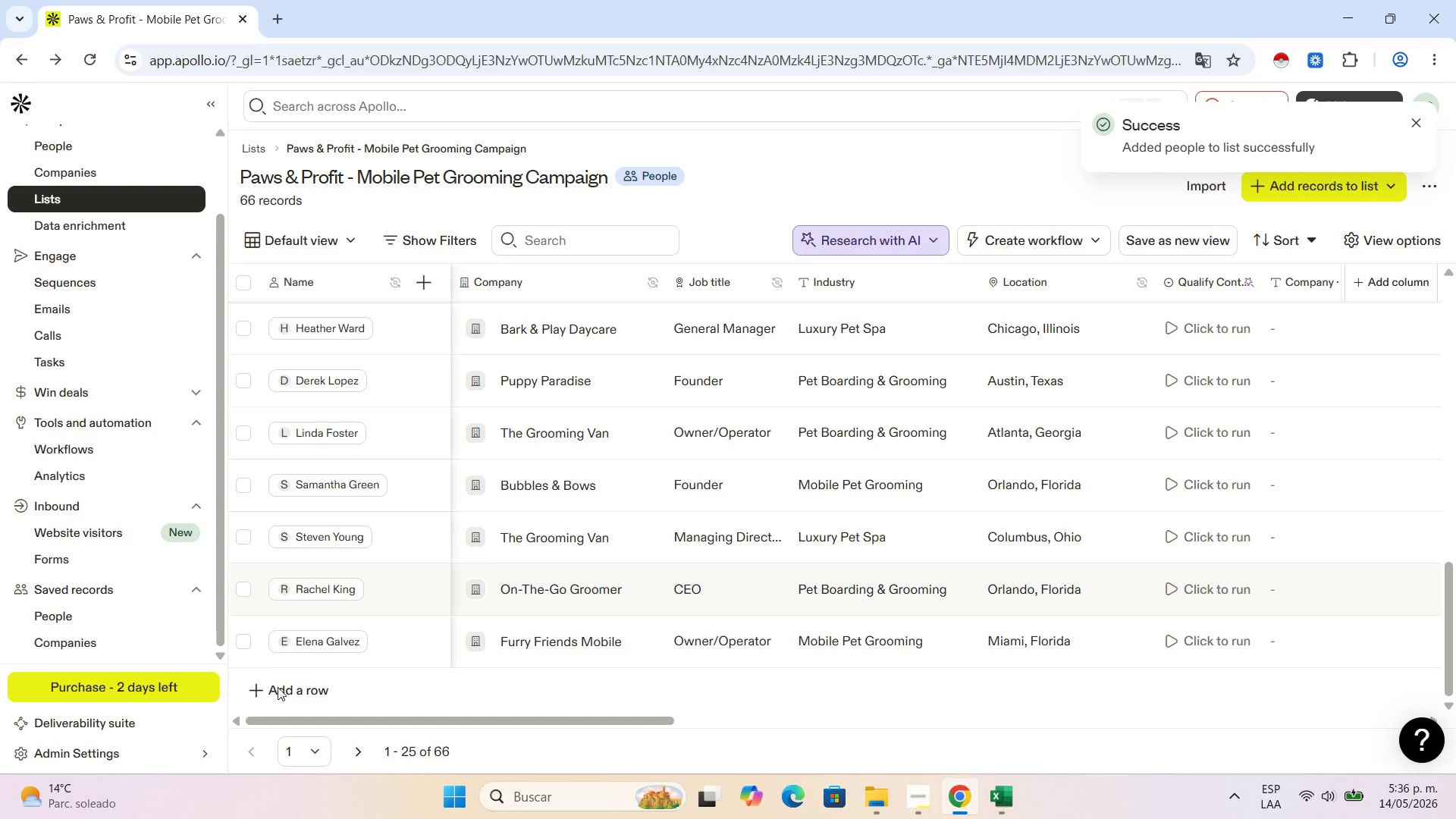 
left_click([287, 689])
 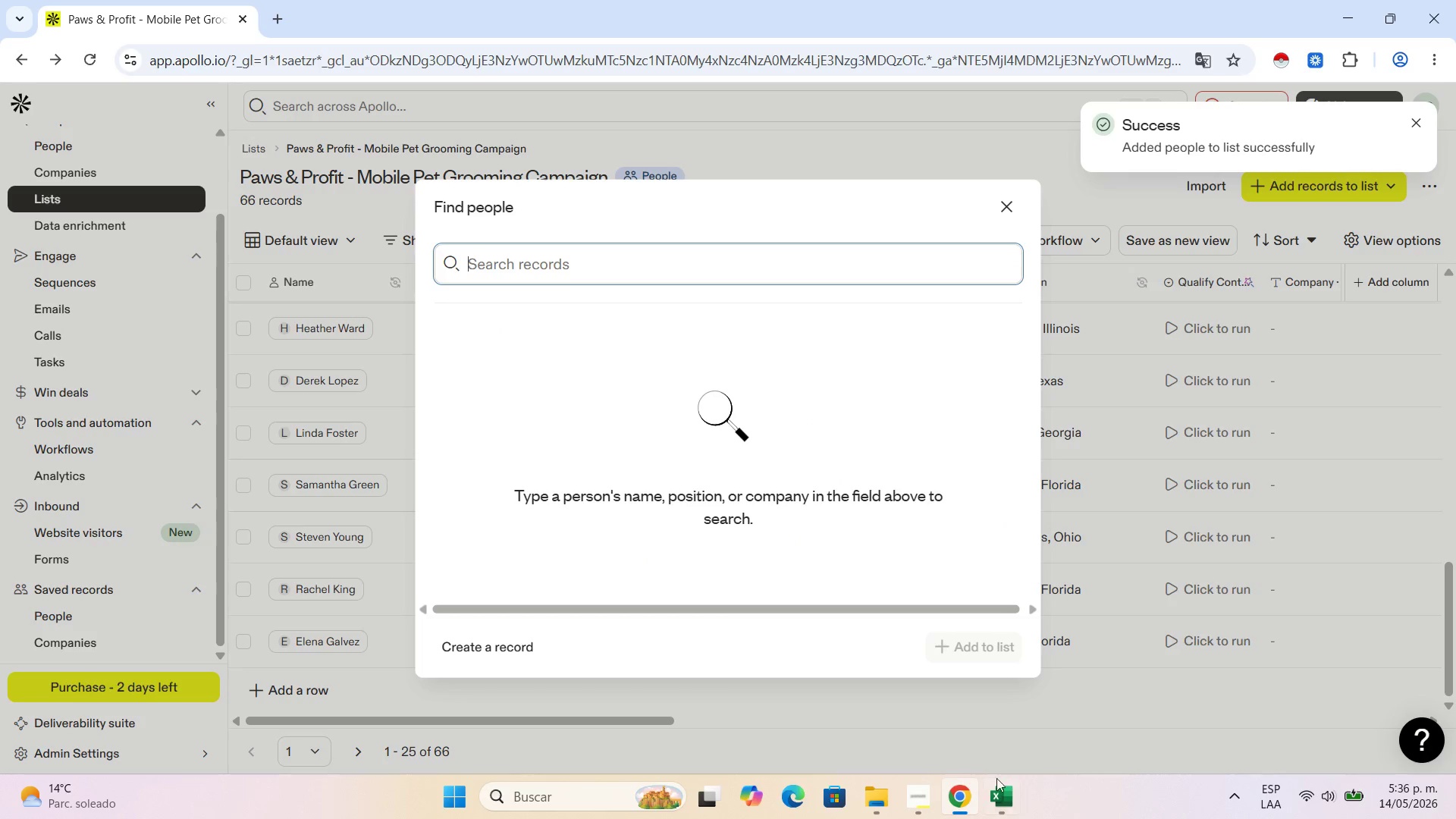 
left_click([970, 808])
 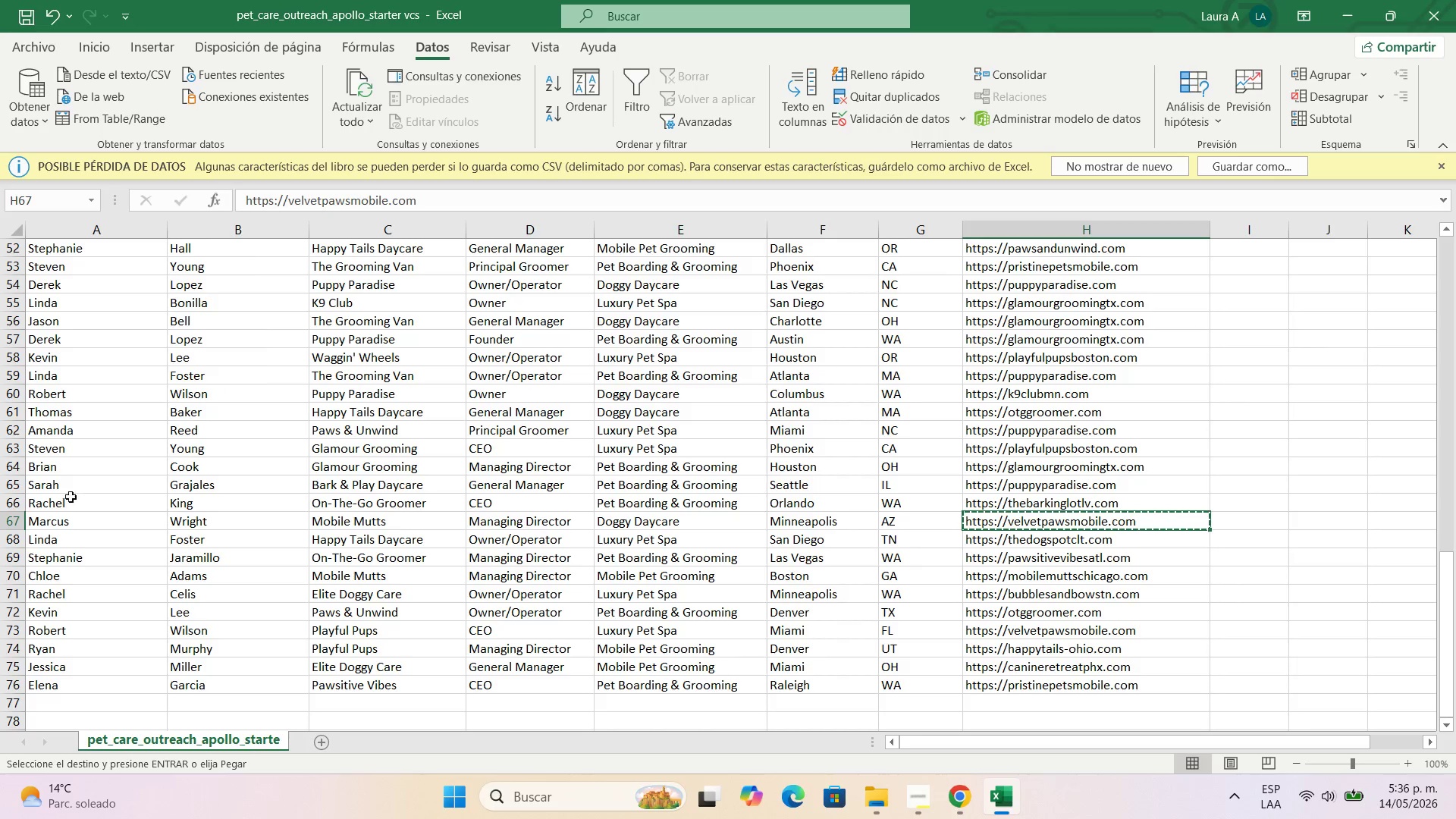 
left_click([64, 540])
 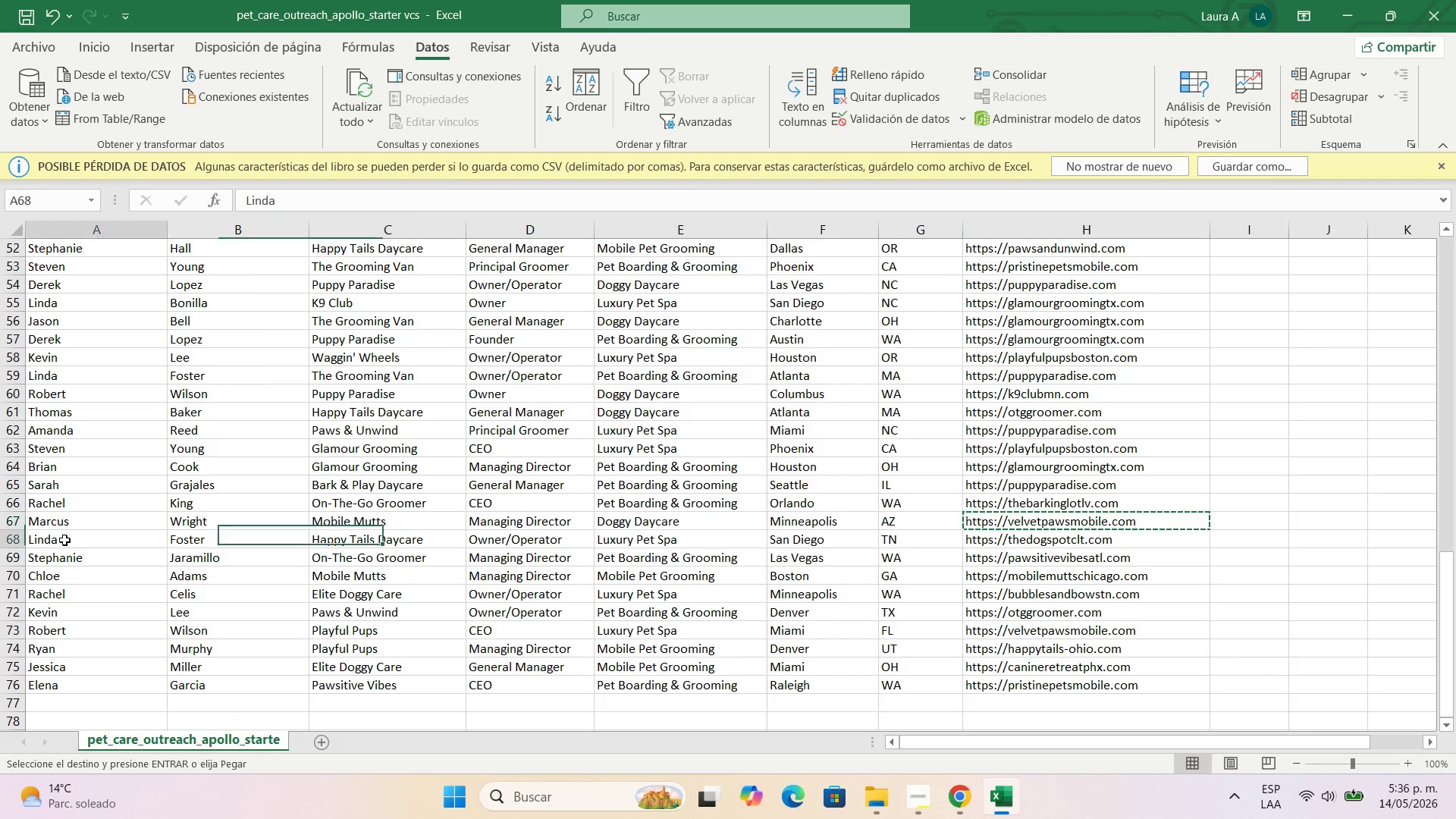 
key(Control+C)
 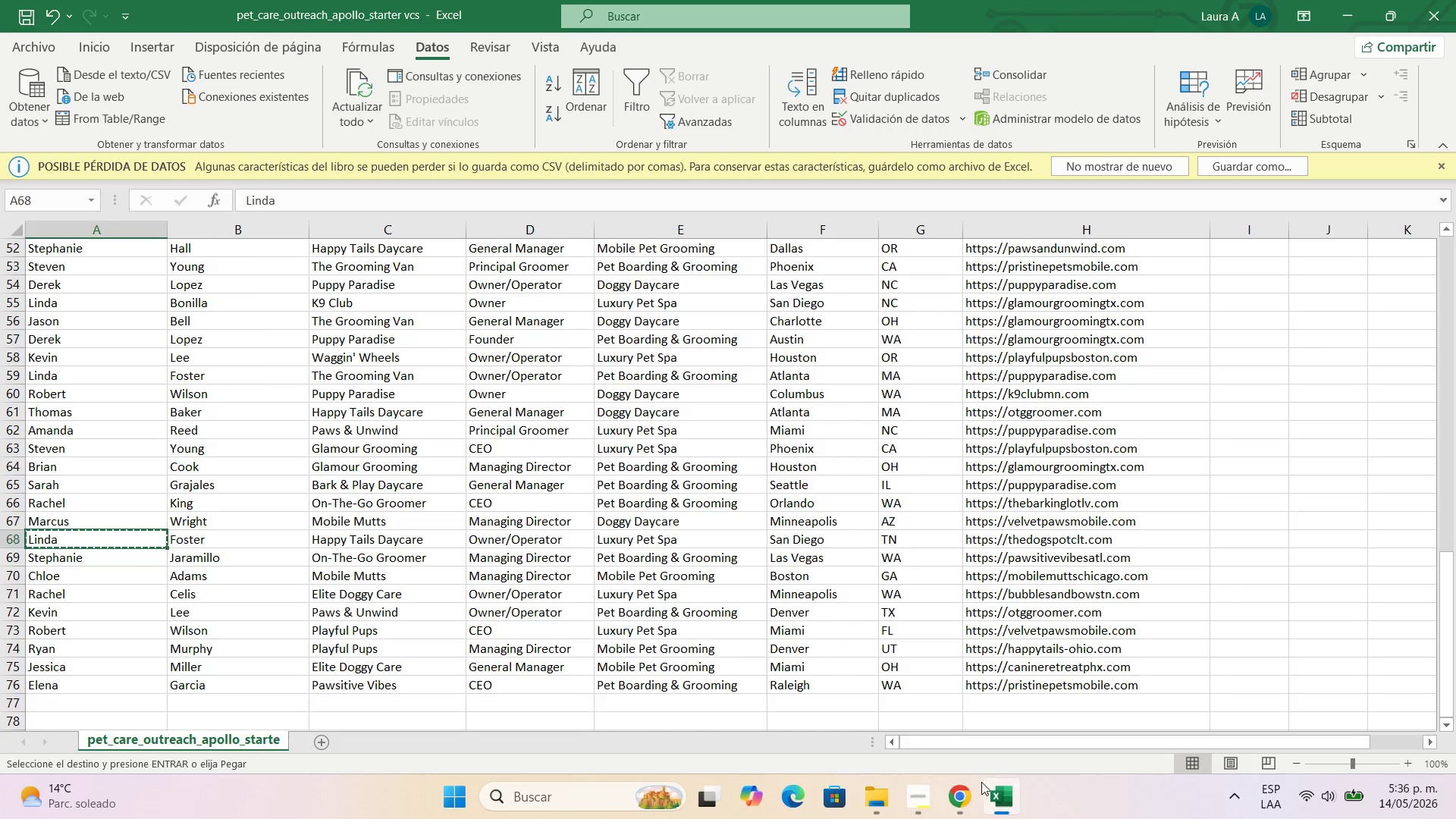 
left_click([964, 790])
 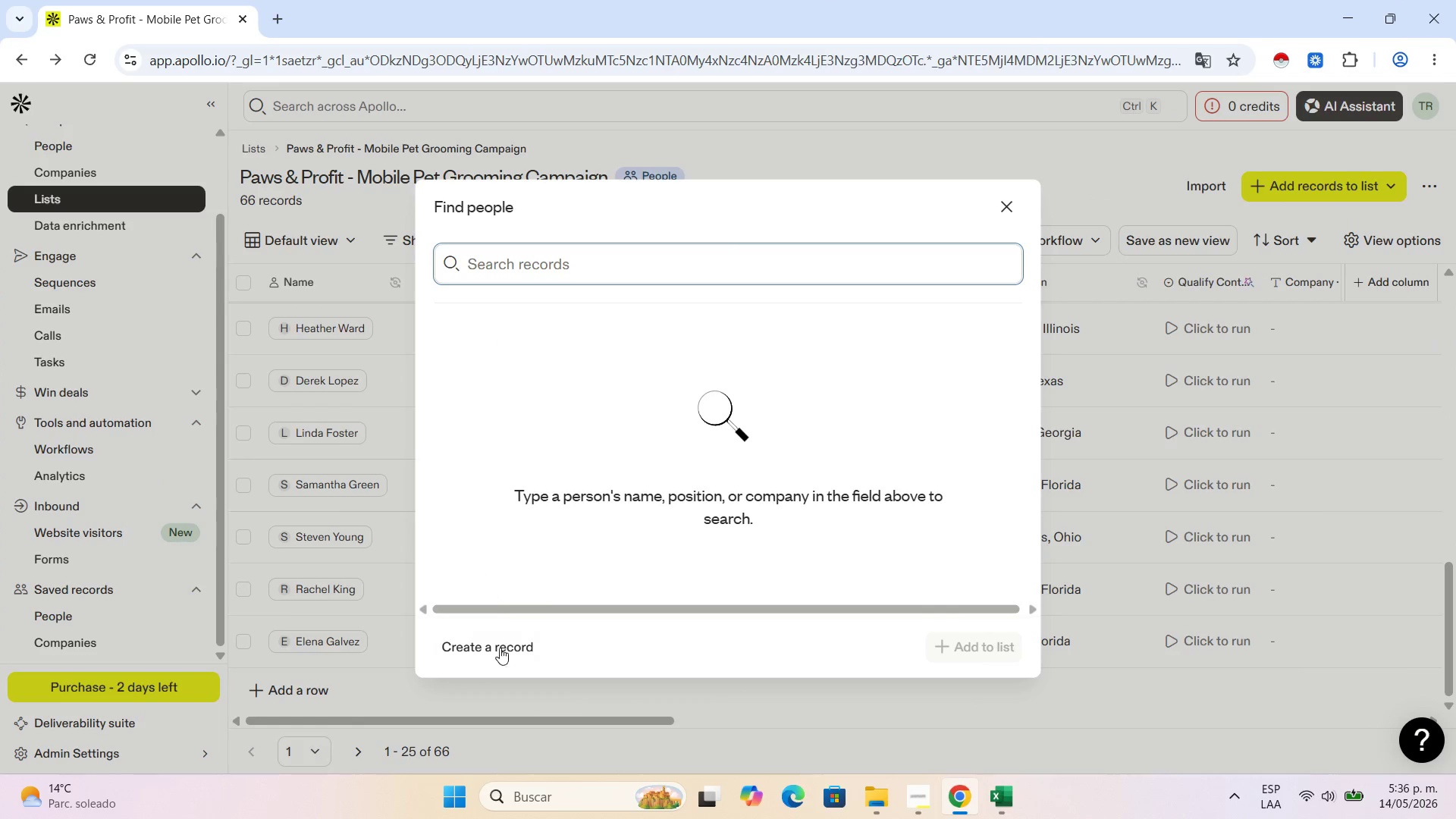 
left_click([510, 656])
 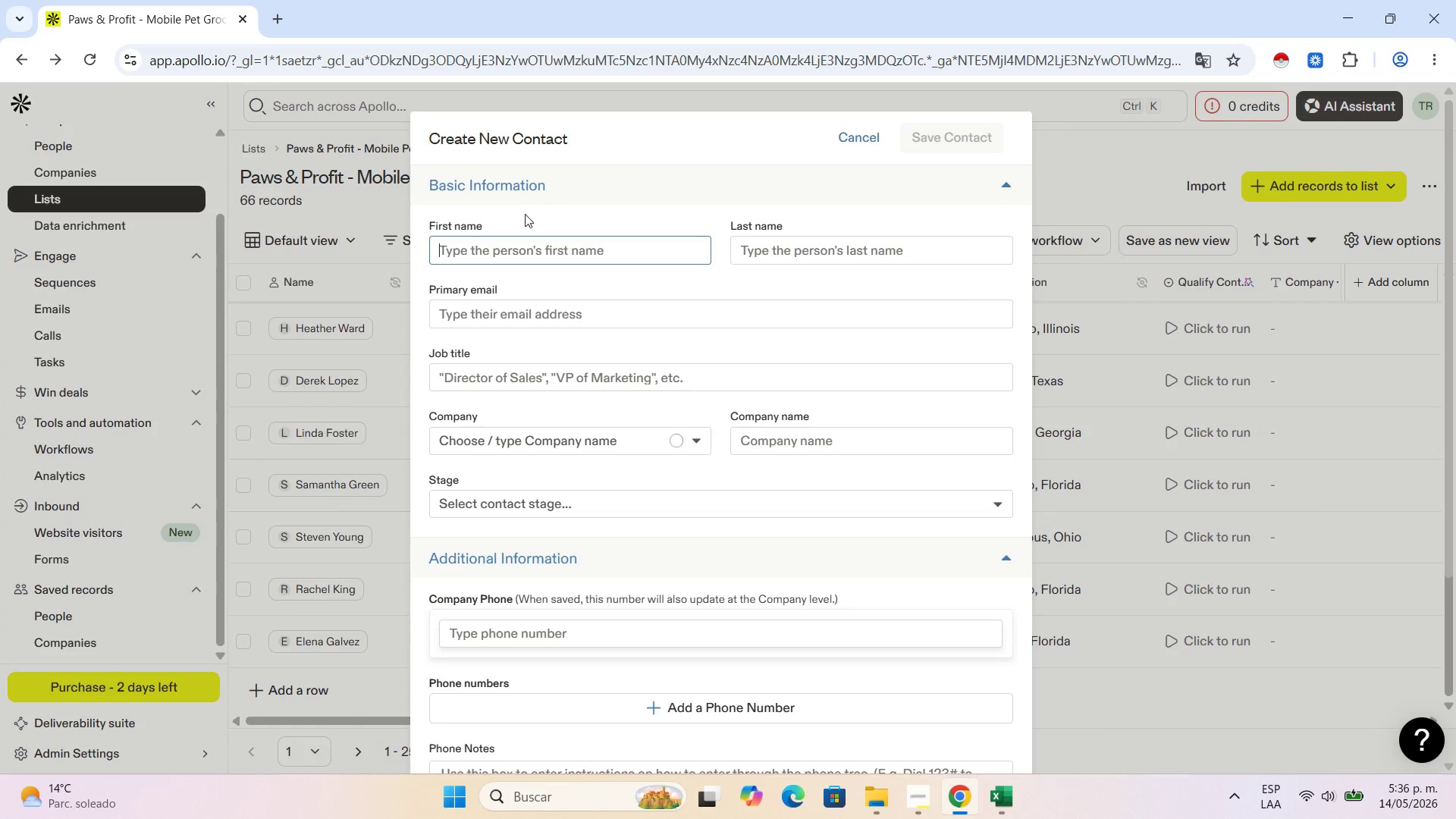 
left_click([537, 256])
 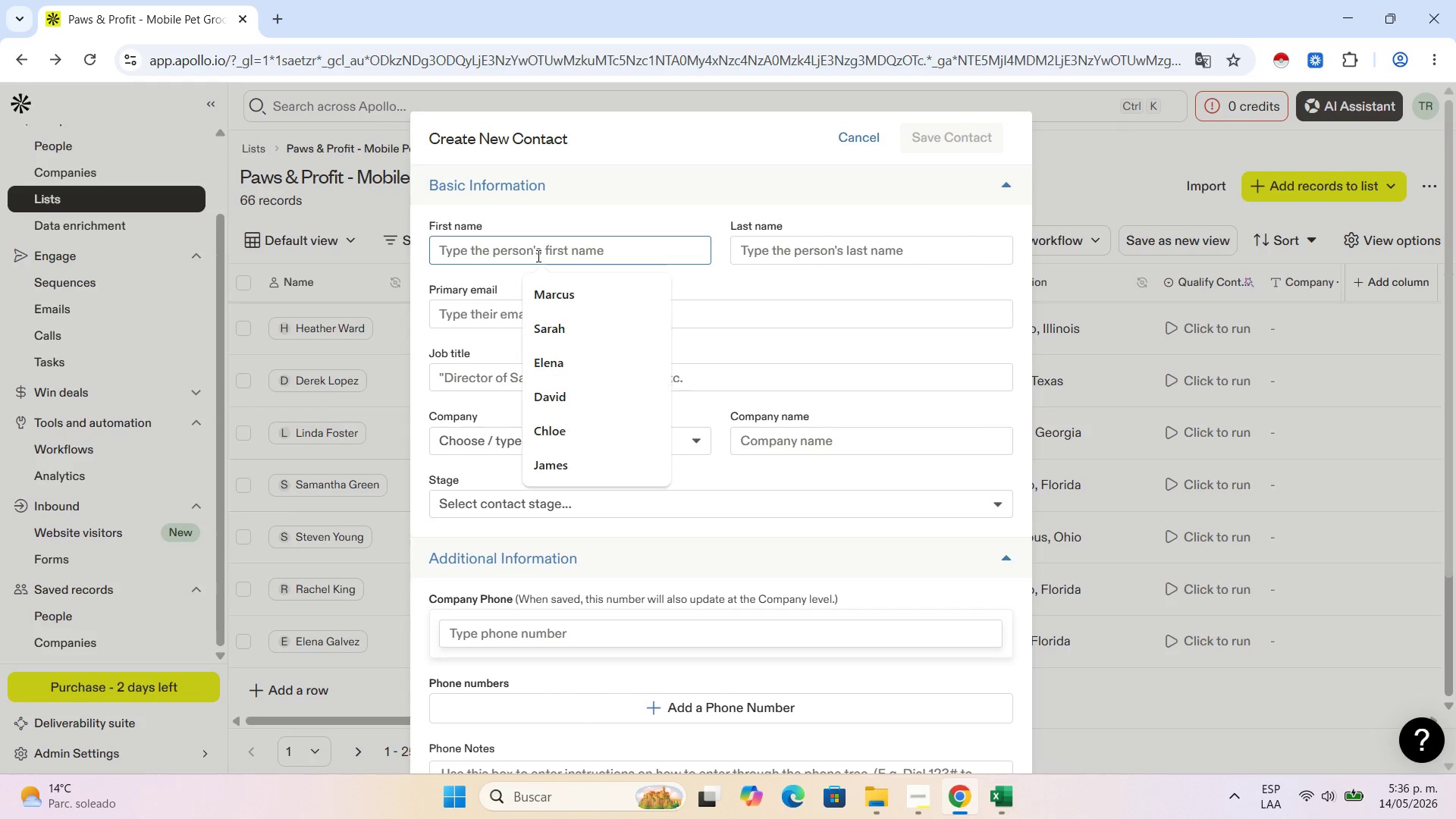 
key(Control+V)
 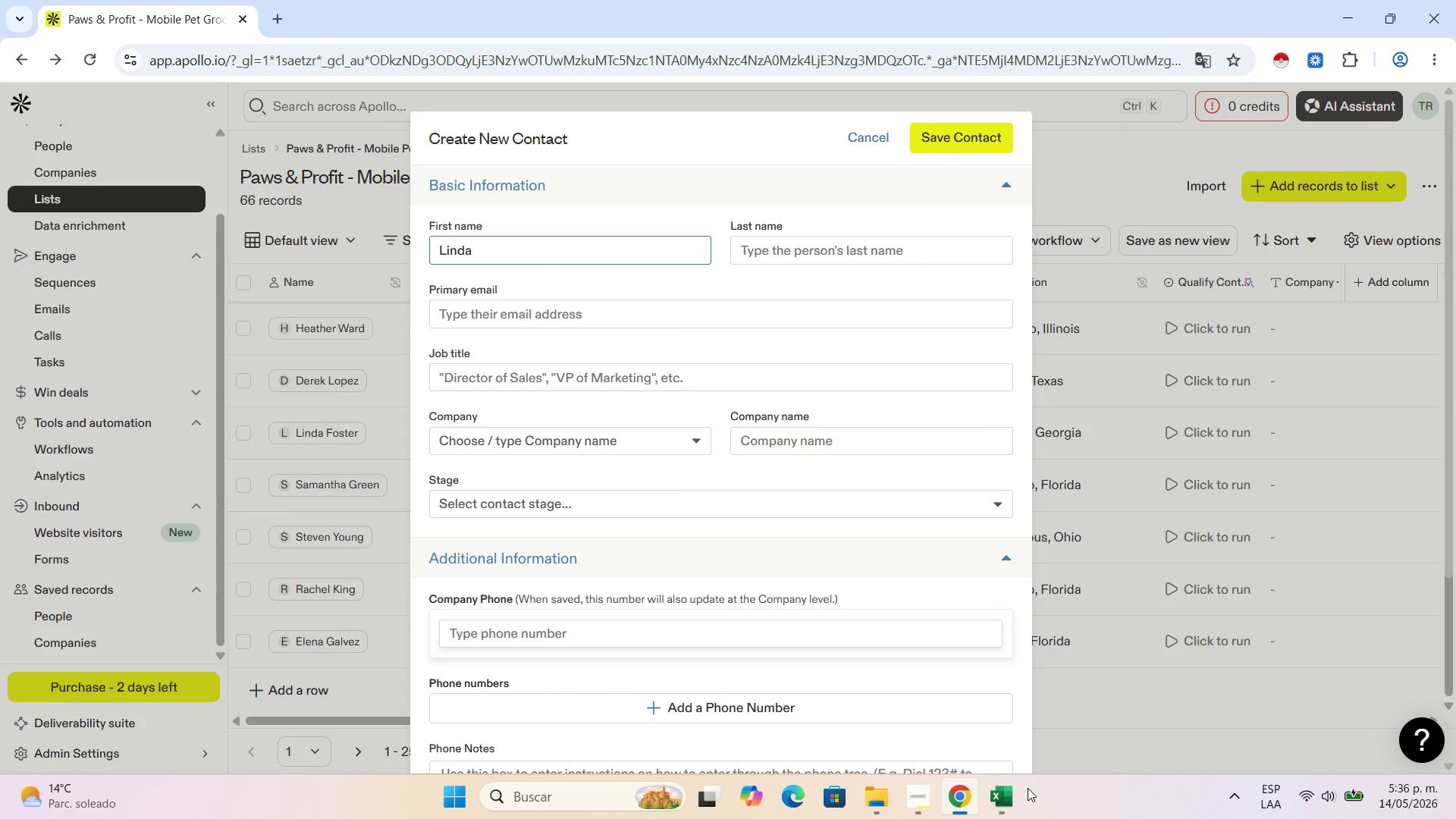 
left_click([1003, 795])
 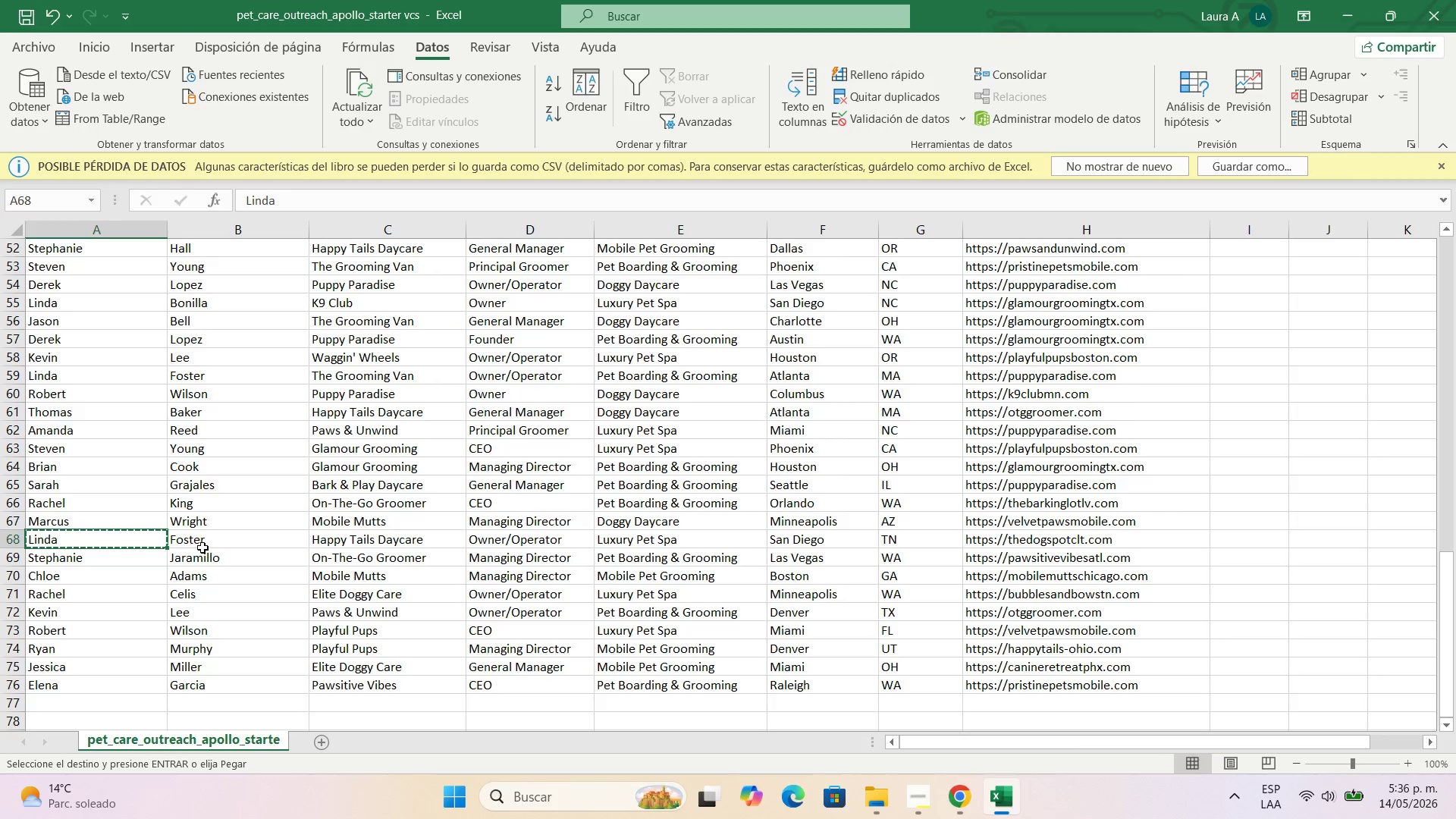 
left_click([202, 548])
 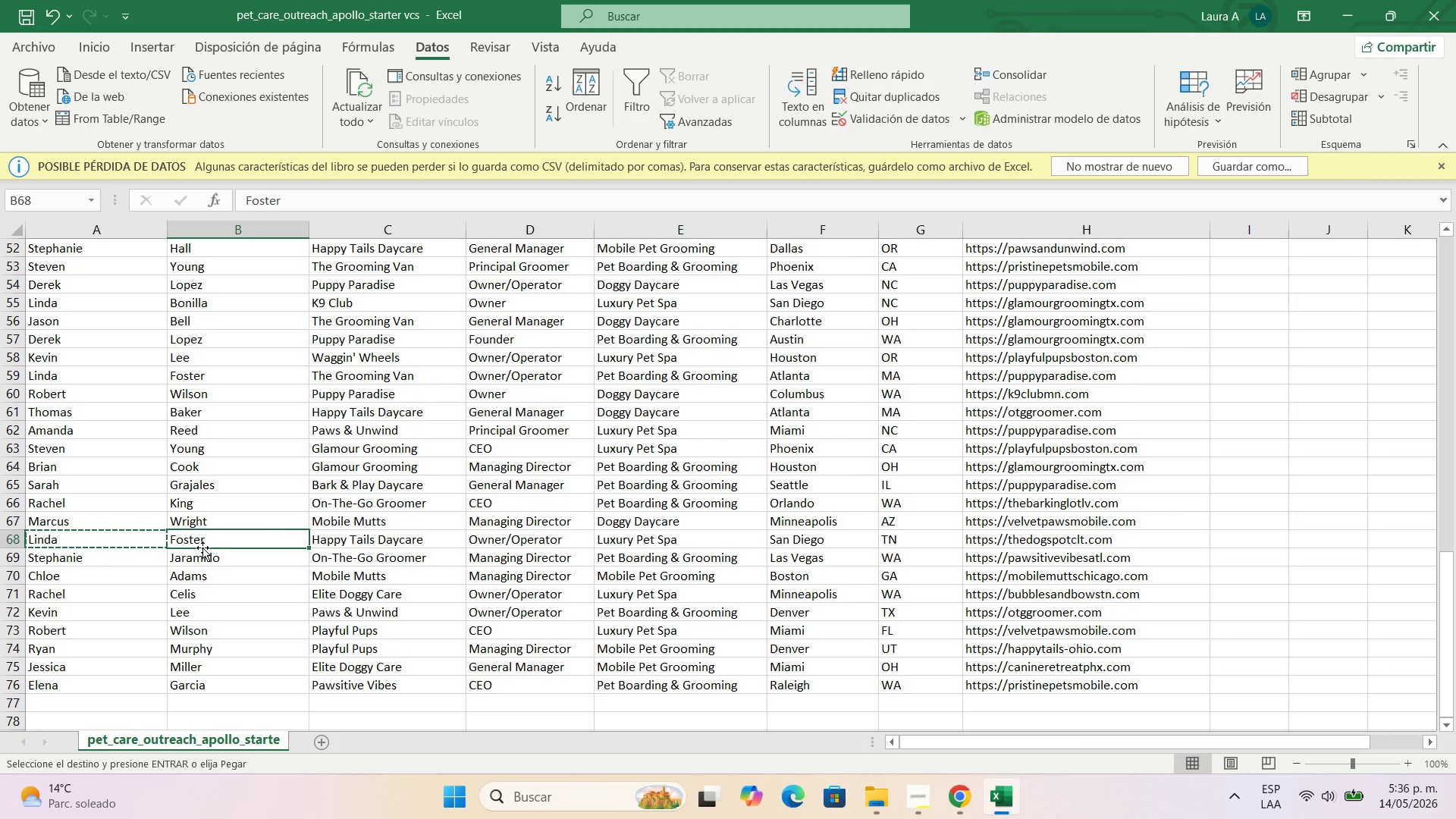 
key(Control+C)
 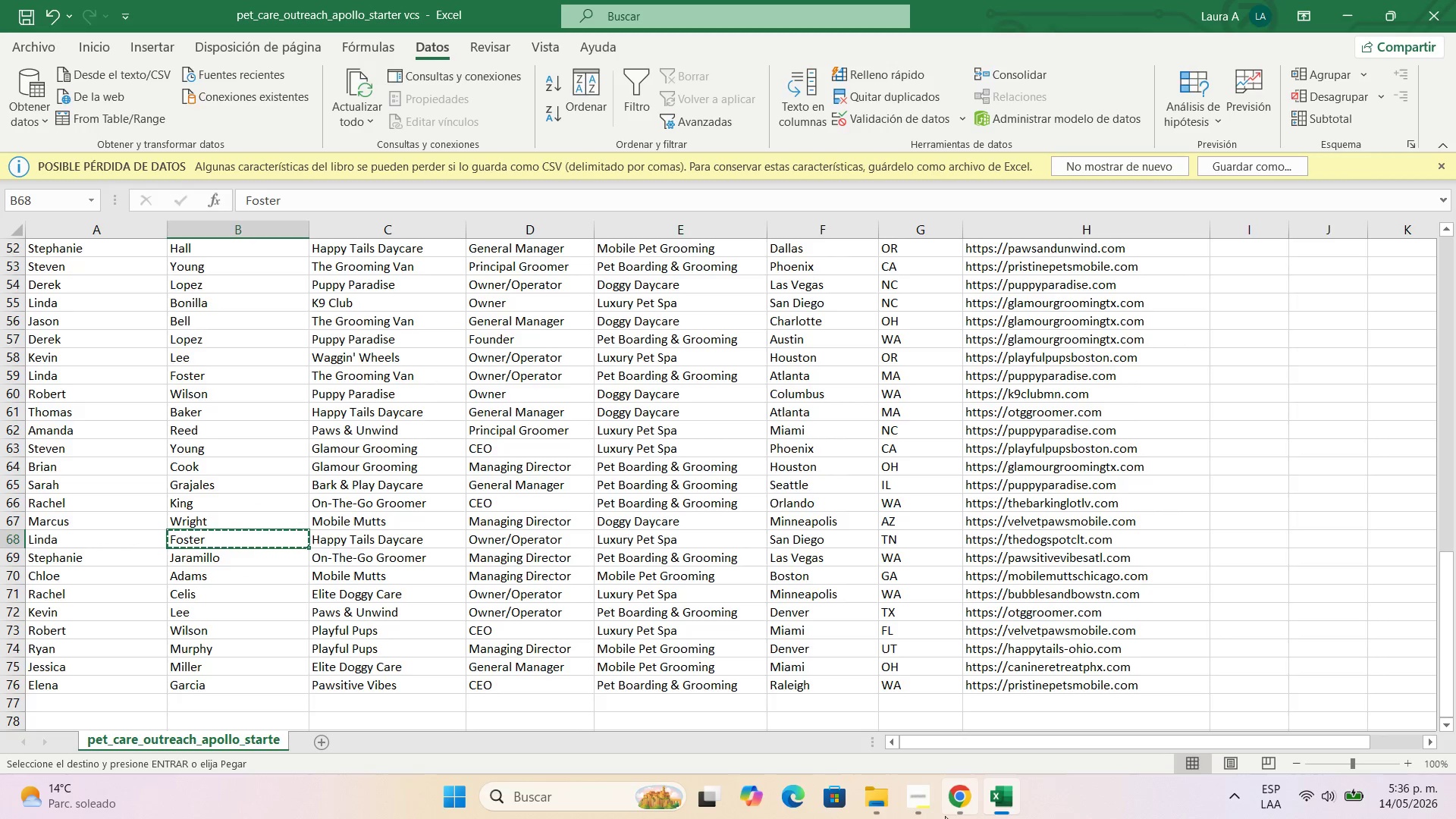 
left_click([969, 814])
 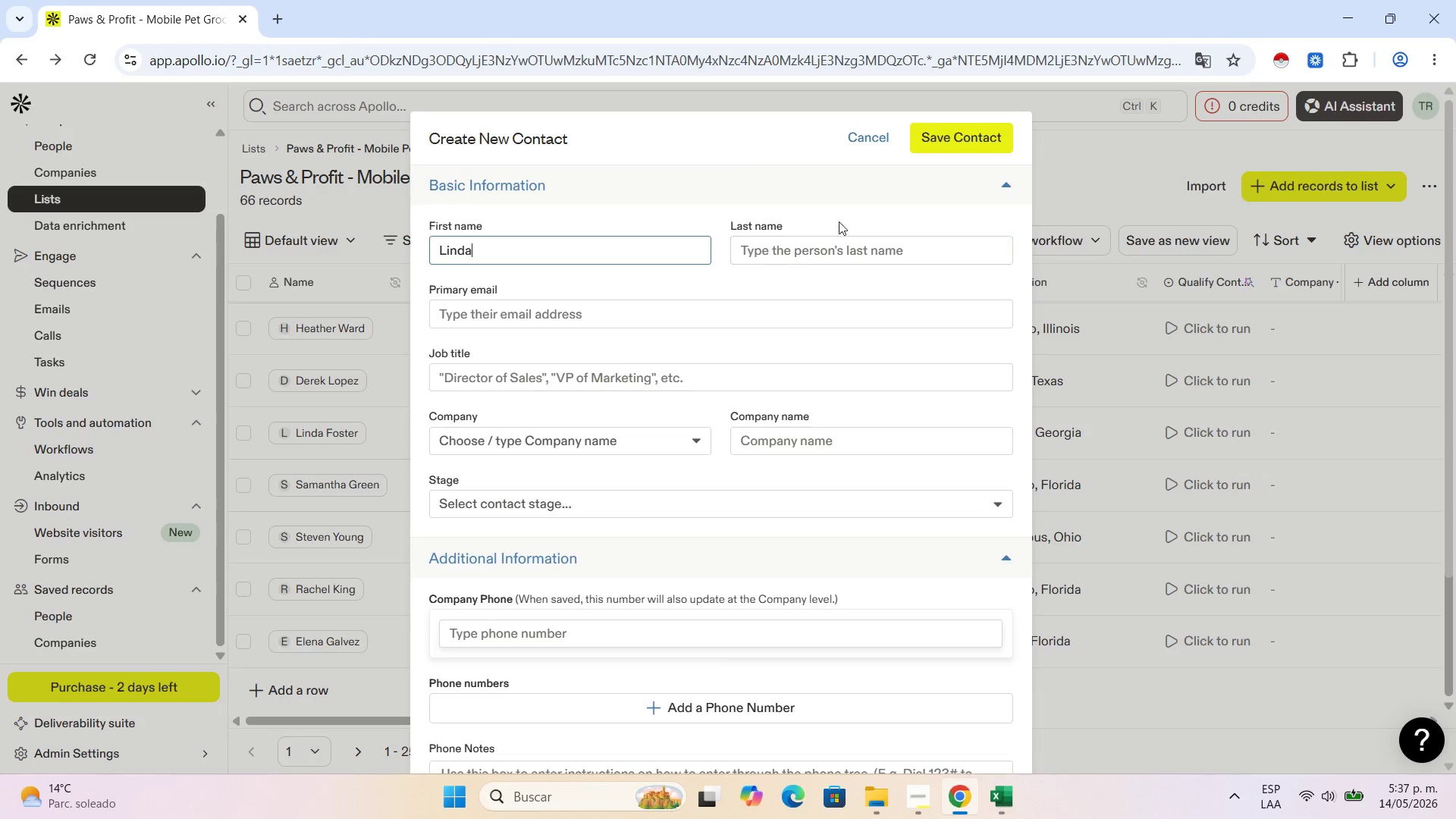 
double_click([831, 254])
 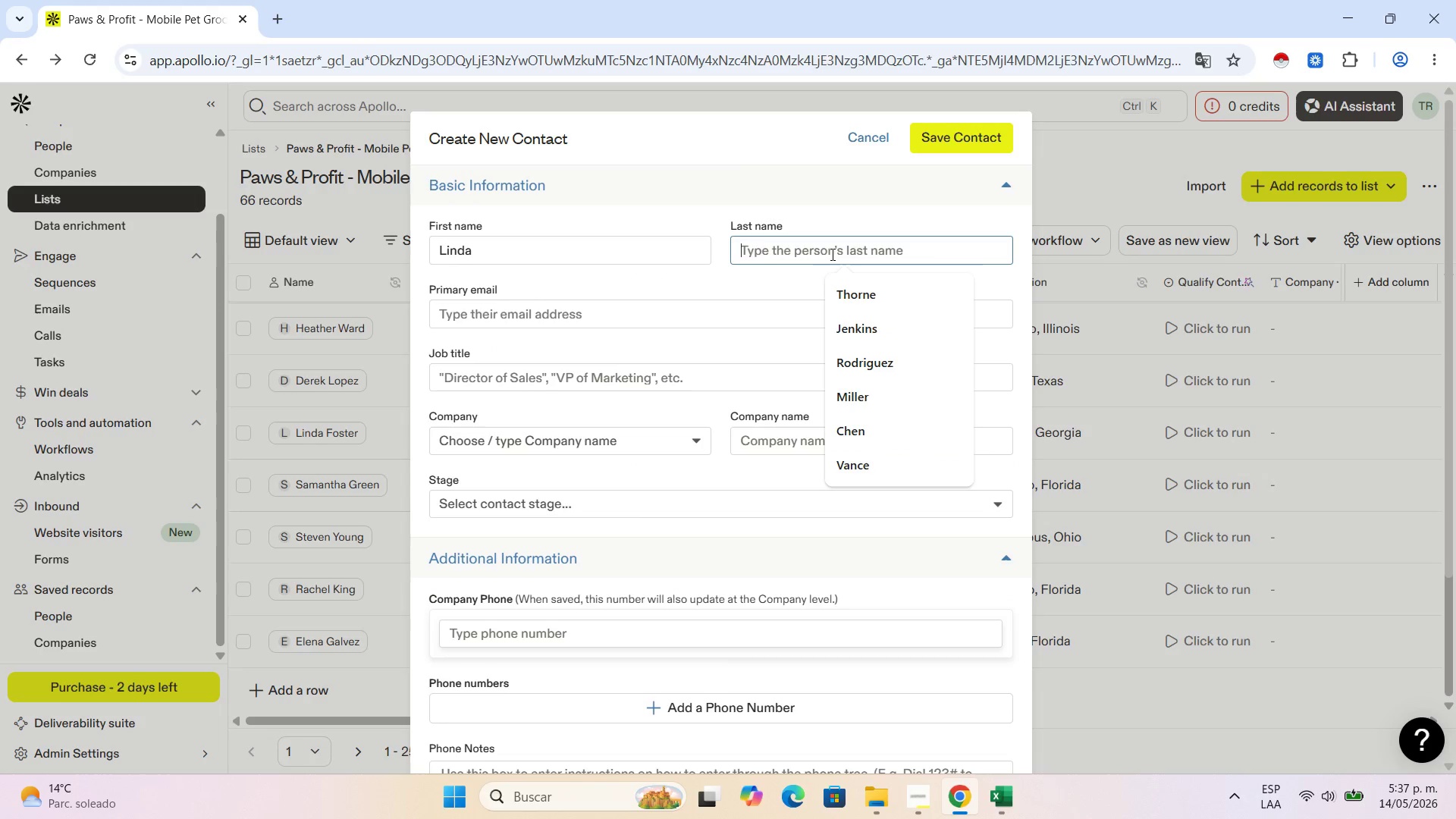 
key(Control+V)
 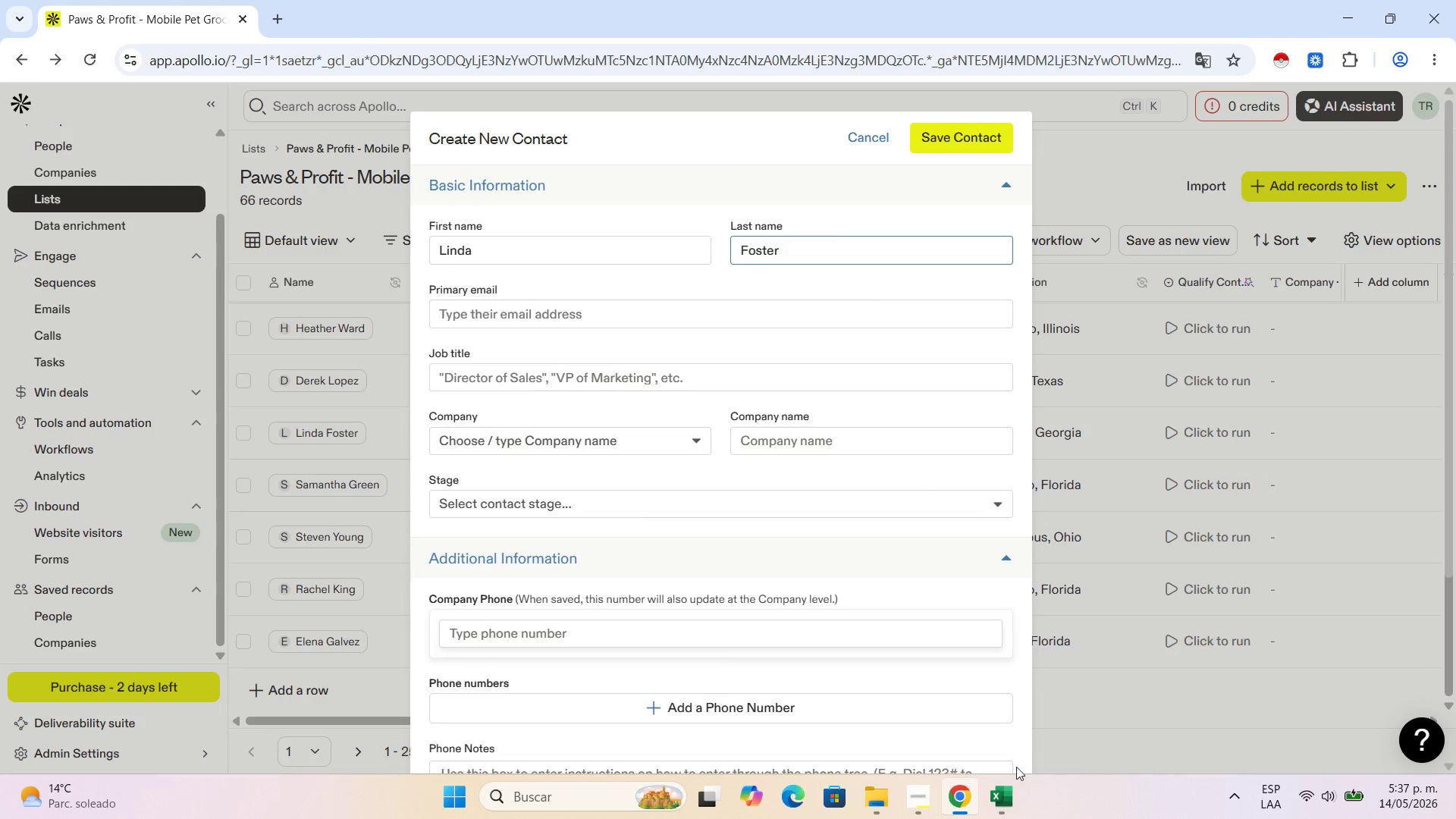 
left_click([1013, 793])
 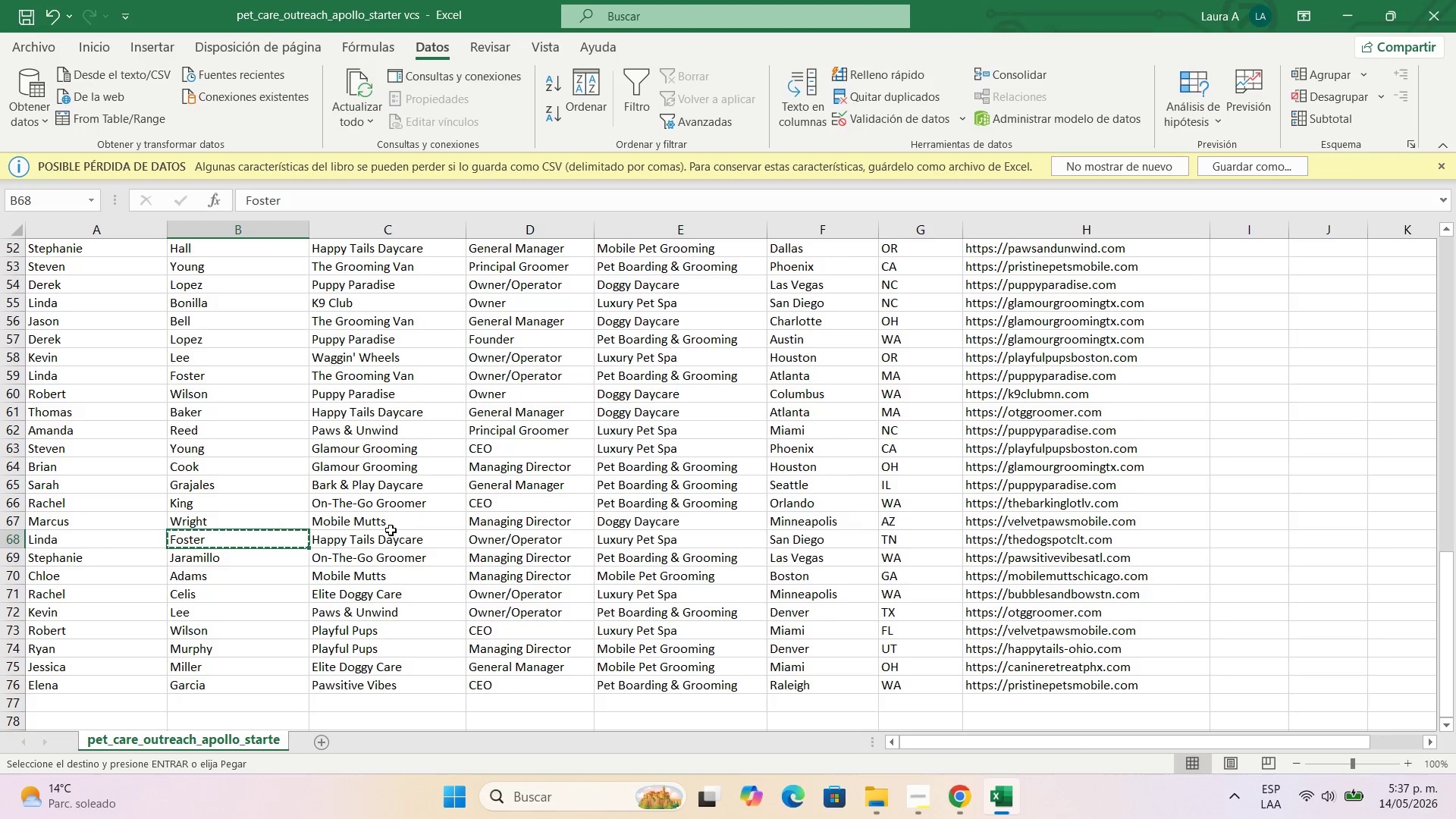 
left_click([391, 533])
 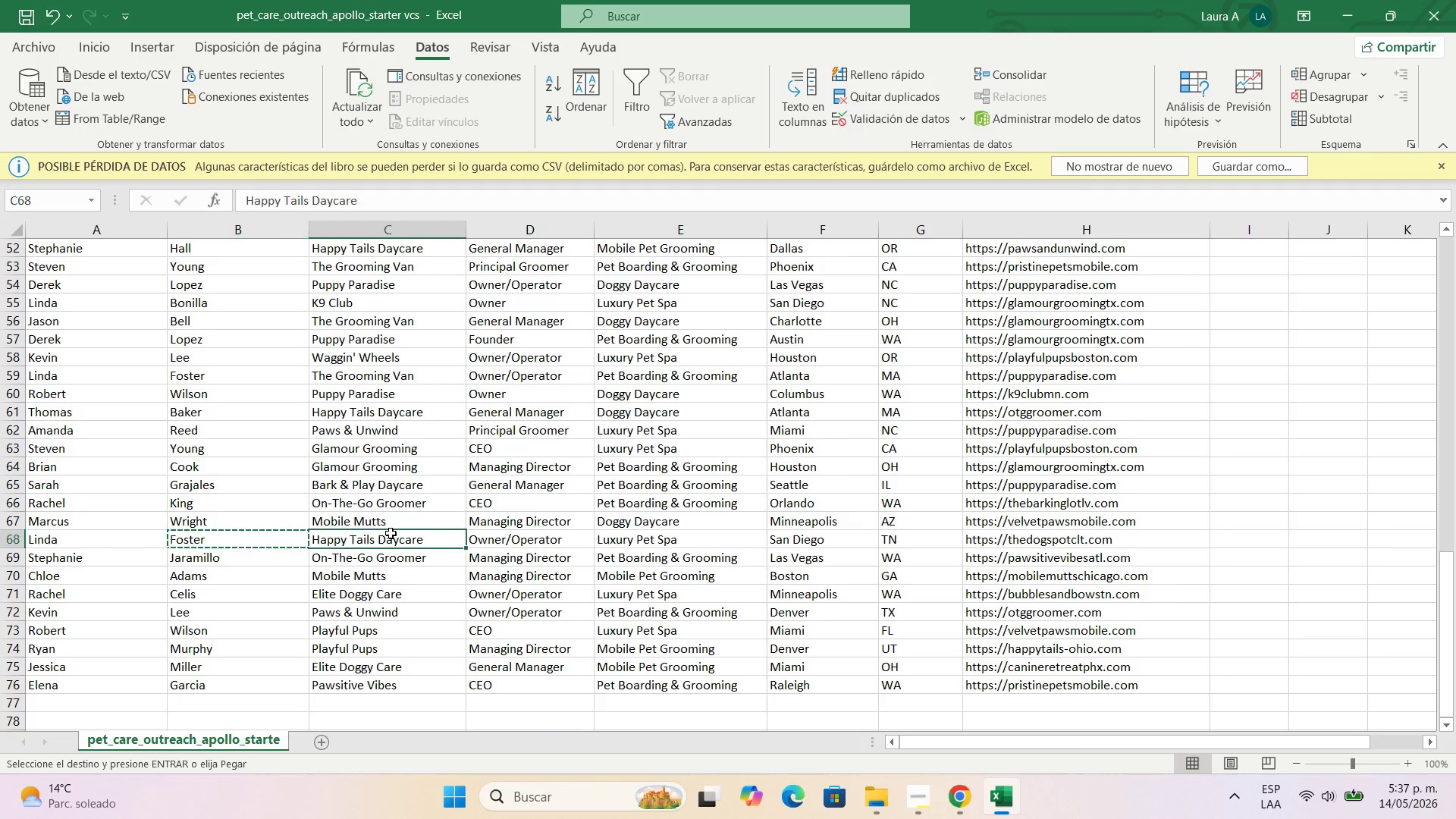 
key(Control+C)
 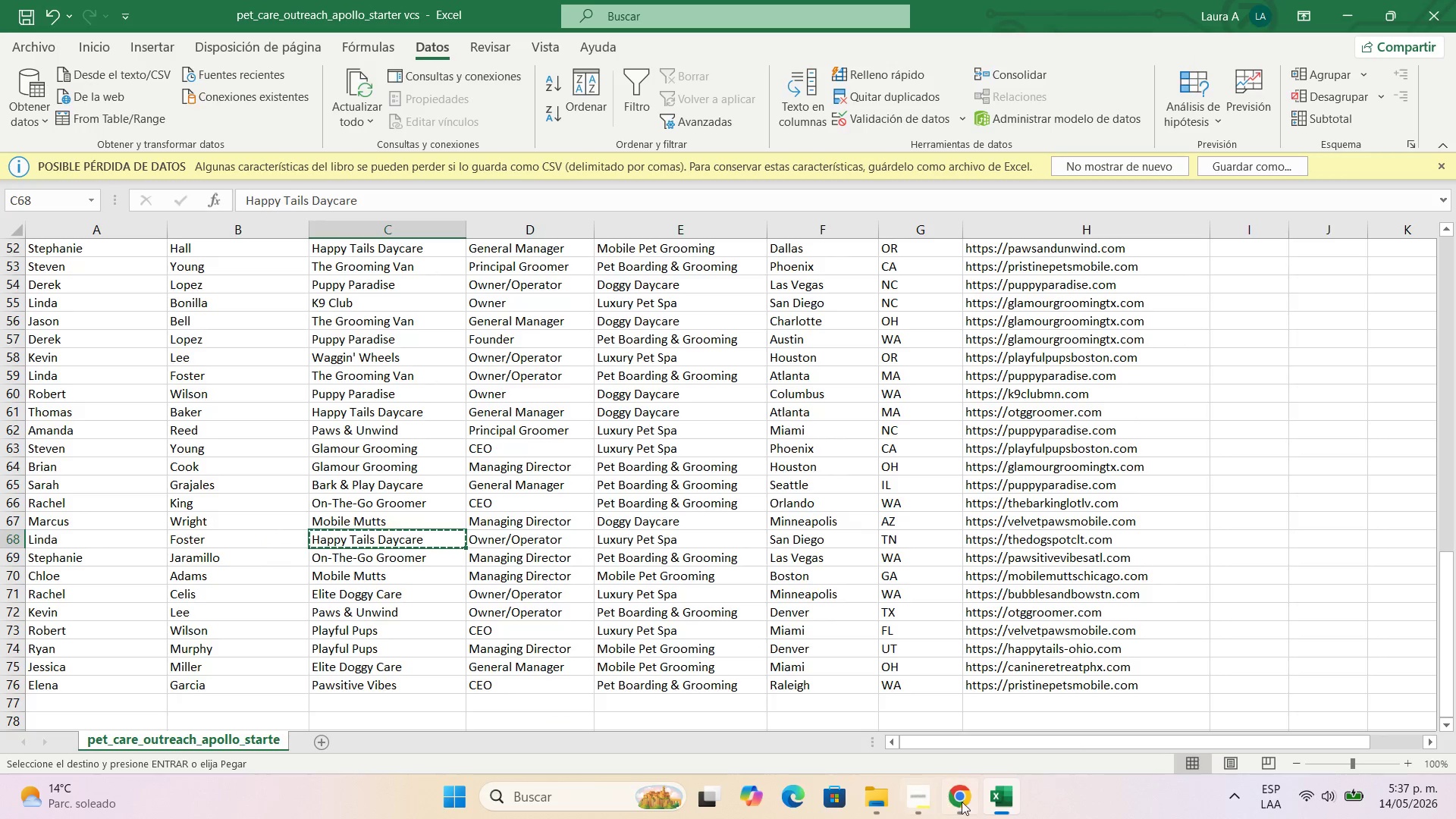 
left_click([962, 802])
 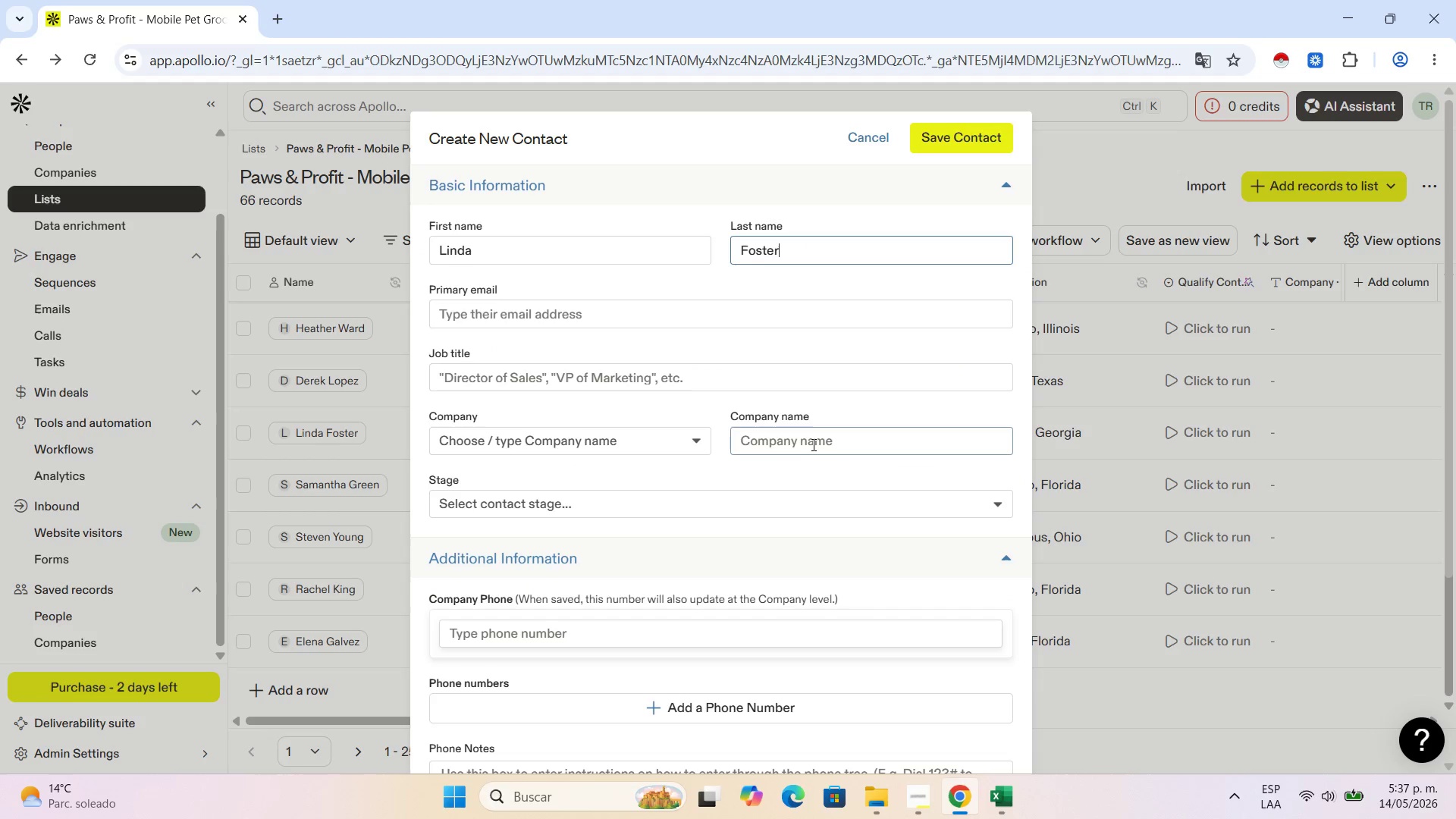 
left_click([812, 444])
 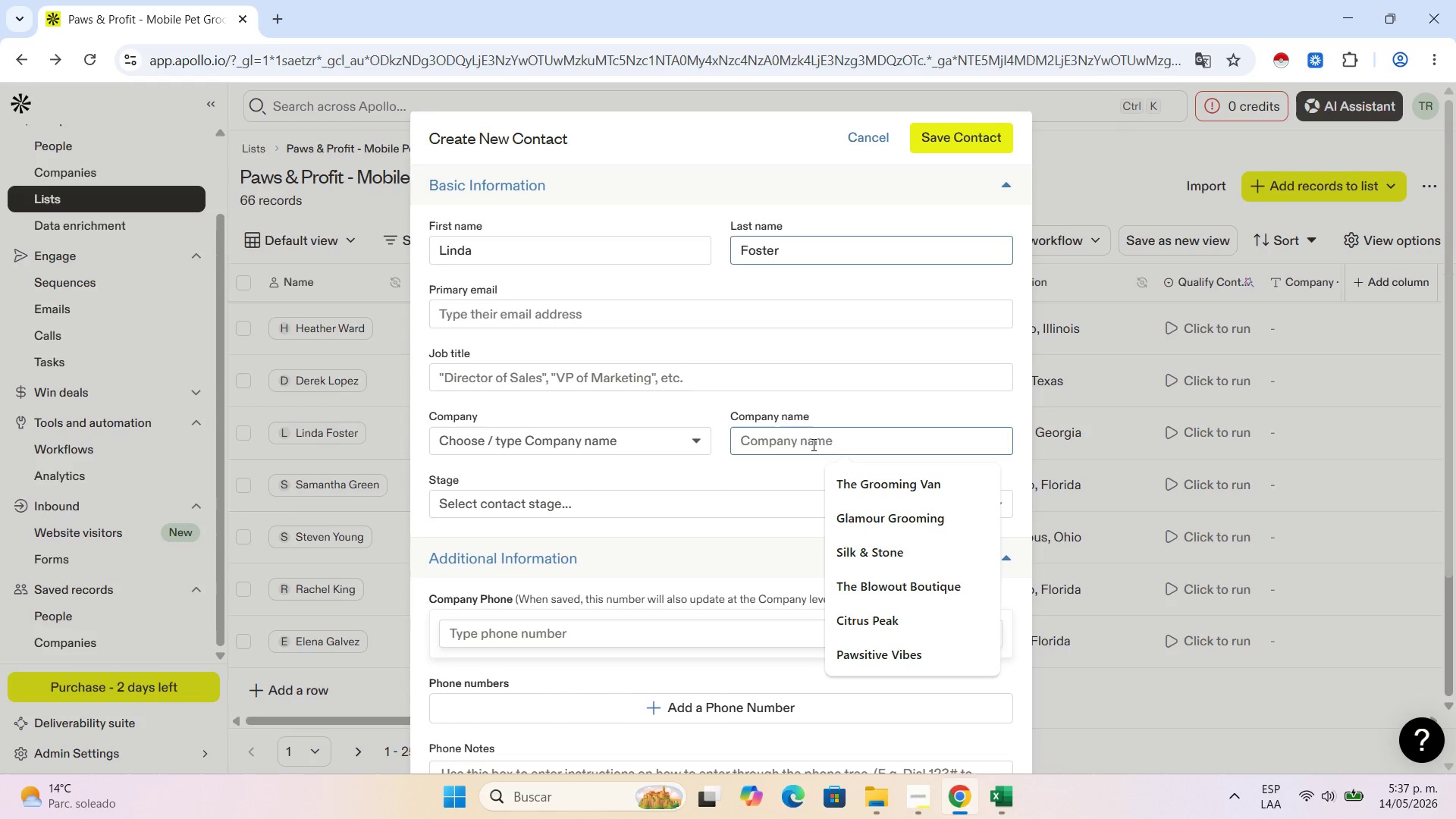 
key(Control+V)
 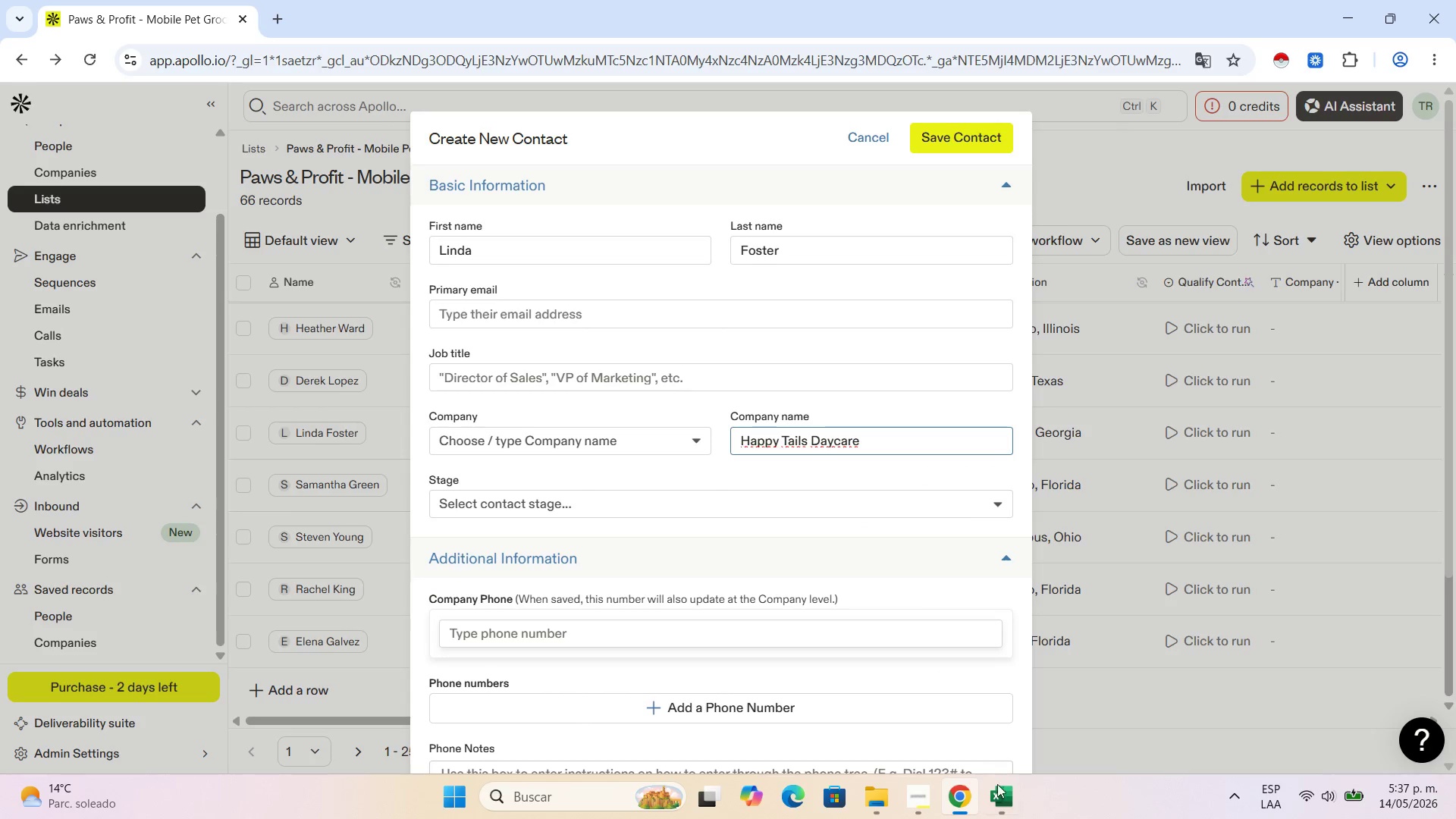 
left_click([999, 790])
 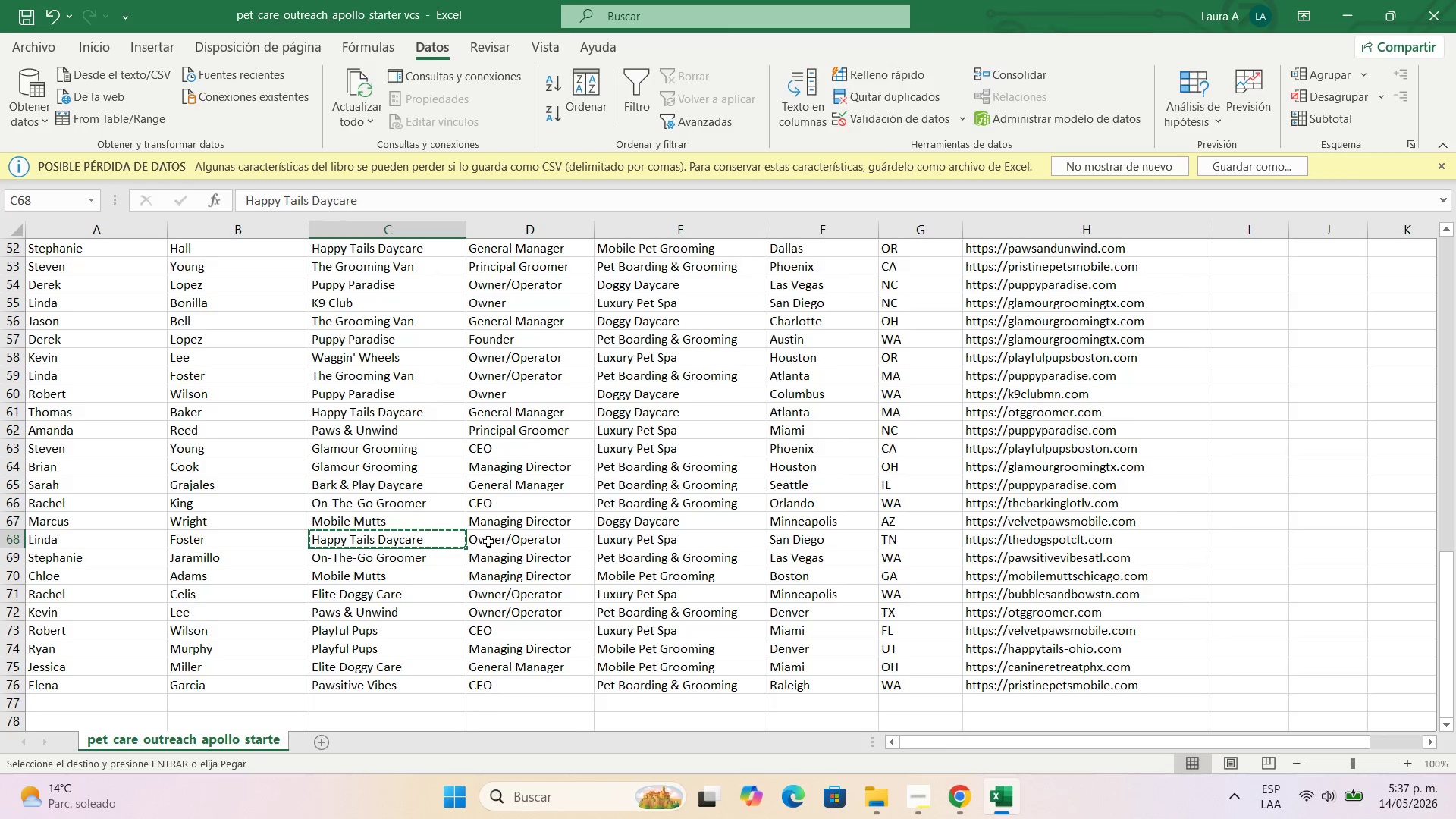 
left_click([492, 541])
 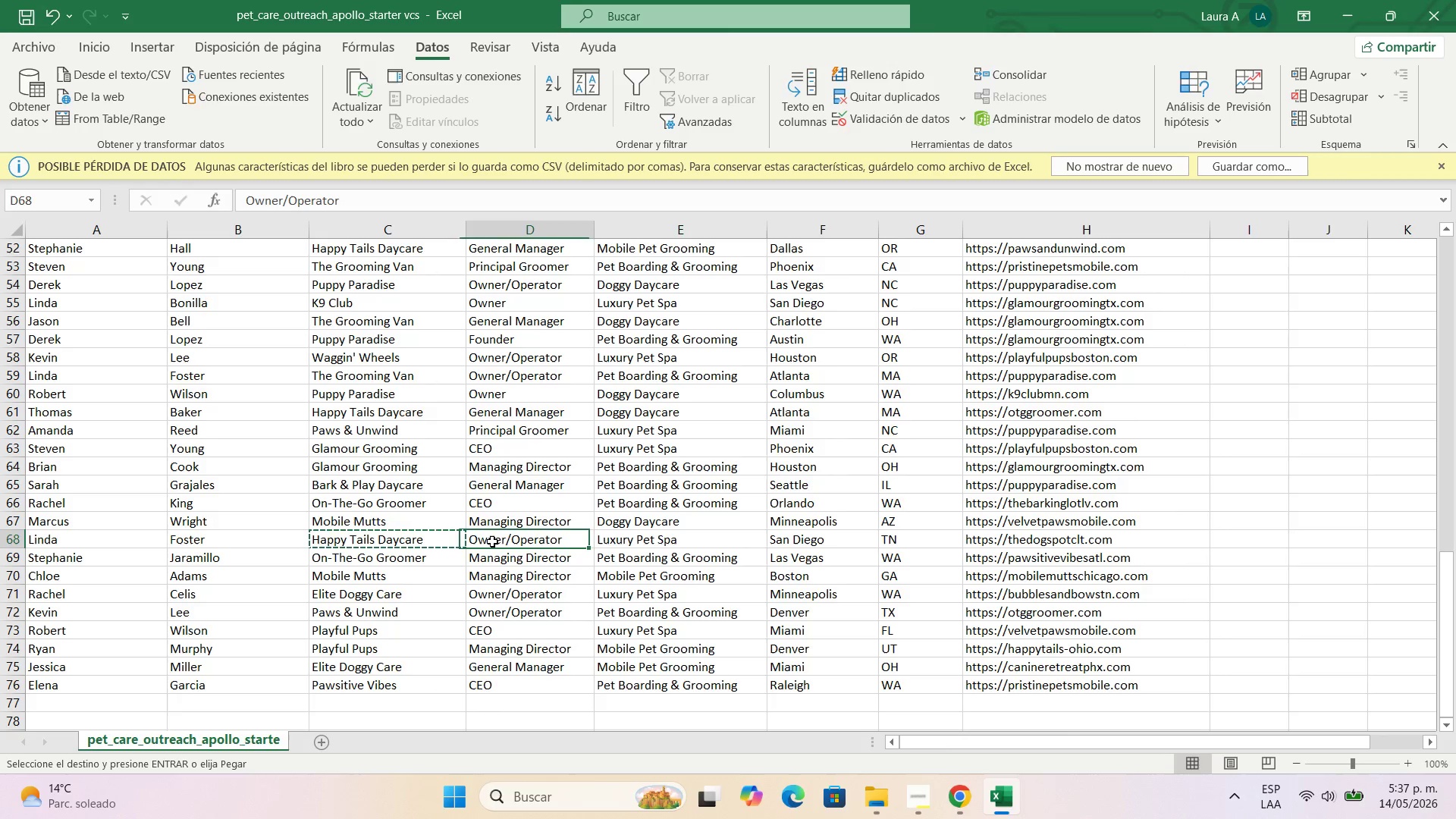 
key(Control+C)
 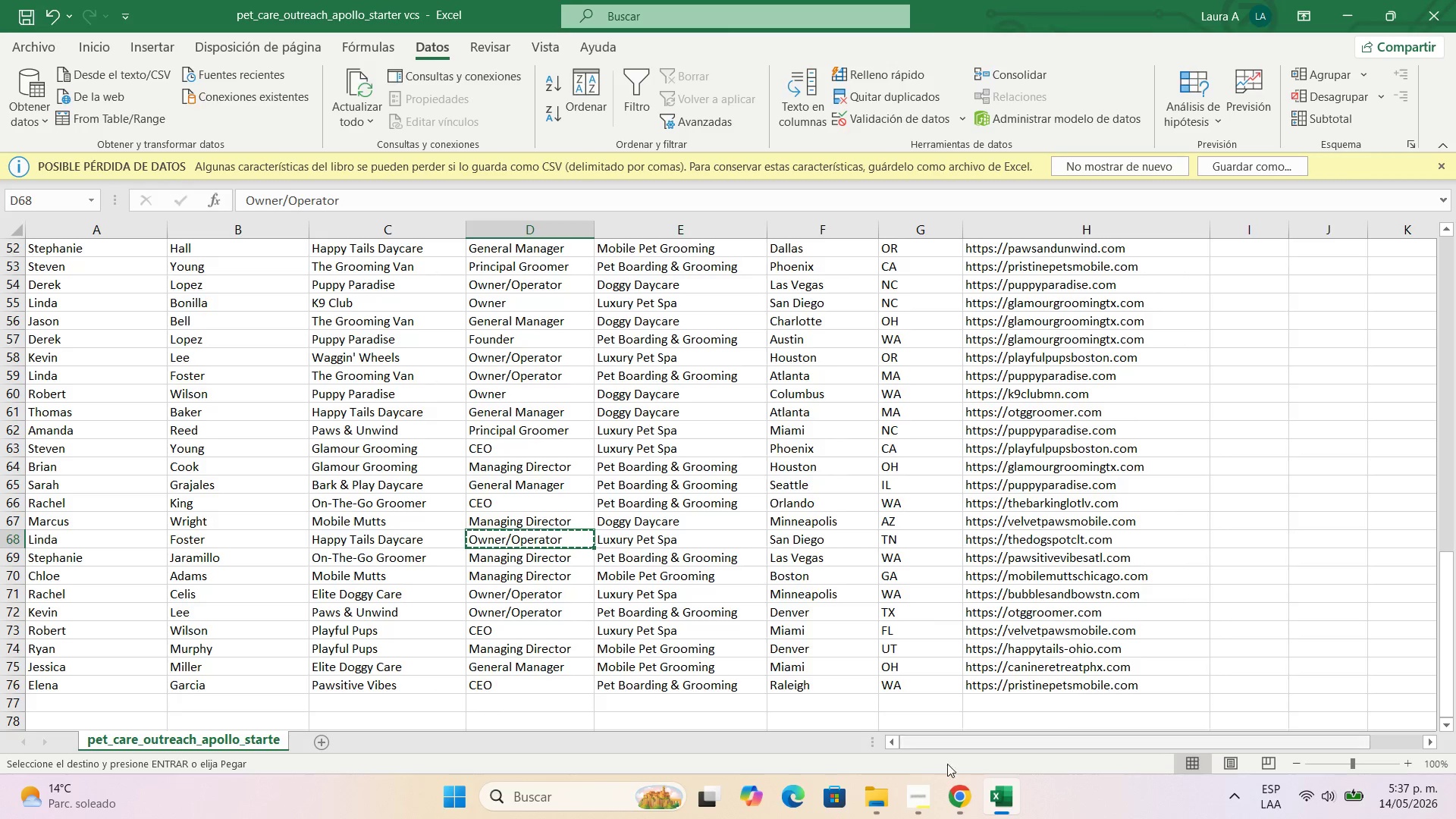 
left_click([962, 800])
 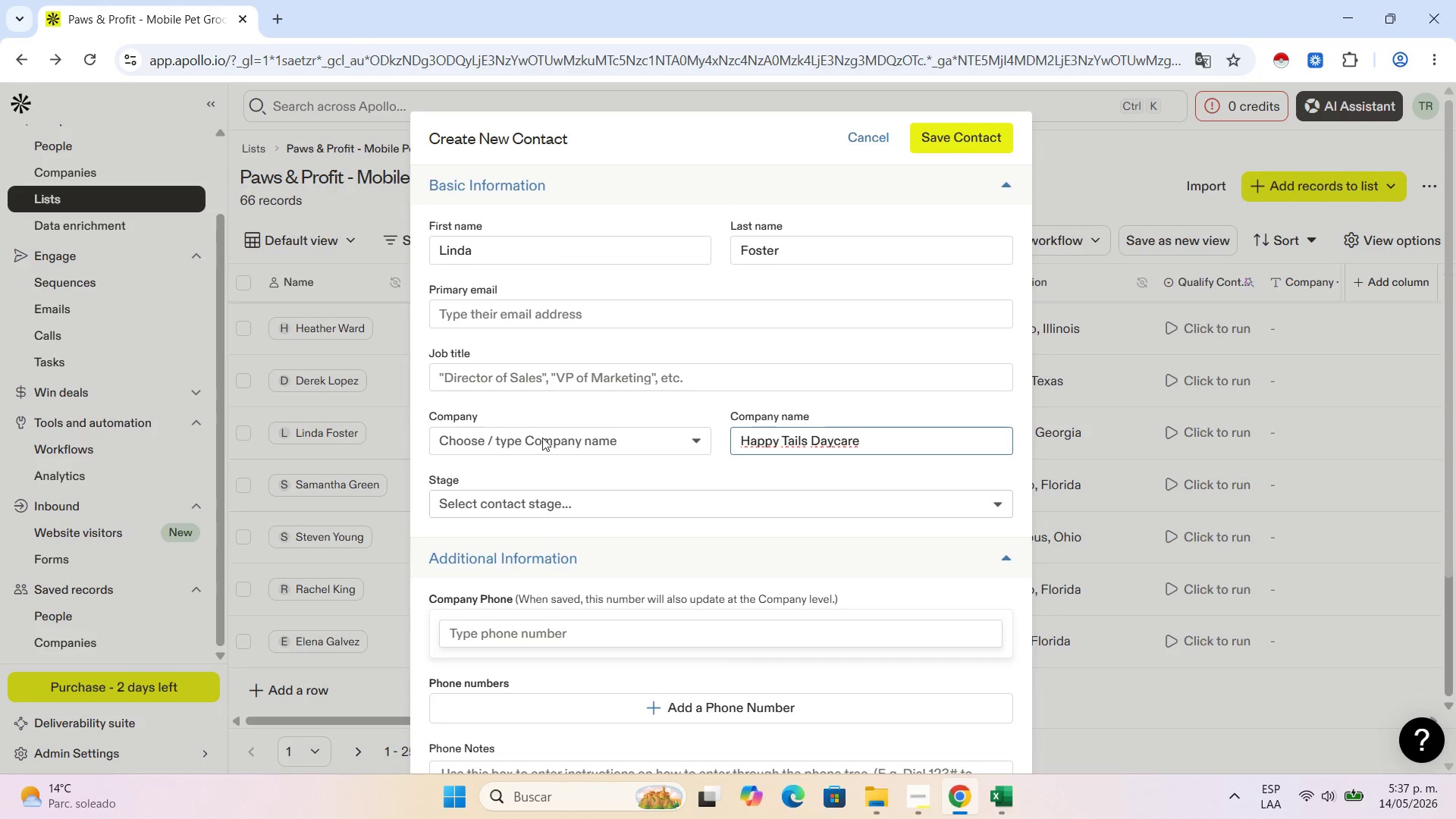 
left_click([544, 377])
 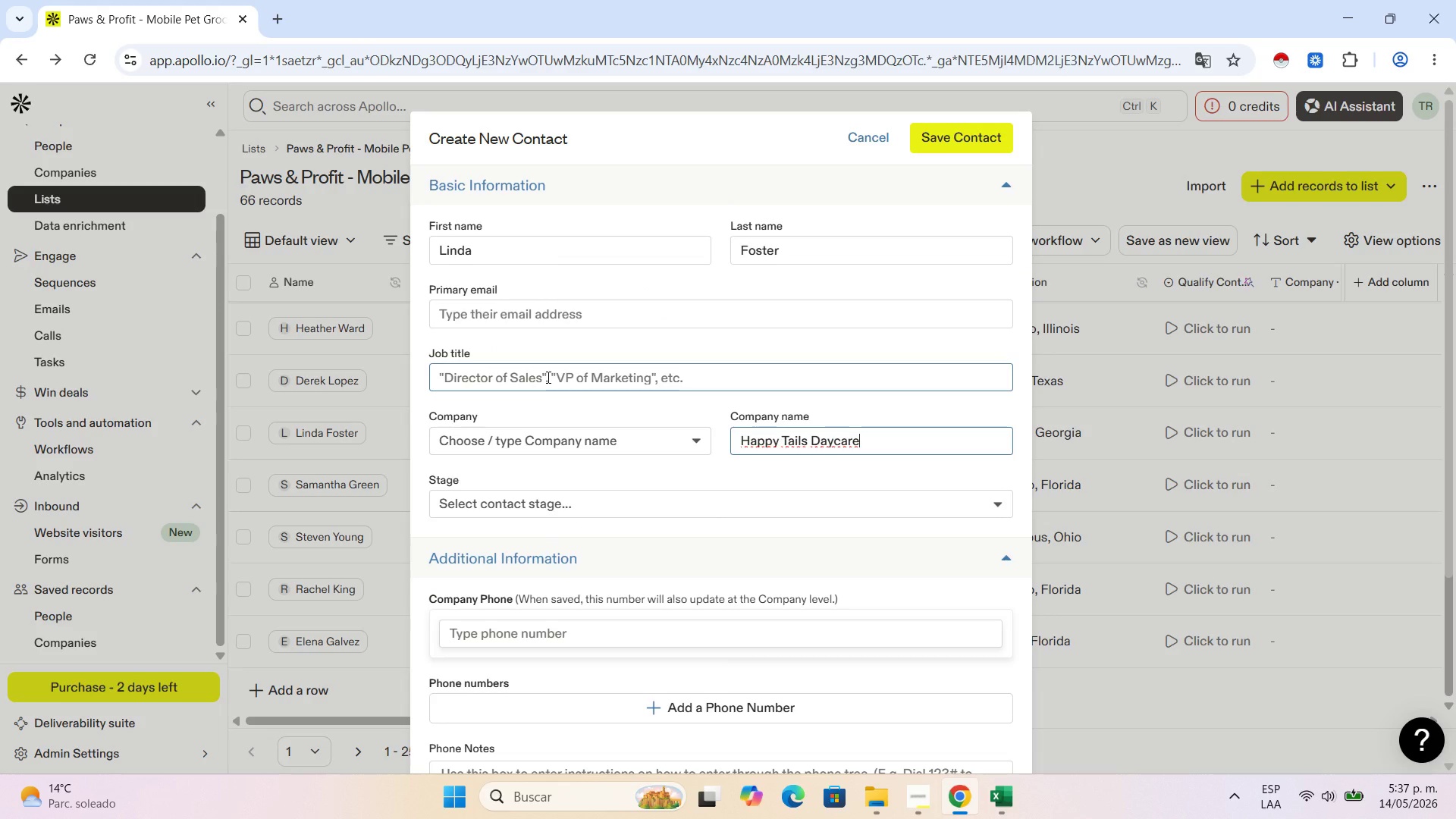 
key(Control+V)
 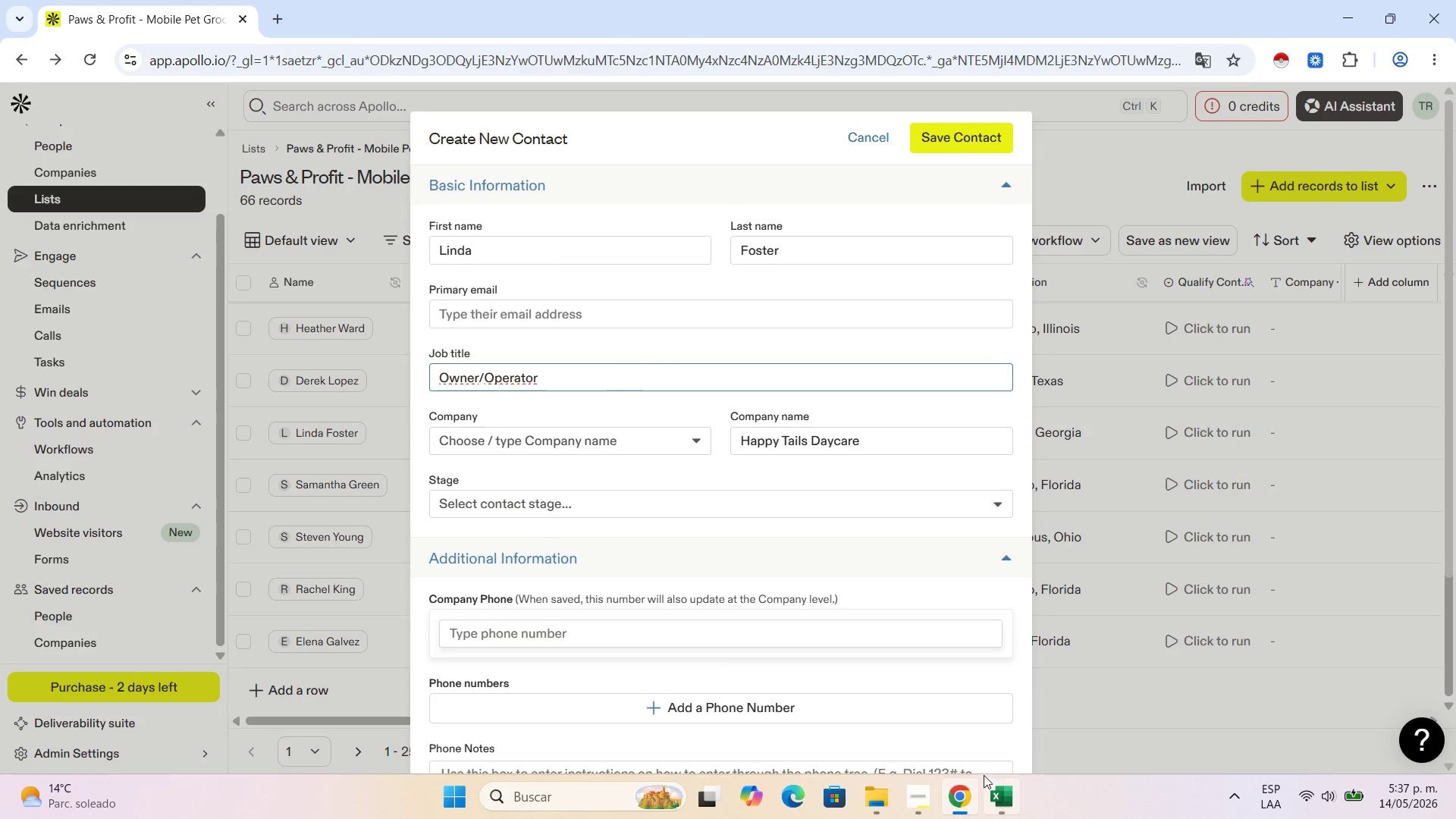 
left_click([993, 777])
 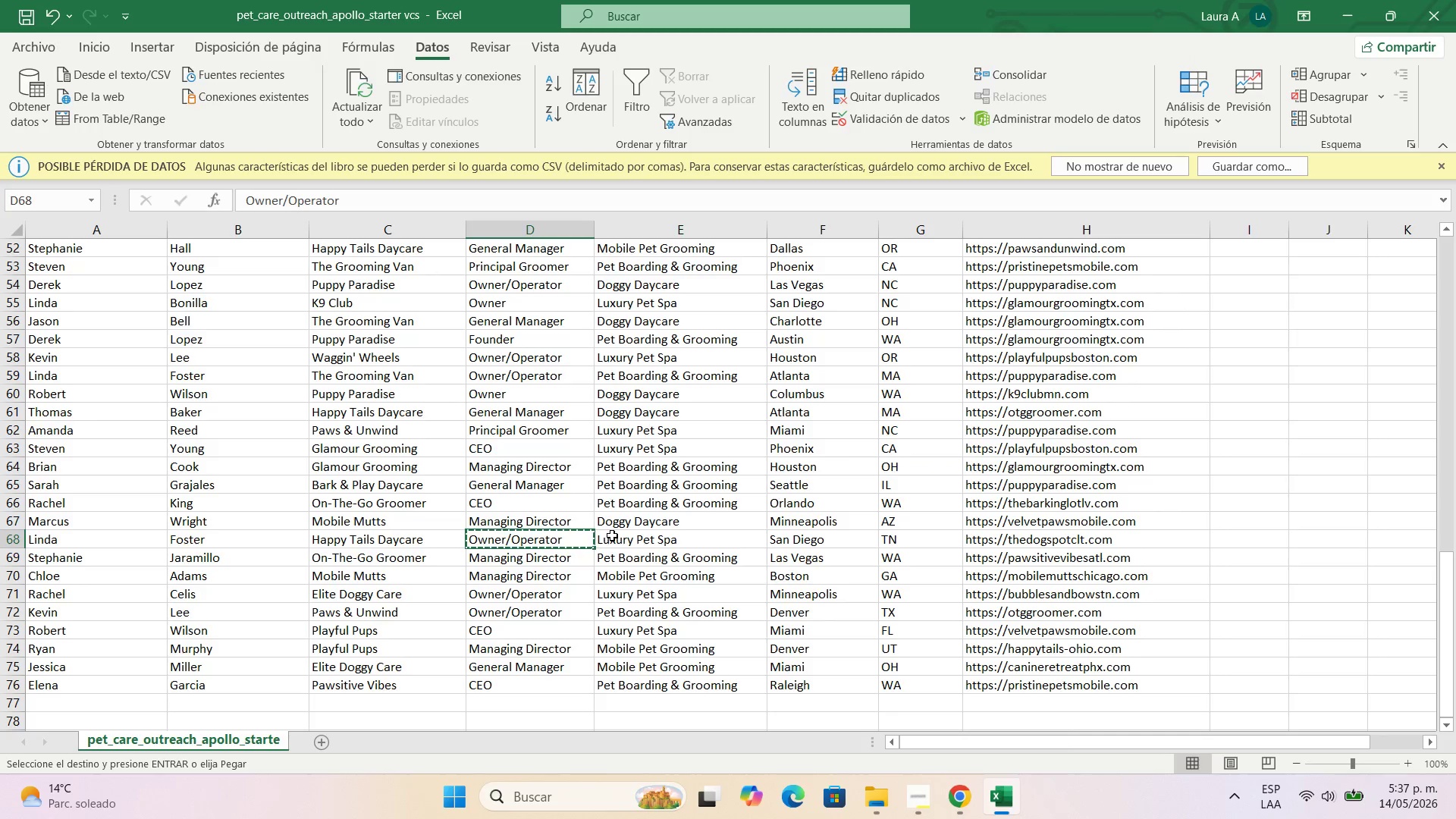 
left_click([618, 538])
 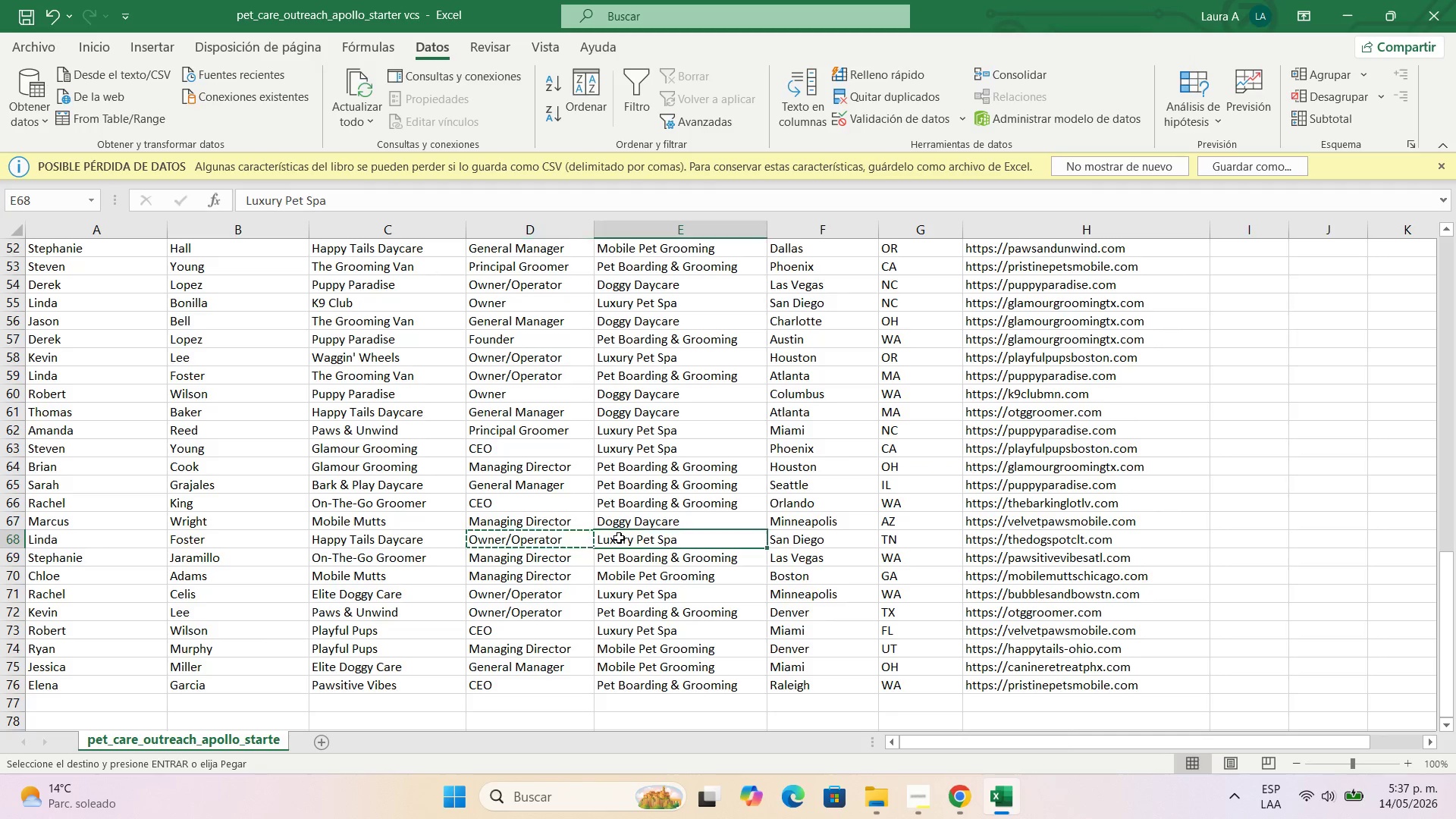 
key(Control+C)
 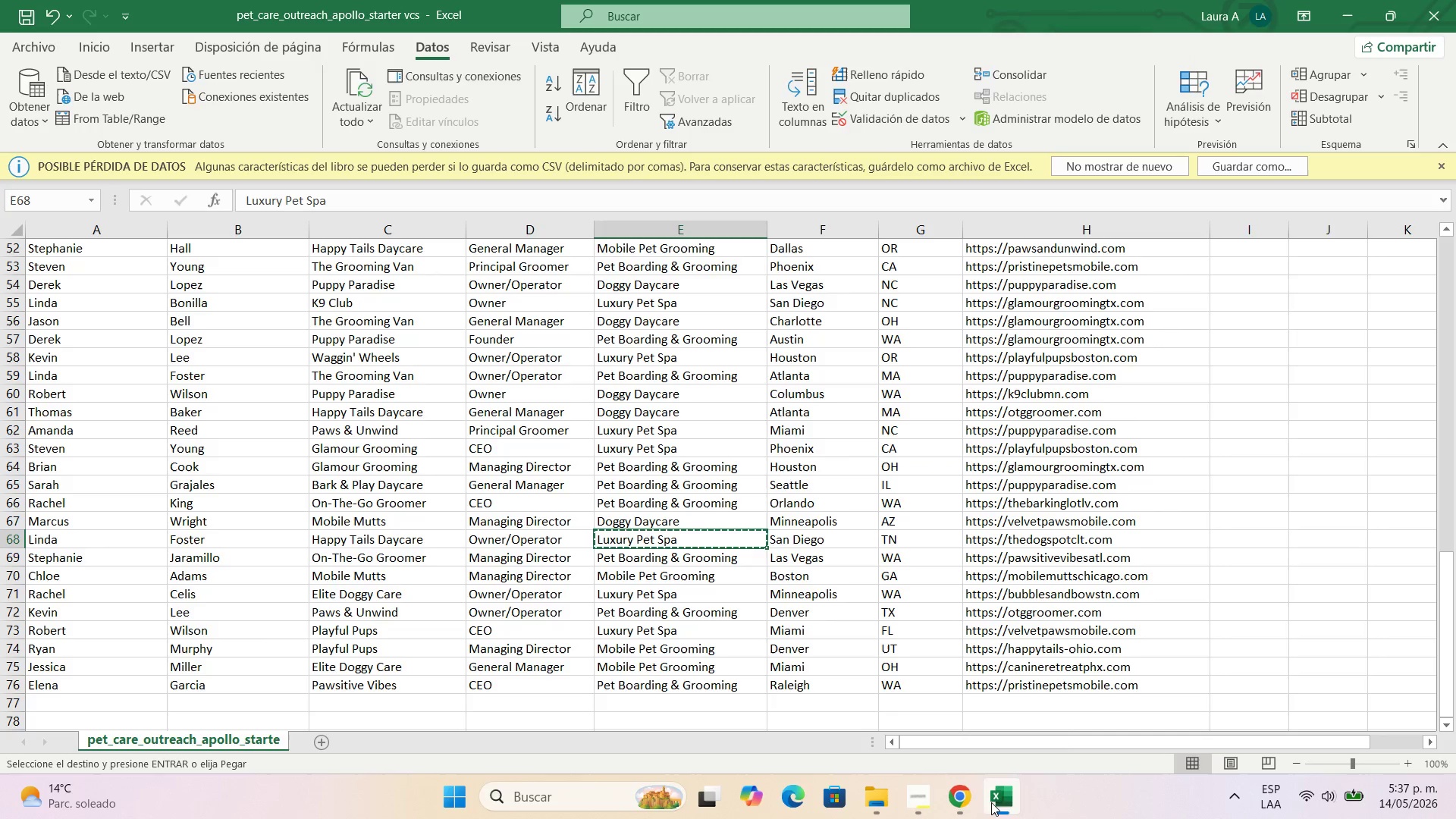 
left_click([968, 802])
 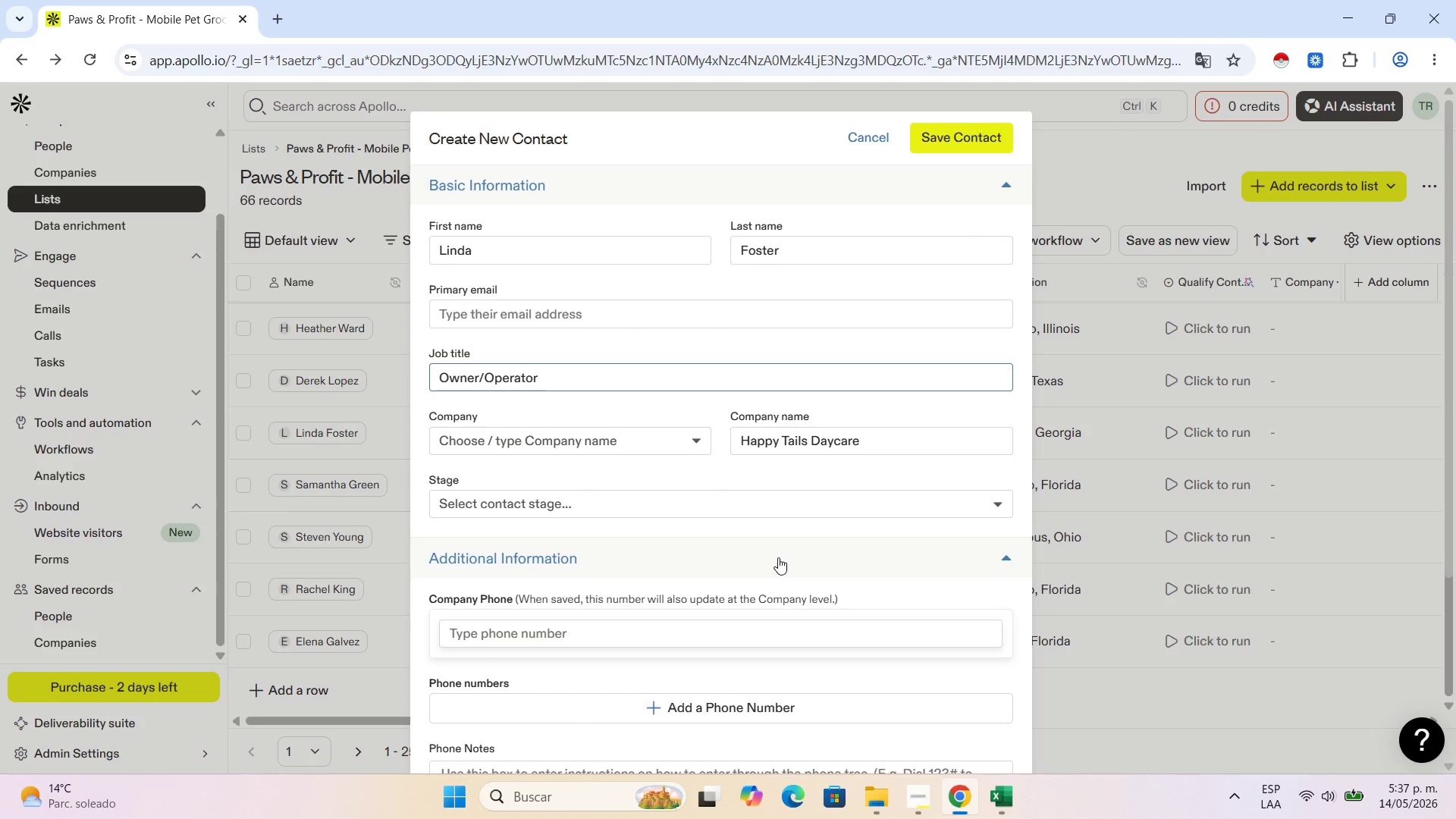 
scroll: coordinate [737, 476], scroll_direction: down, amount: 6.0
 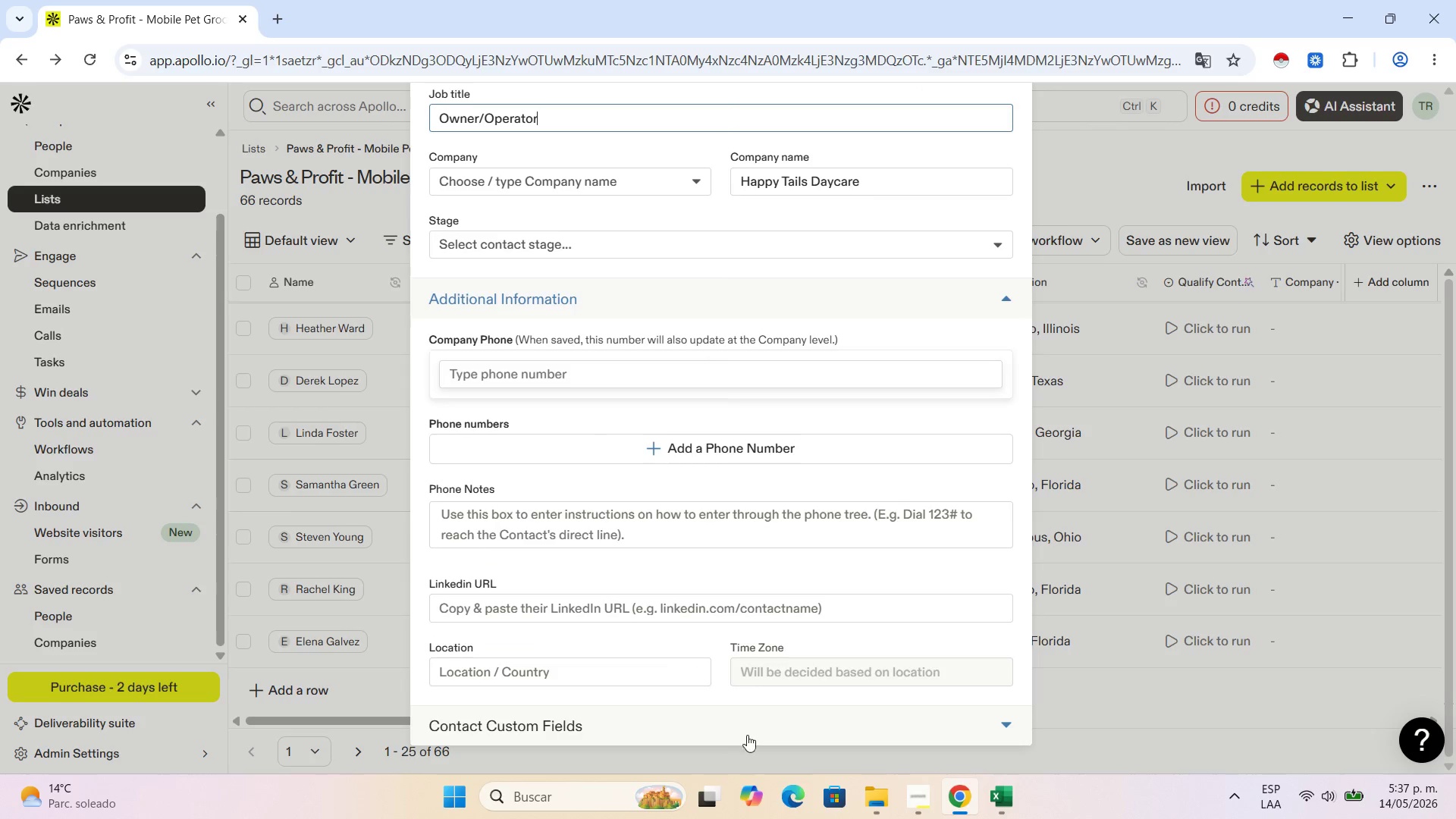 
left_click([748, 731])
 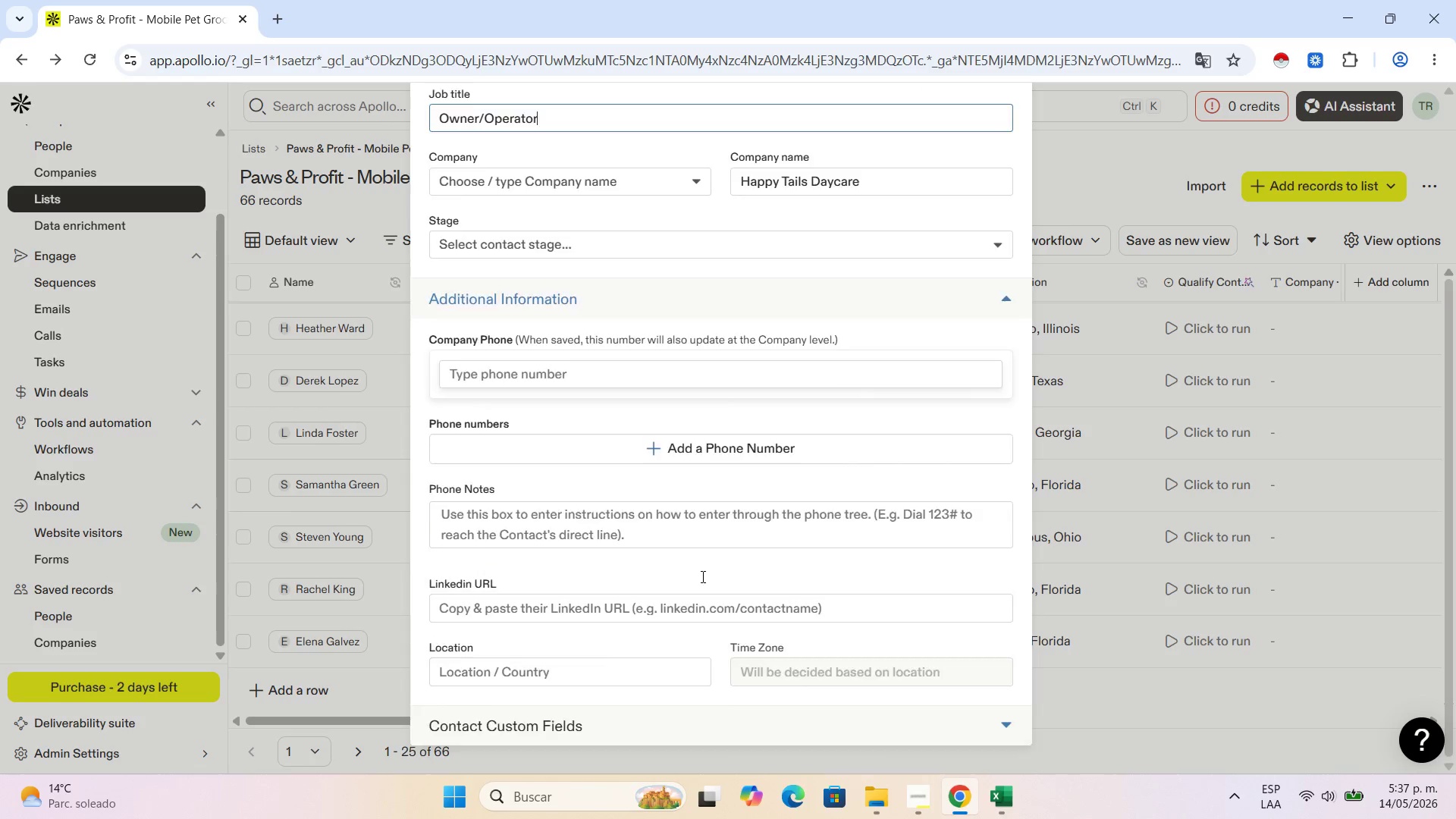 
scroll: coordinate [553, 641], scroll_direction: down, amount: 9.0
 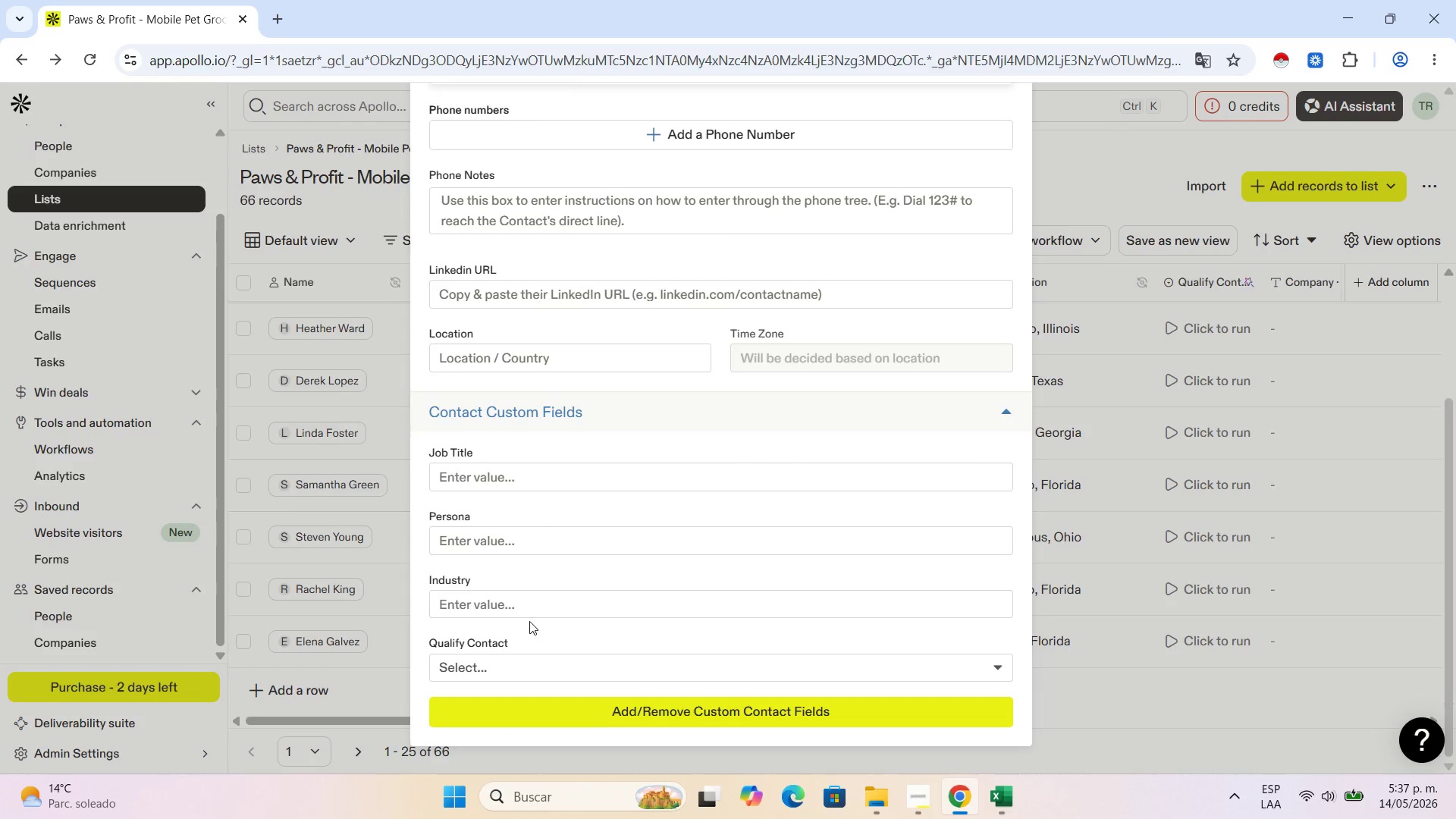 
double_click([538, 608])
 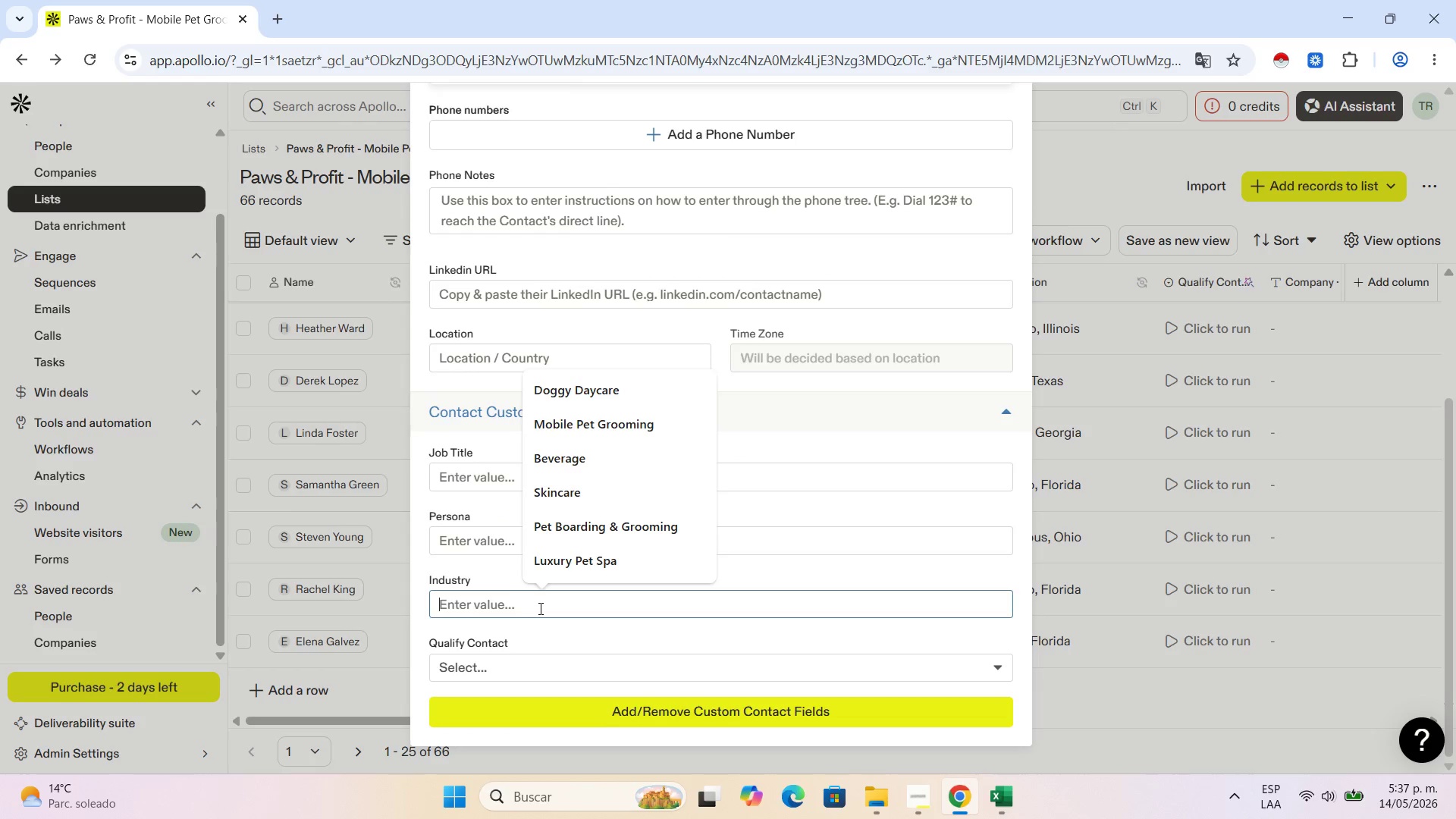 
key(Control+V)
 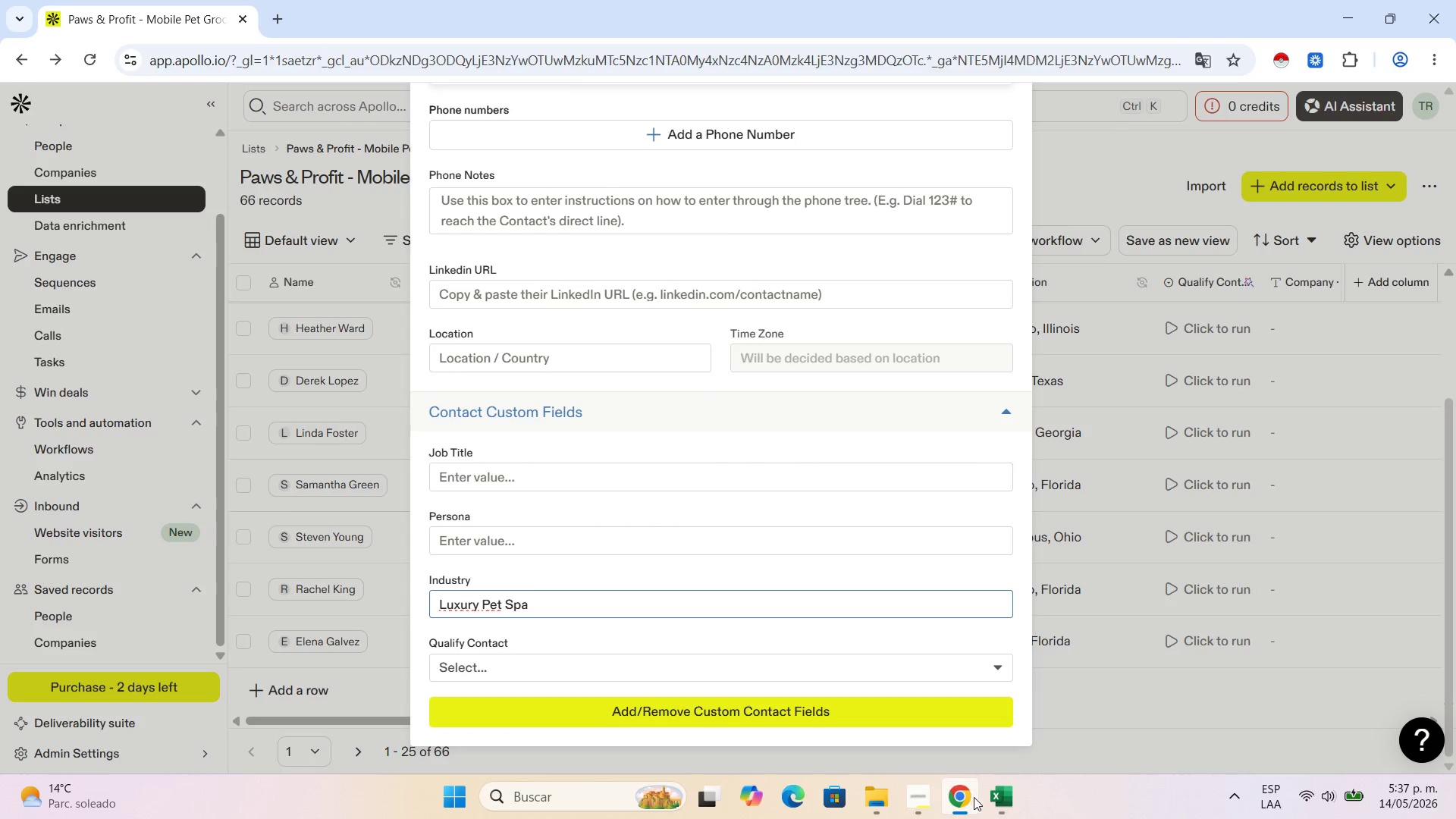 
left_click([986, 799])
 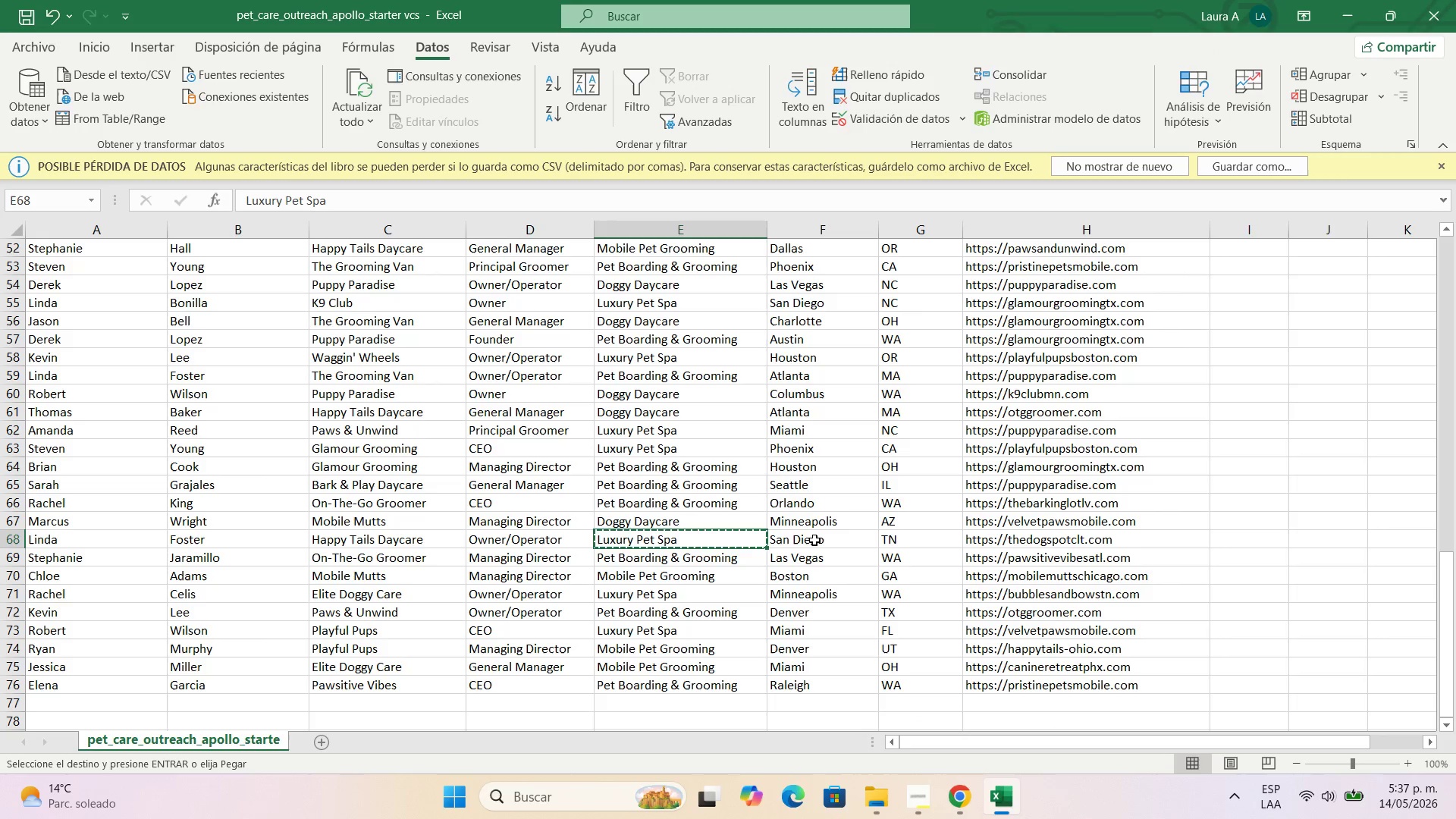 
left_click([814, 542])
 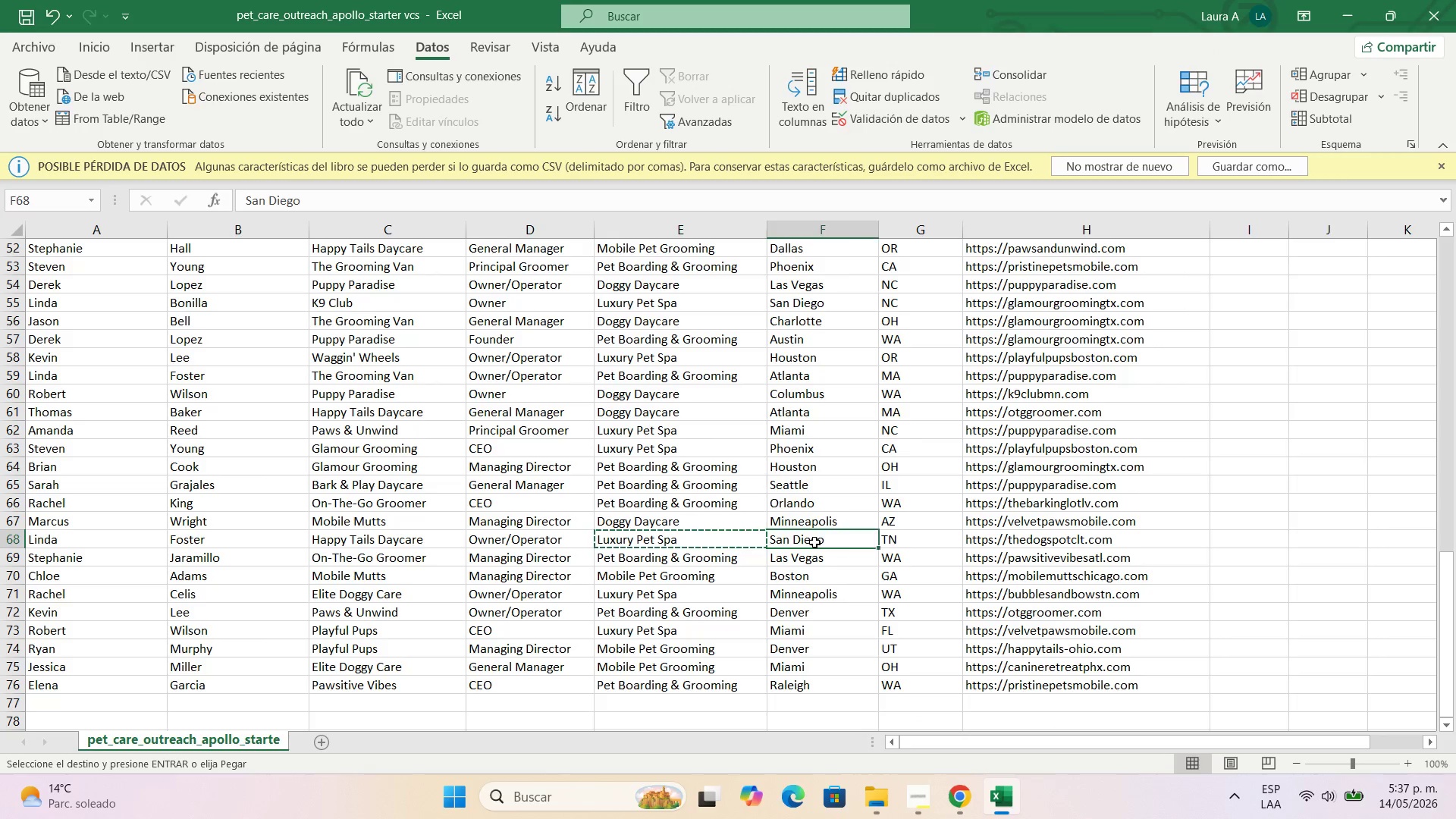 
key(Control+C)
 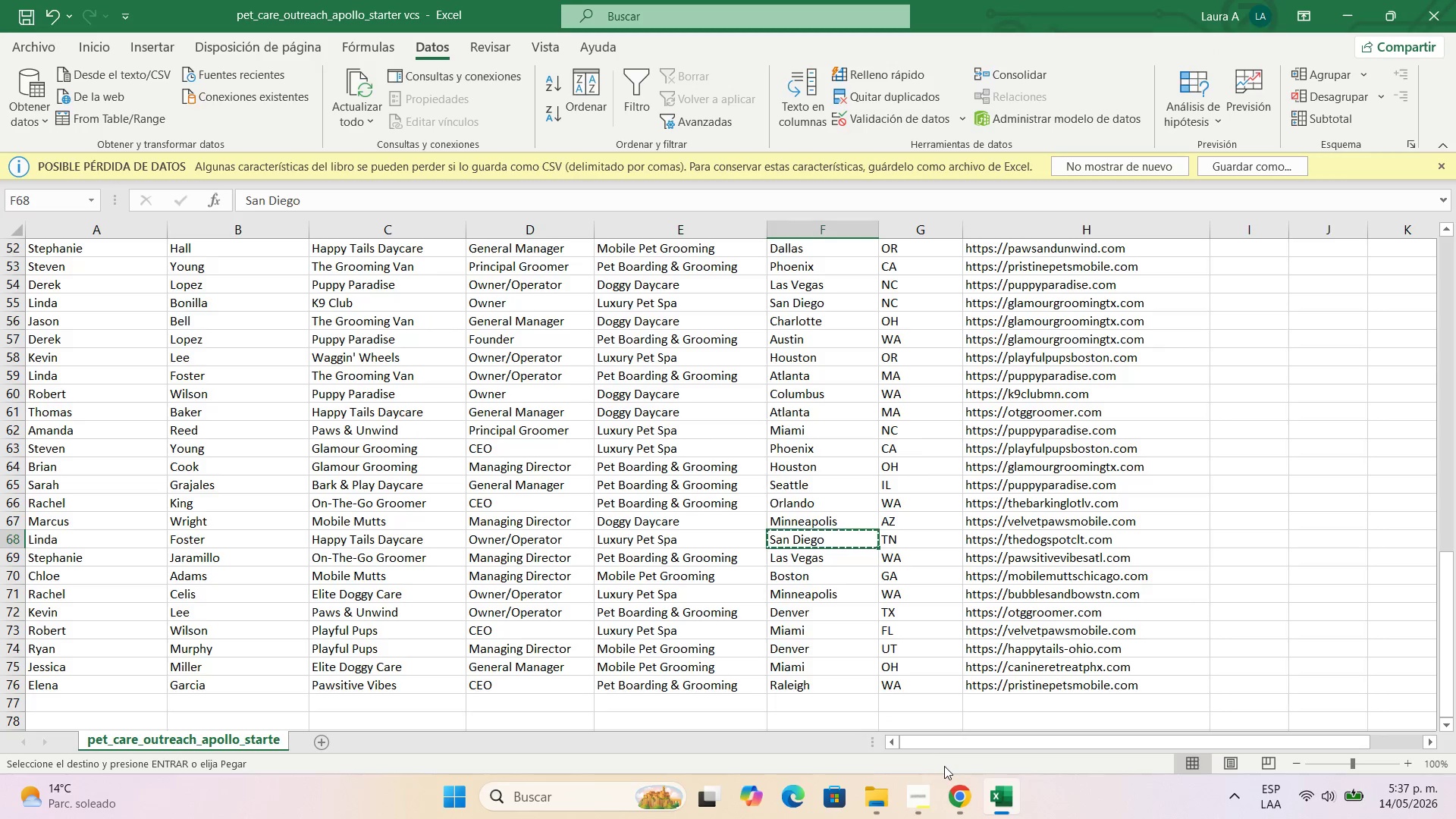 
left_click([960, 792])
 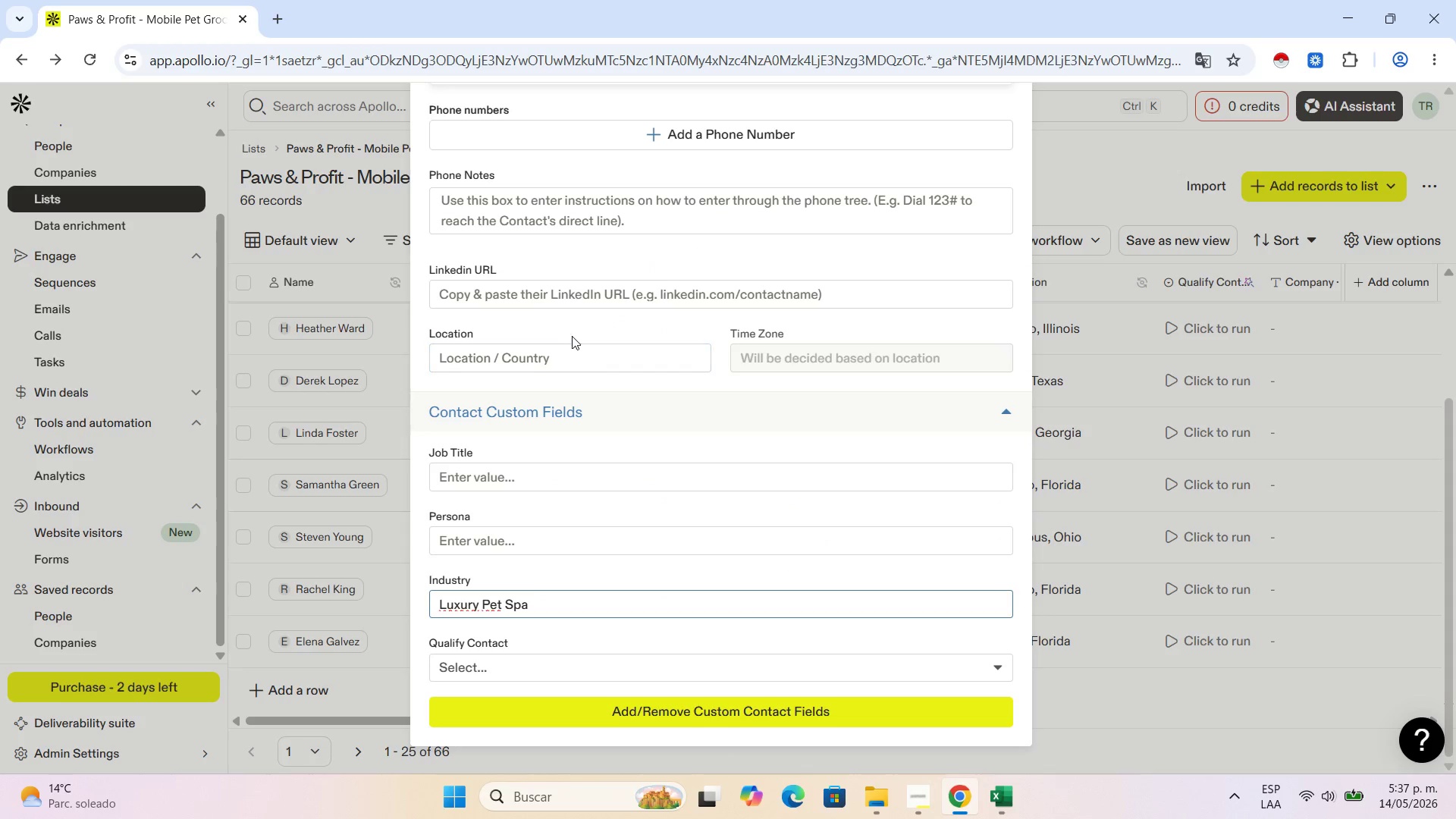 
double_click([573, 347])
 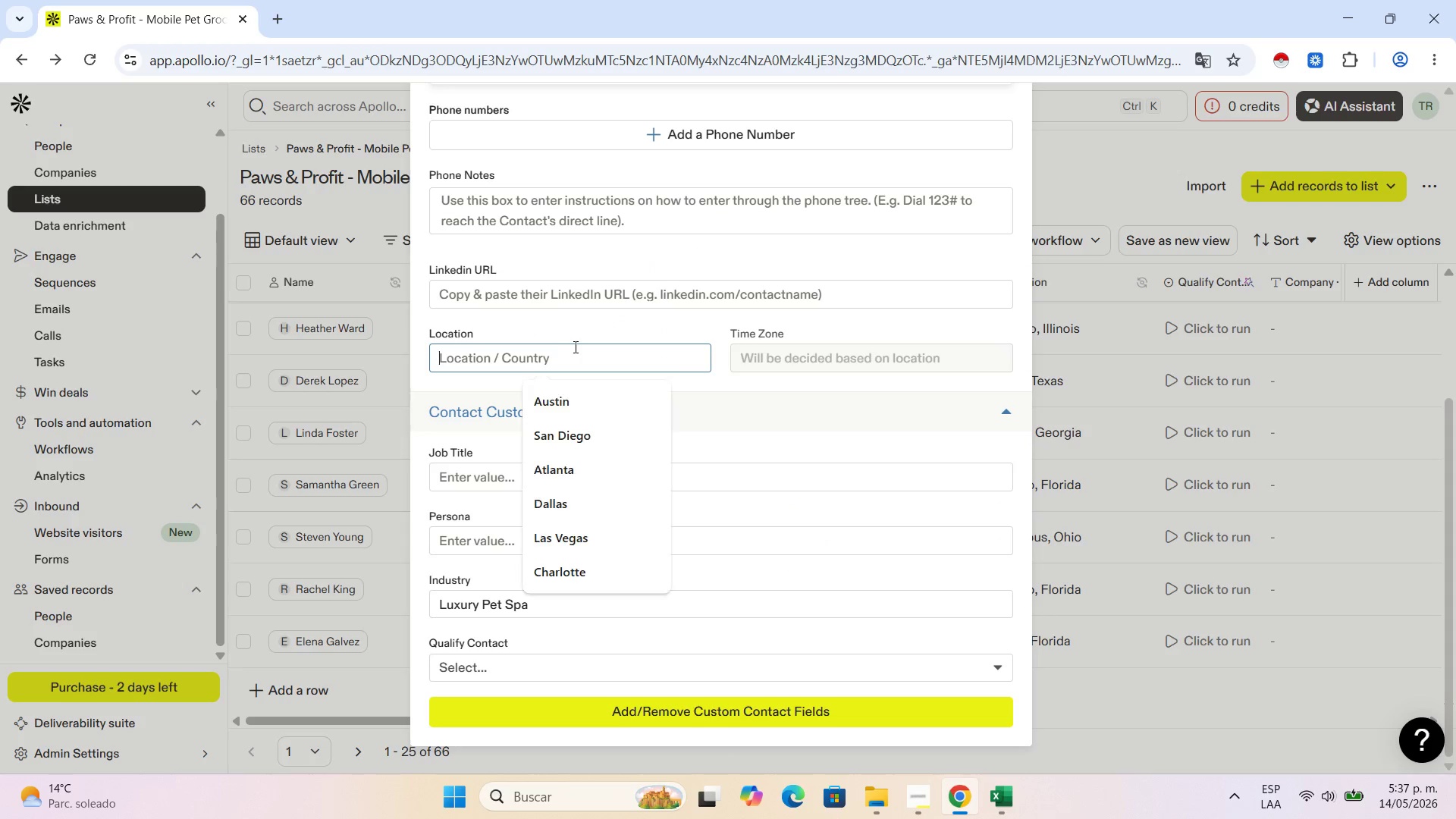 
key(Control+V)
 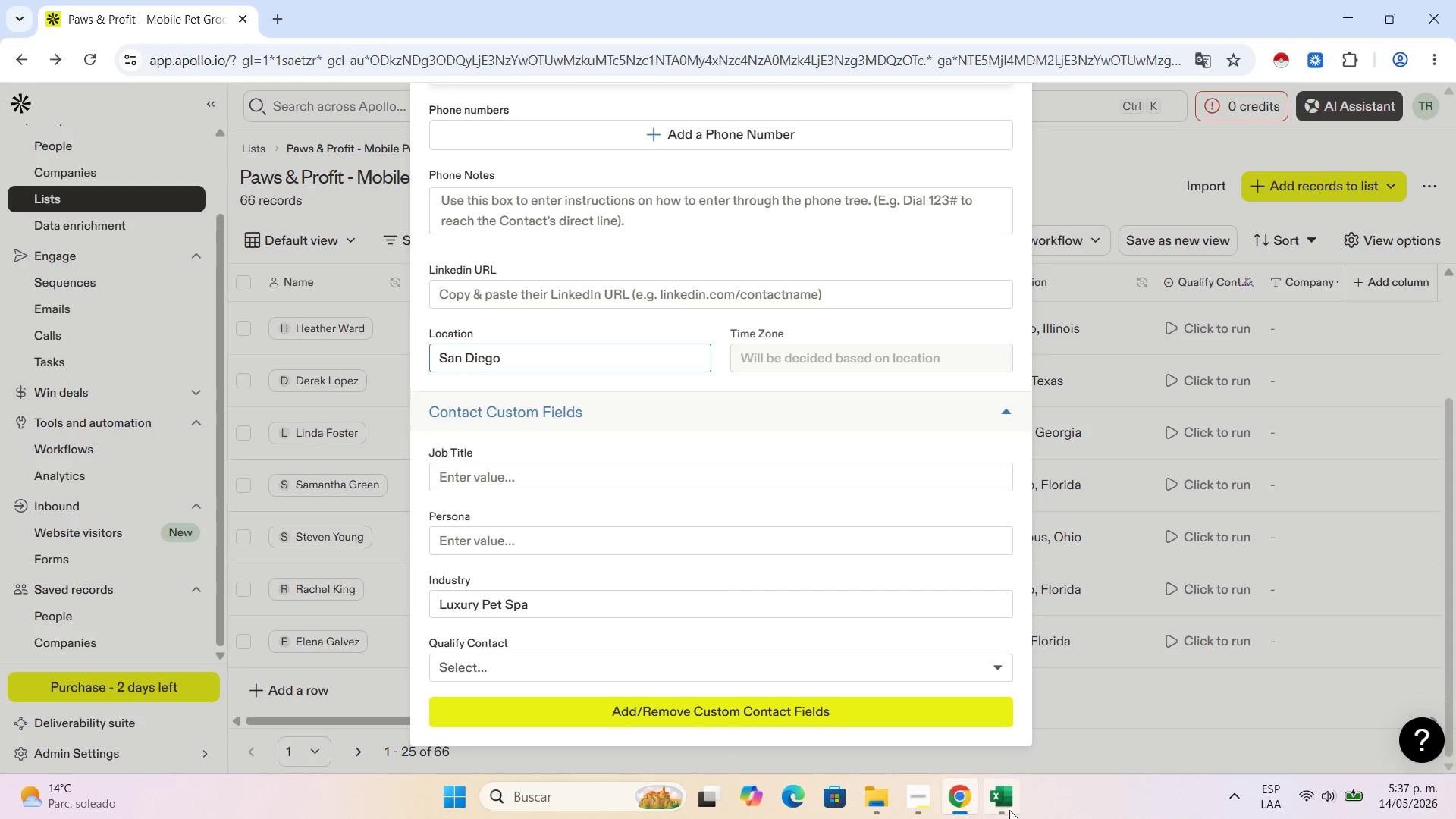 
left_click([1009, 810])
 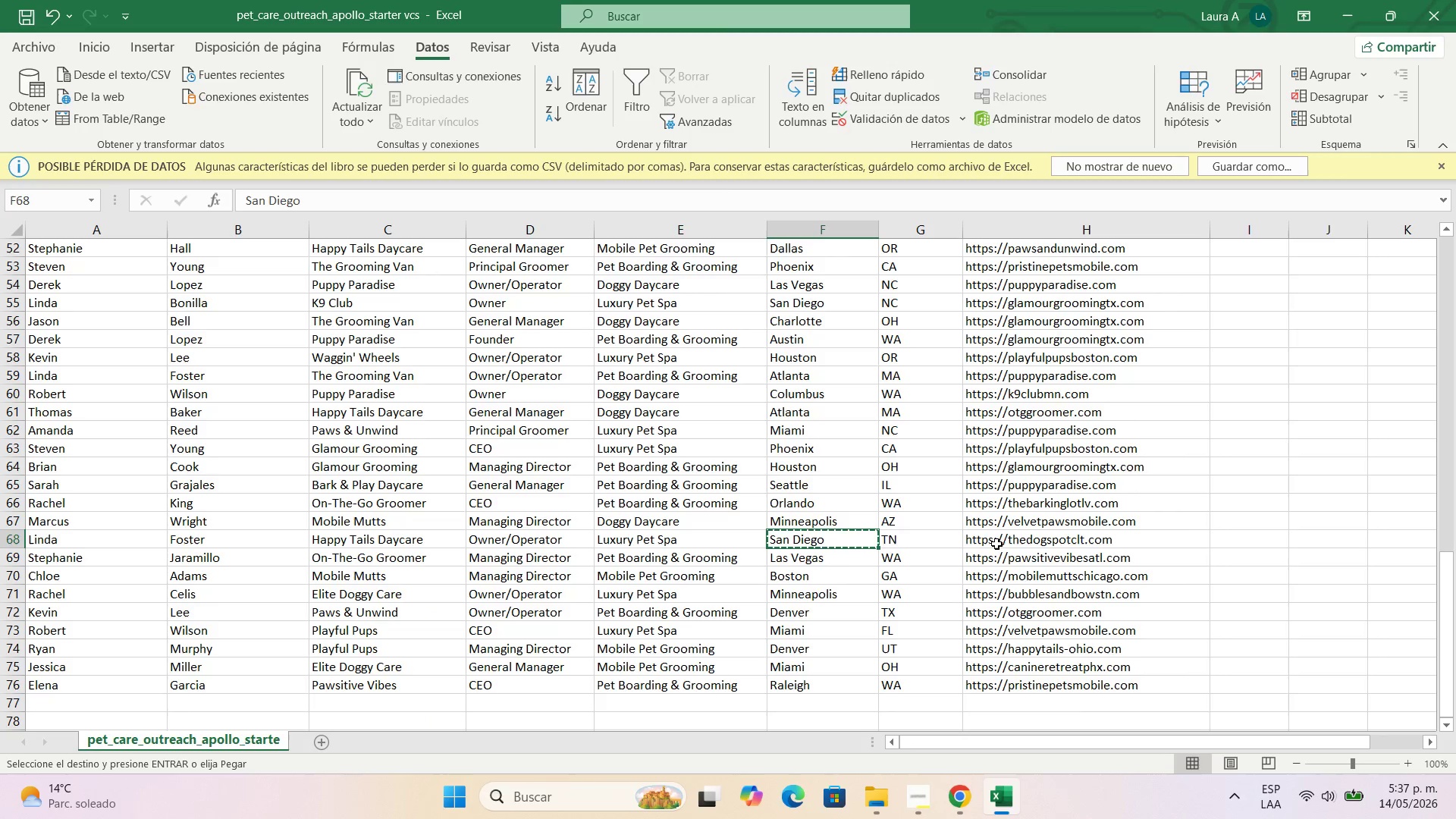 
left_click([999, 544])
 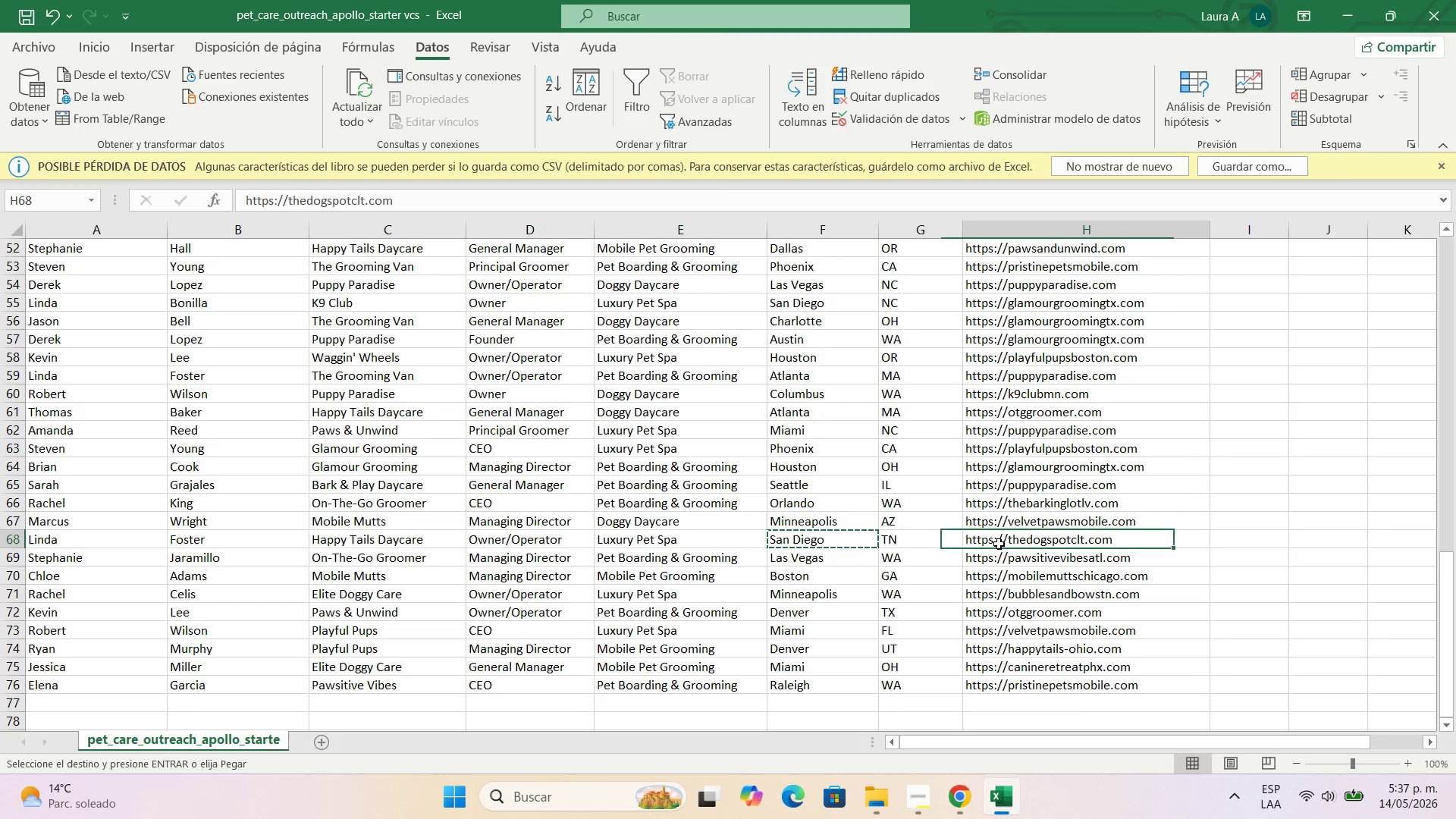 
key(Control+C)
 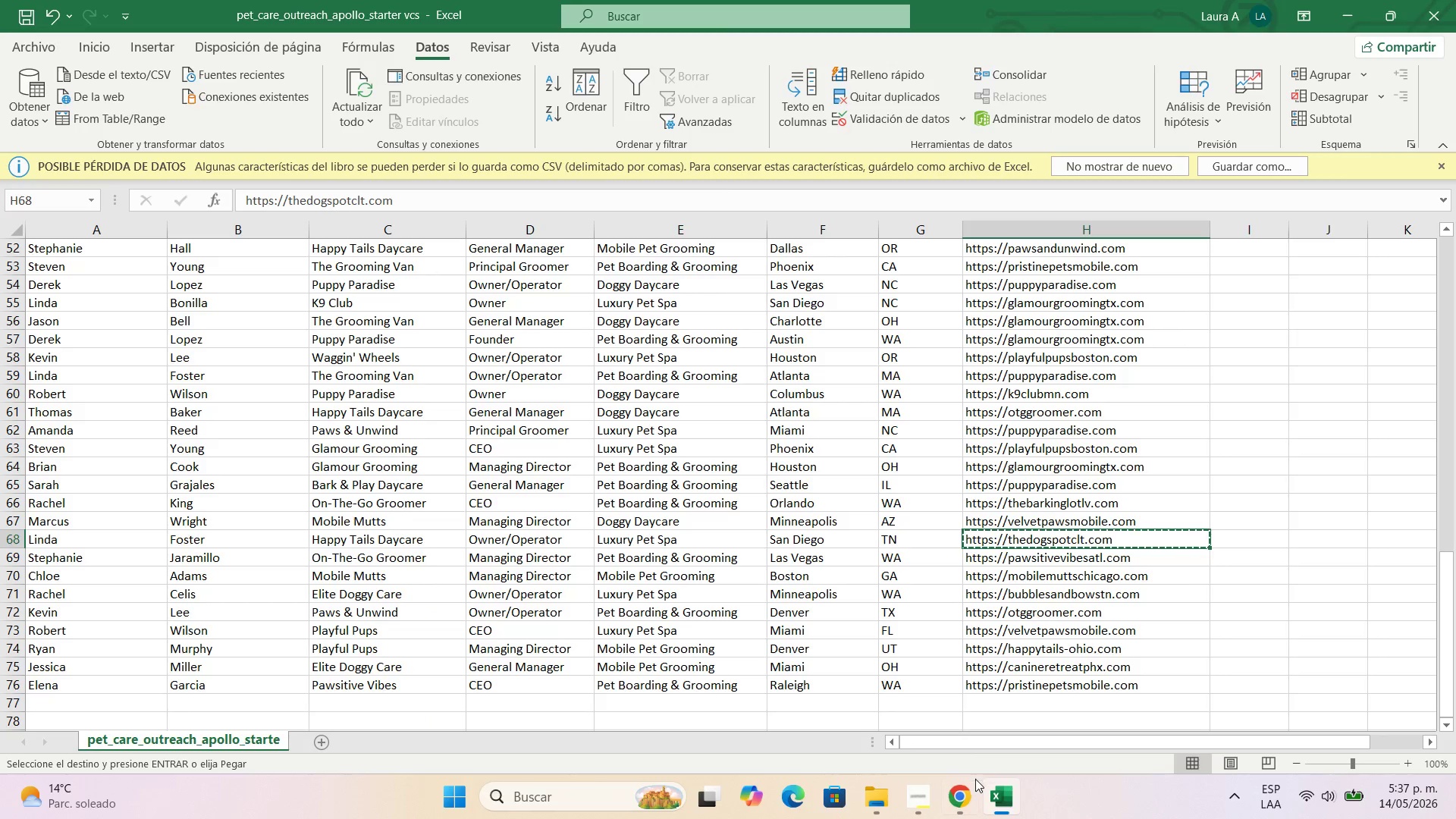 
left_click([967, 795])
 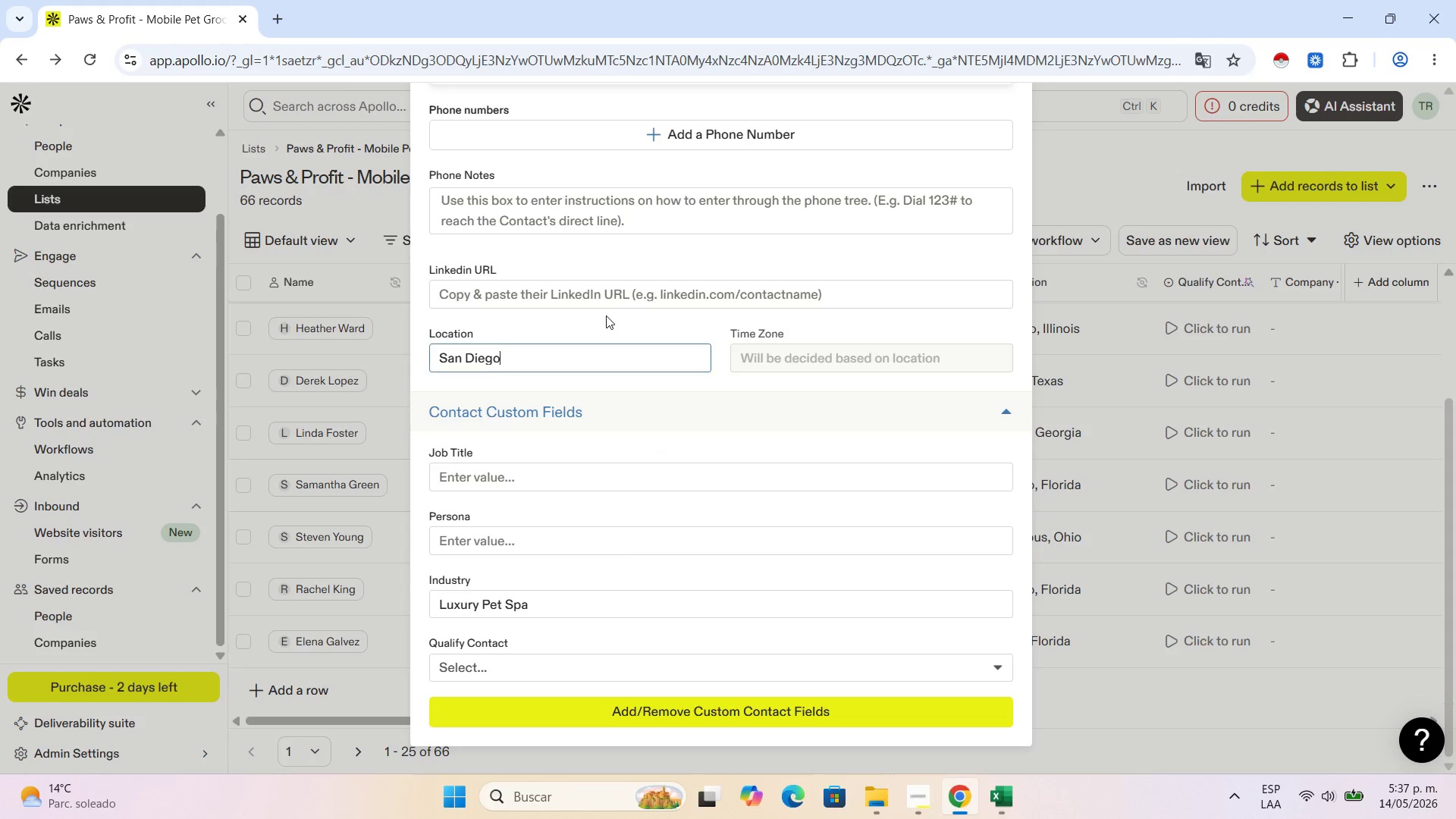 
left_click([606, 281])
 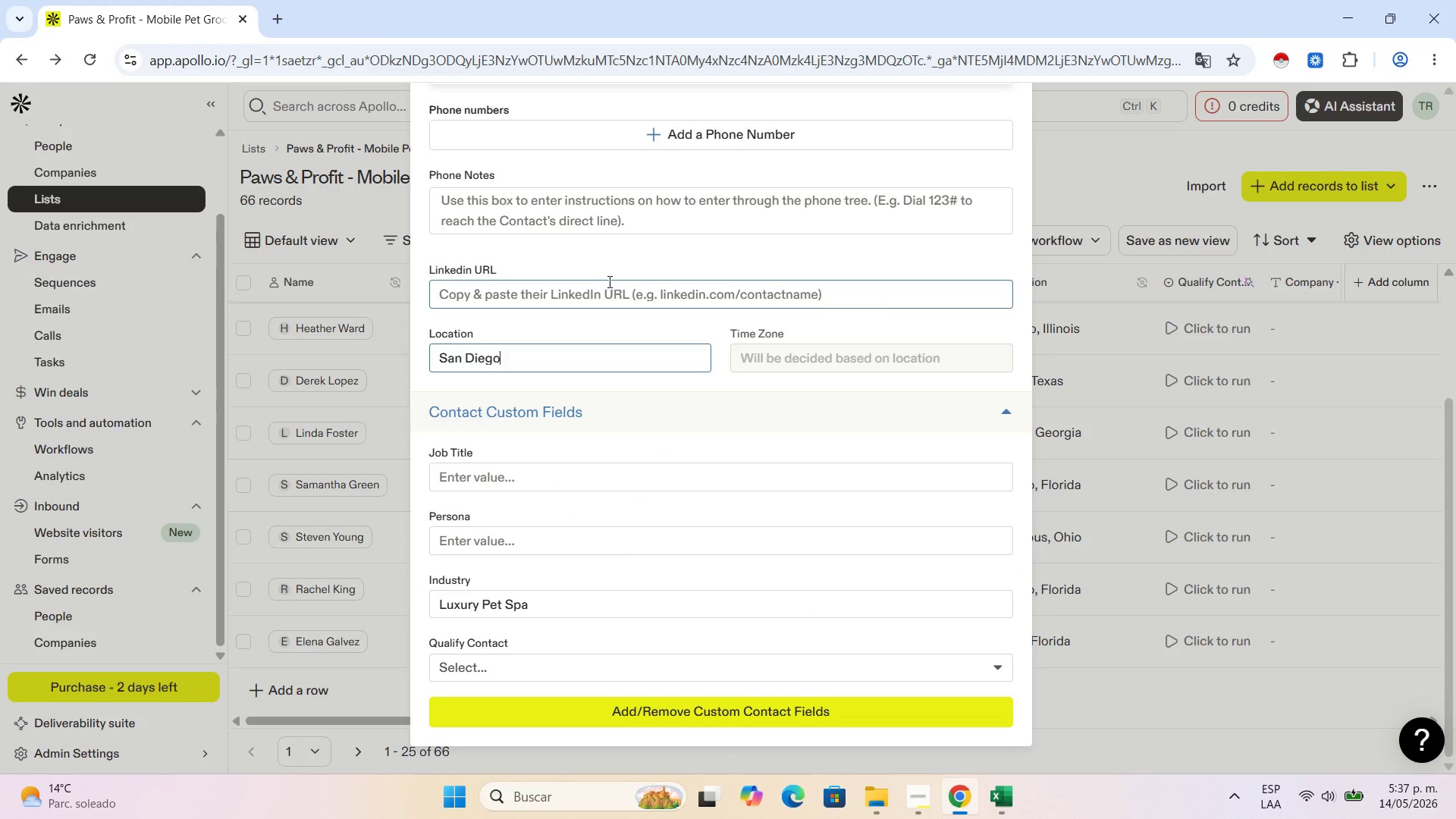 
key(Control+V)
 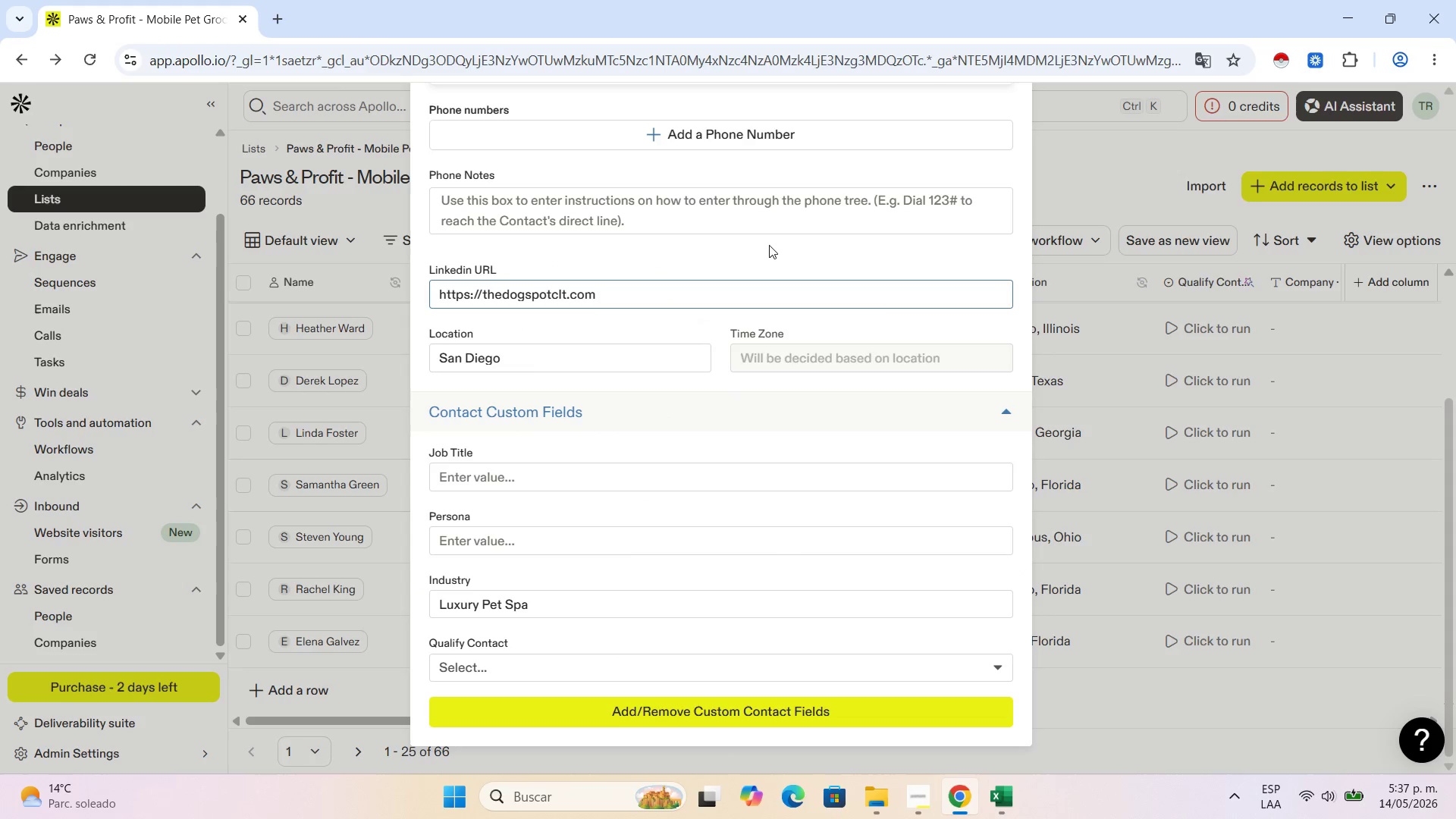 
scroll: coordinate [883, 190], scroll_direction: up, amount: 6.0
 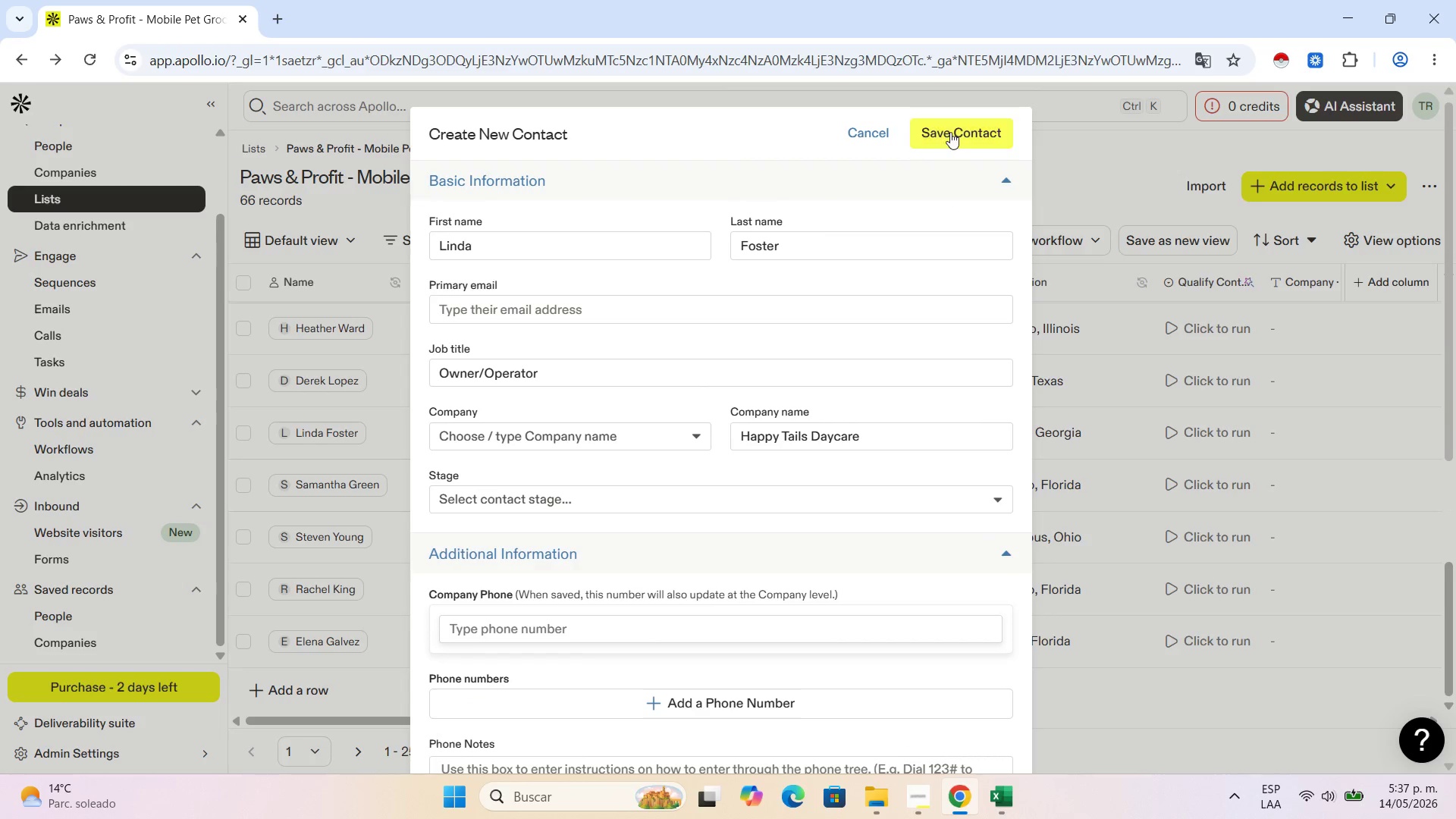 
left_click([950, 132])
 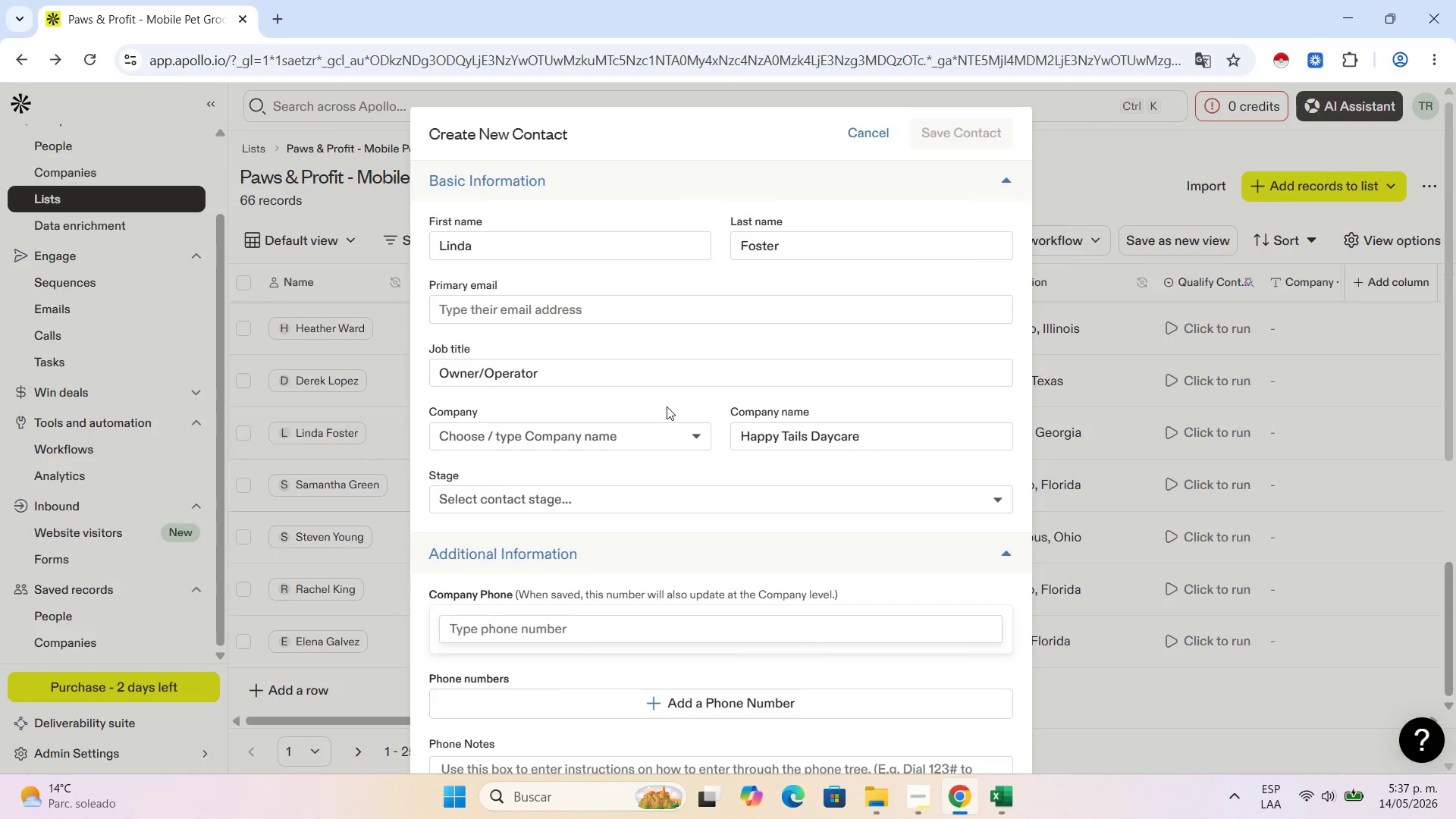 
mouse_move([378, 494])
 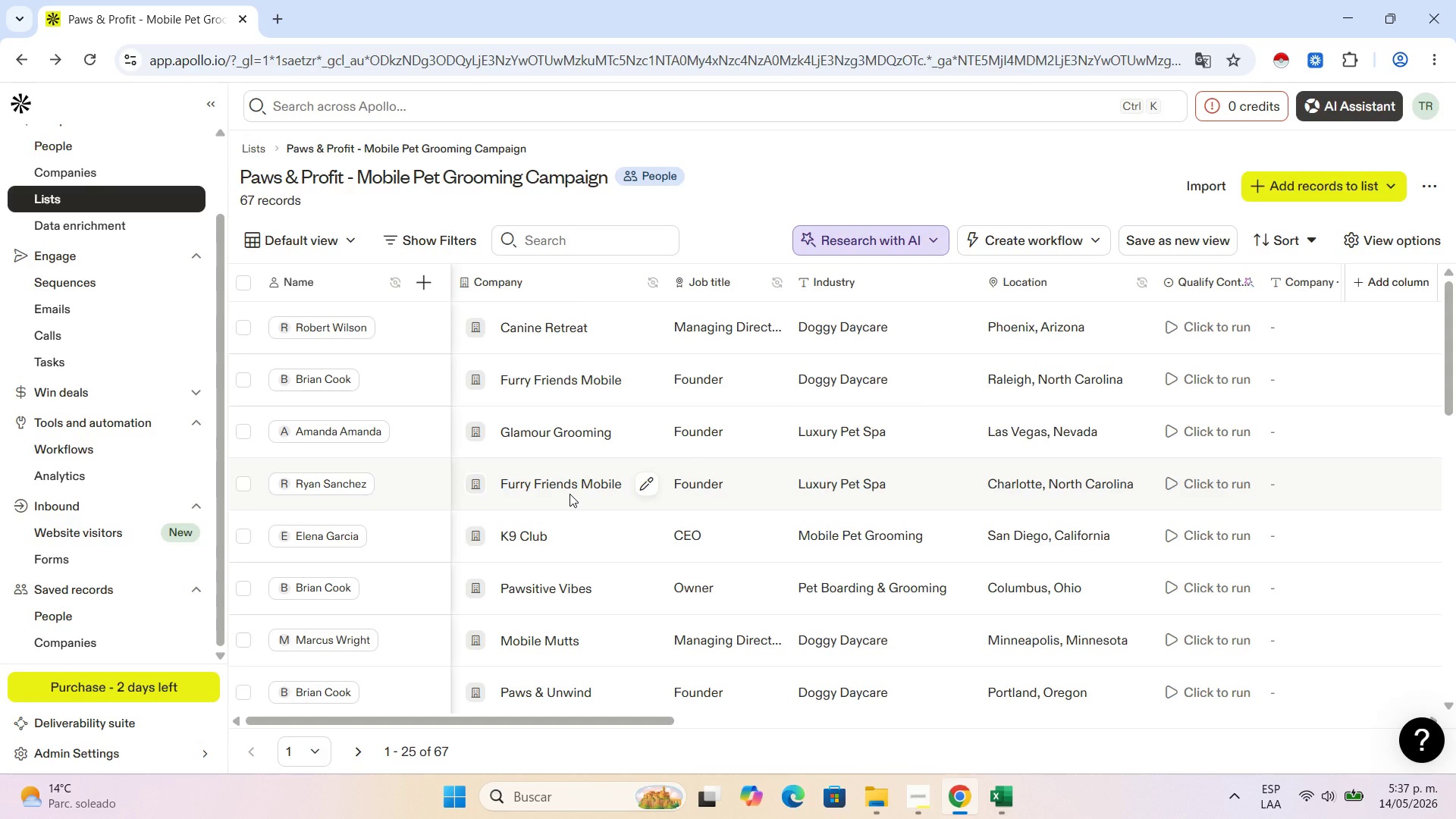 
wait(14.69)
 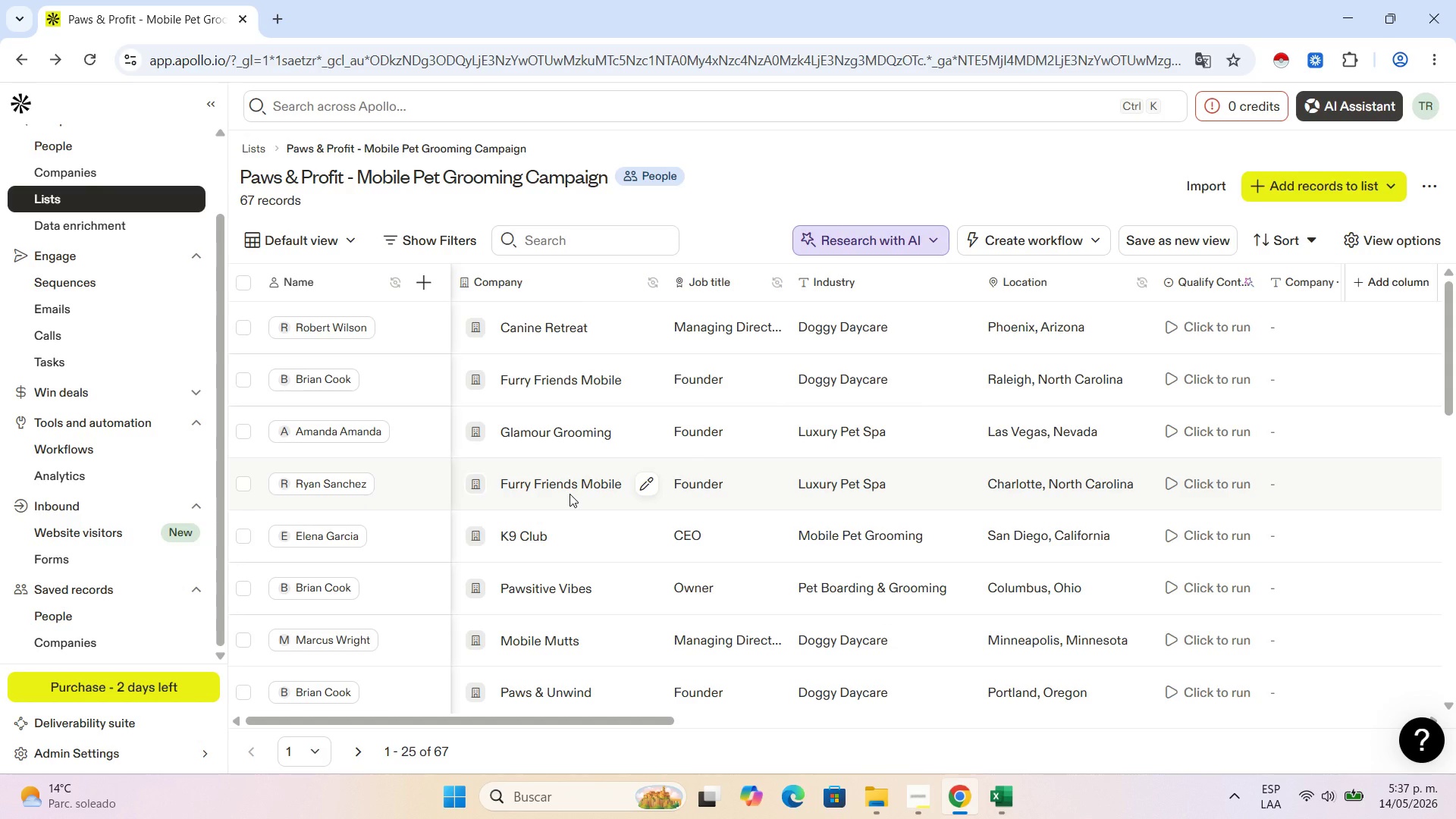 
scroll: coordinate [594, 492], scroll_direction: down, amount: 5.0
 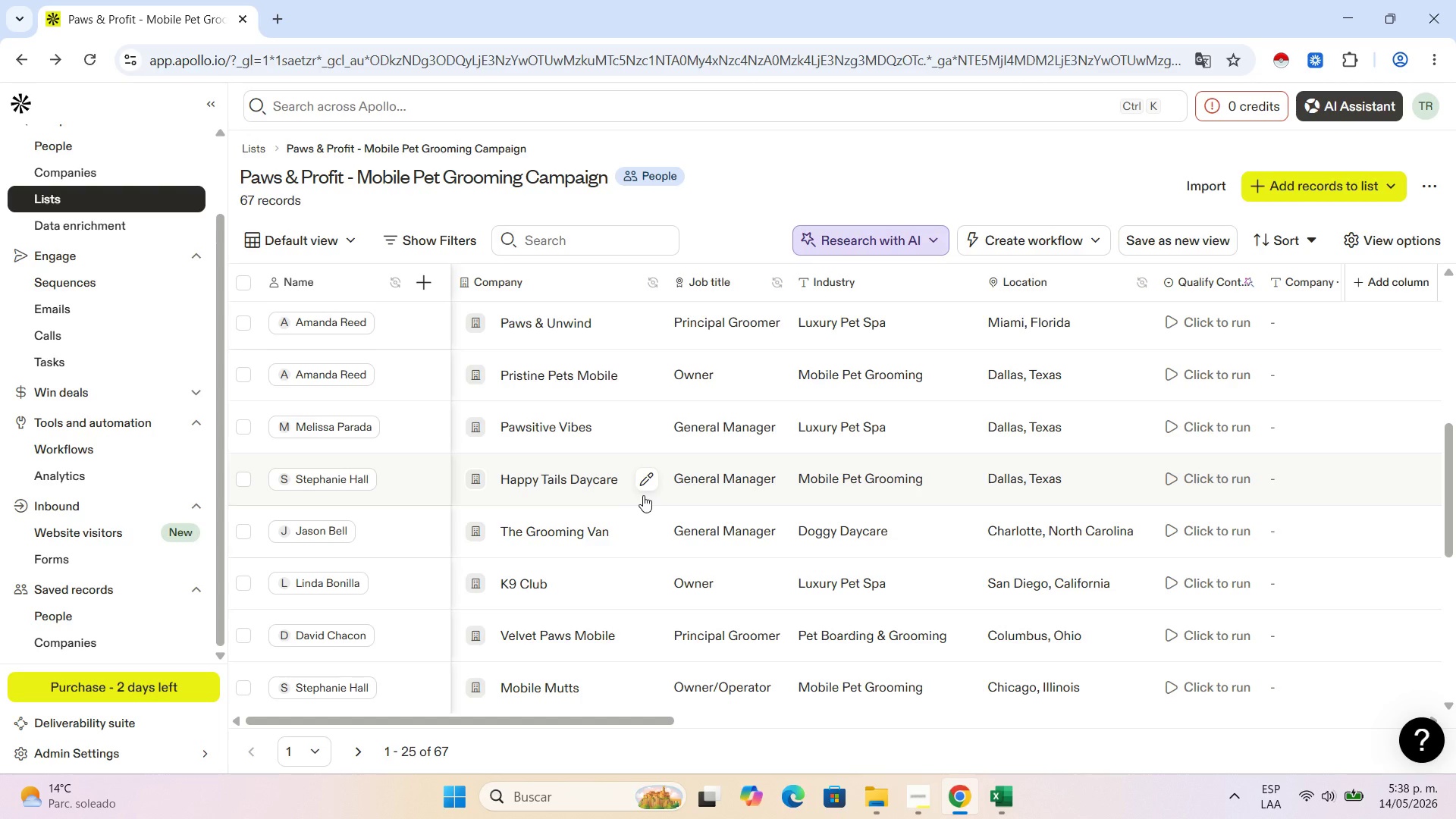 
wait(7.04)
 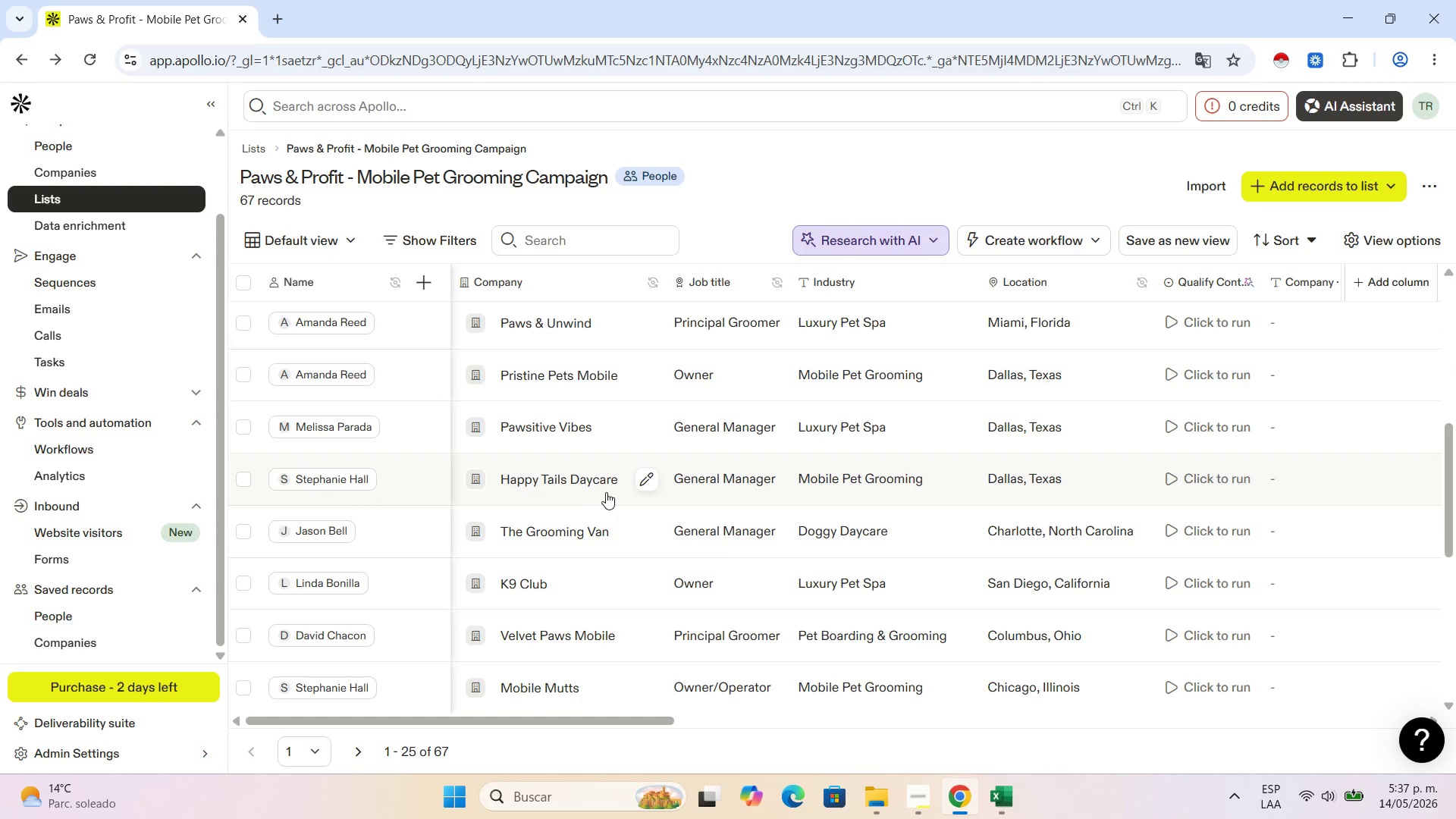 
scroll: coordinate [608, 513], scroll_direction: down, amount: 17.0
 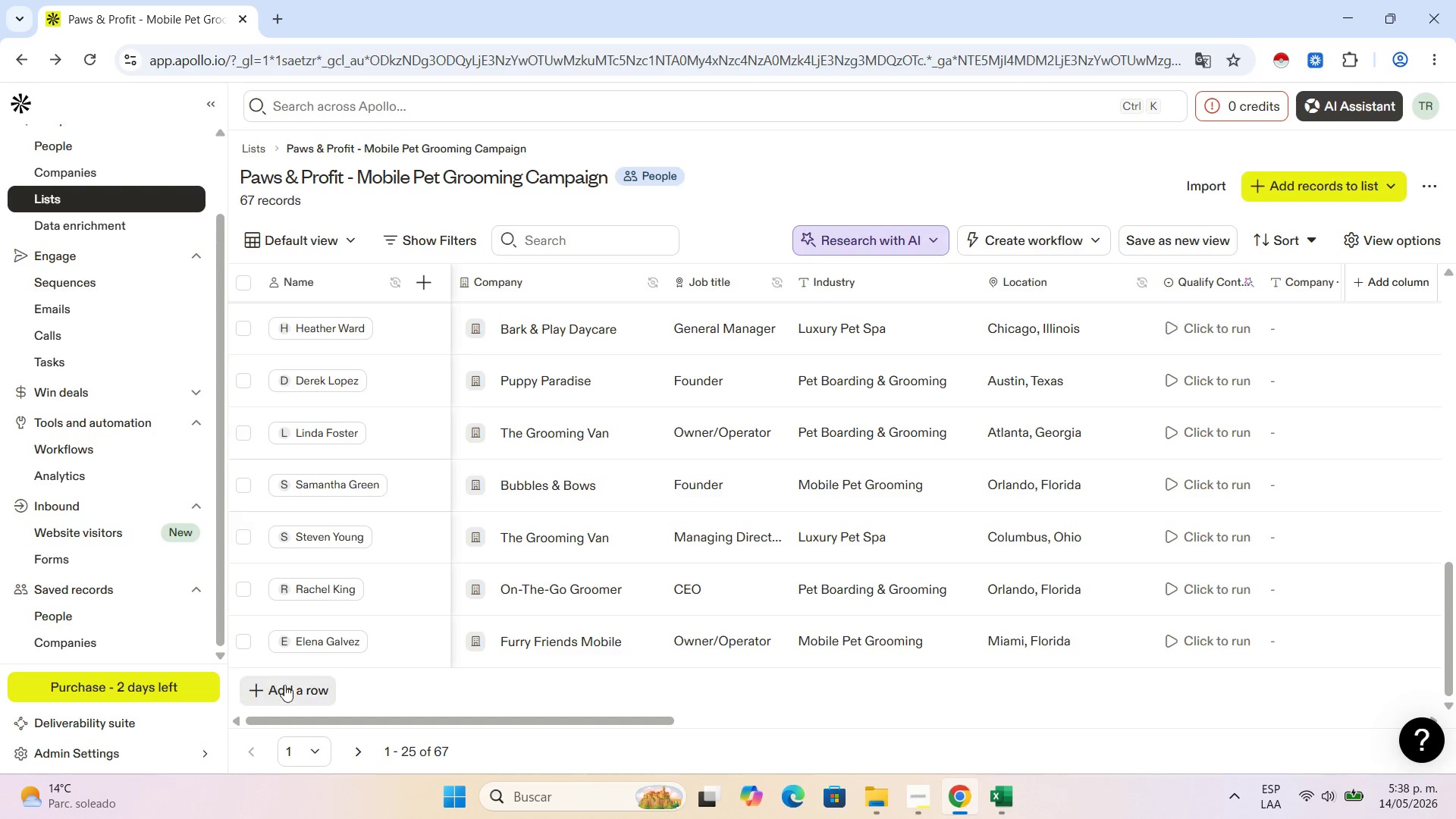 
left_click([307, 685])
 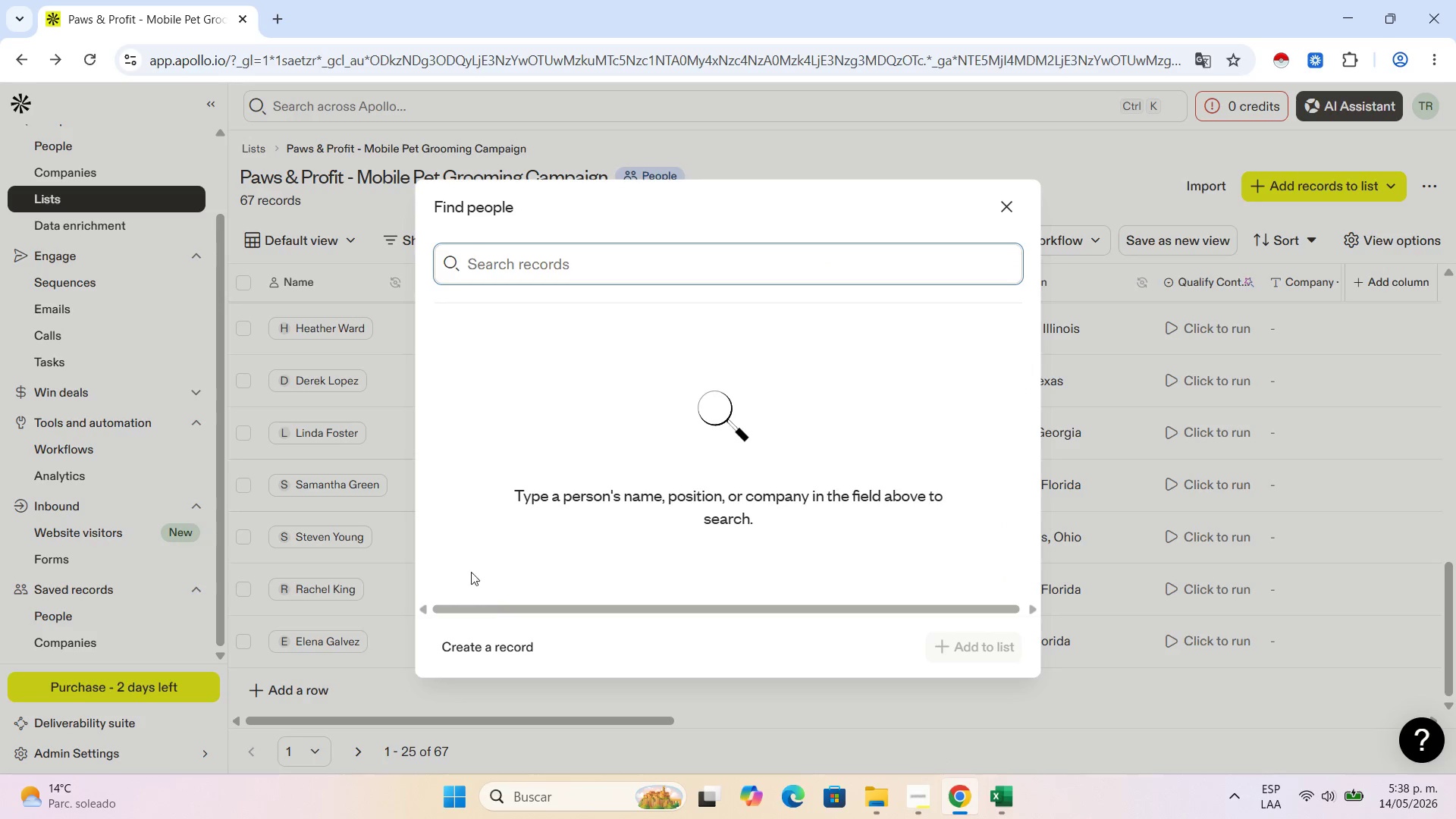 
left_click([516, 648])
 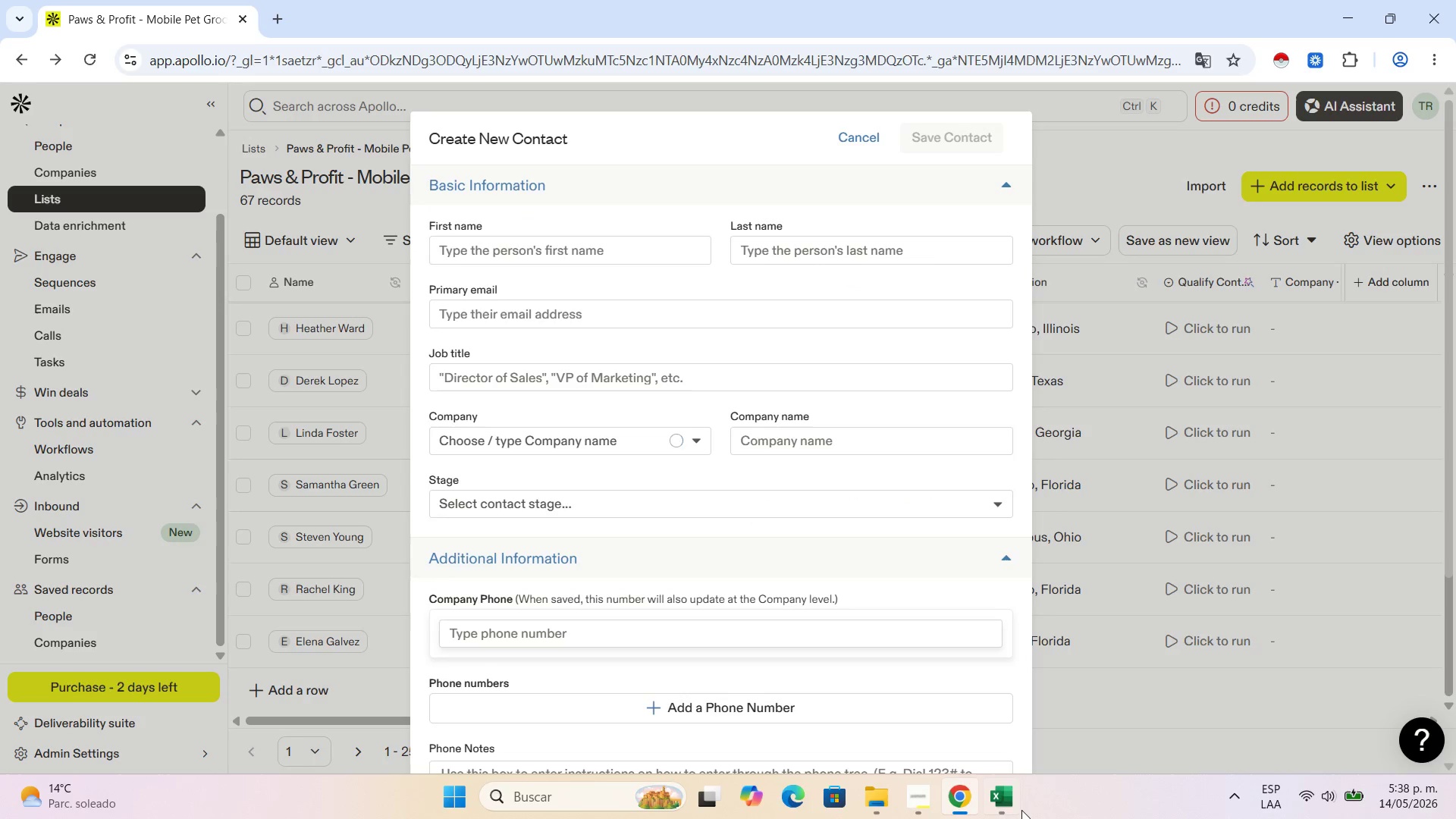 
left_click([1011, 810])
 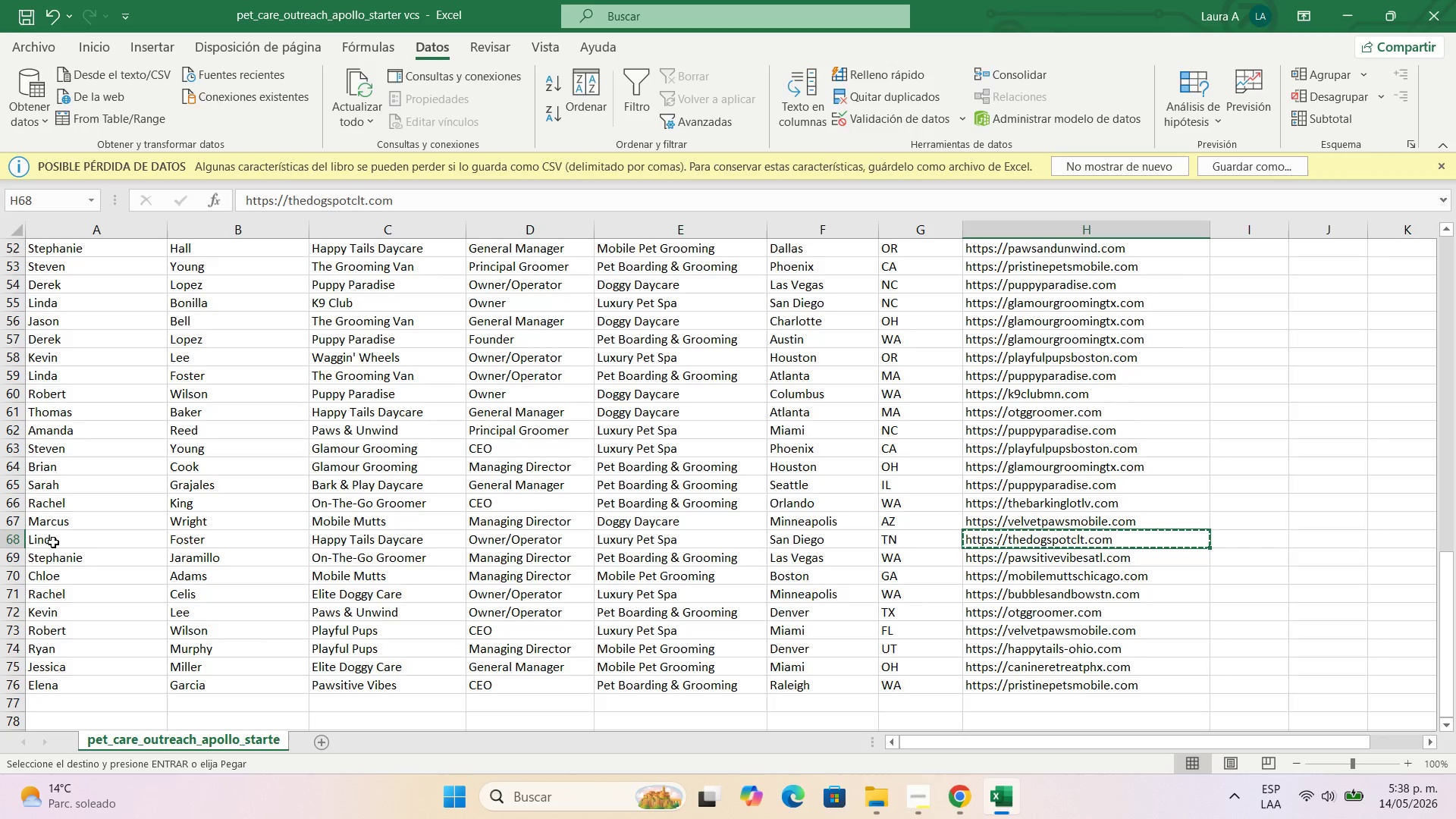 
left_click([70, 554])
 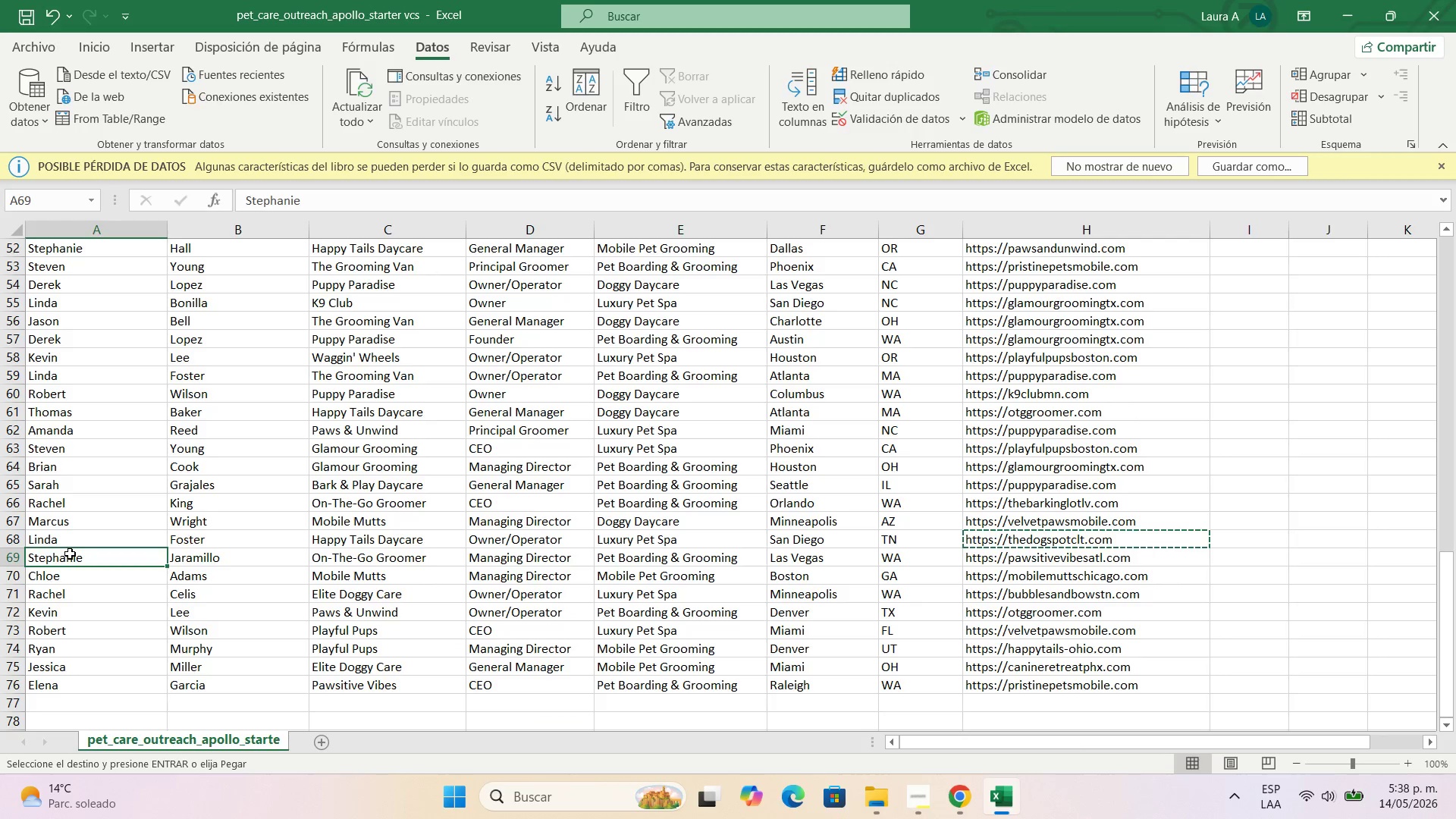 
key(Control+C)
 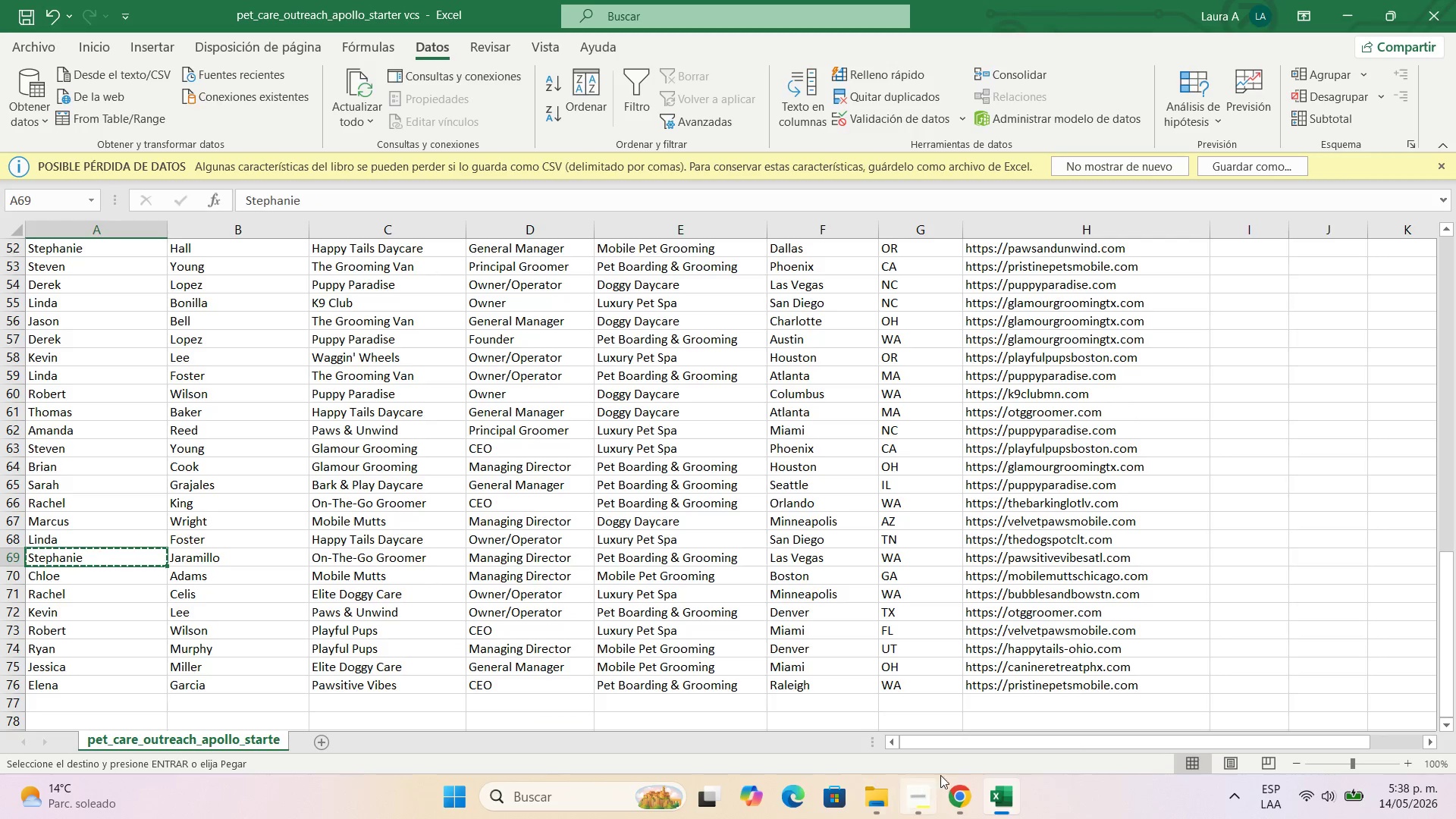 
left_click([950, 776])
 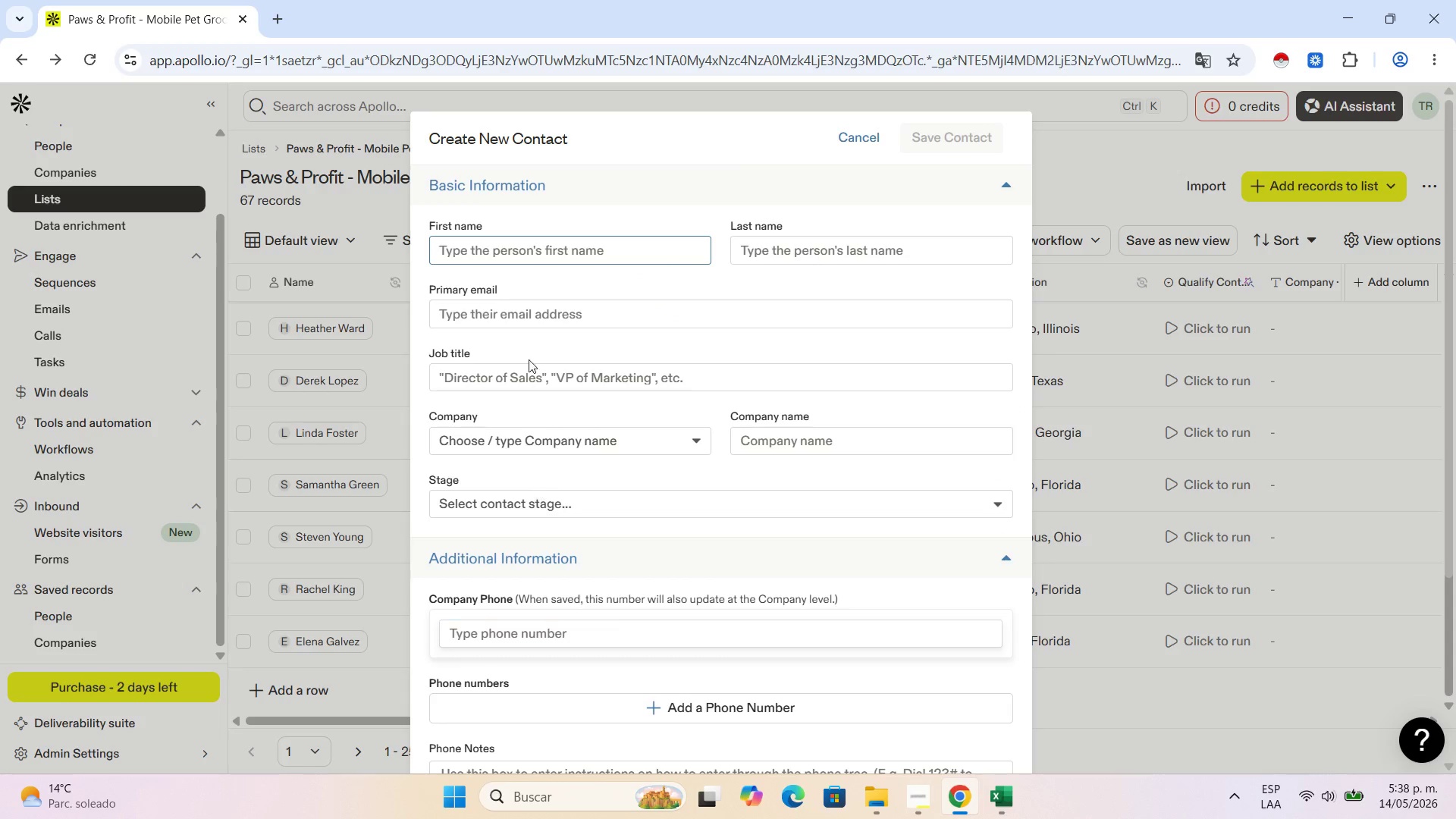 
key(Control+V)
 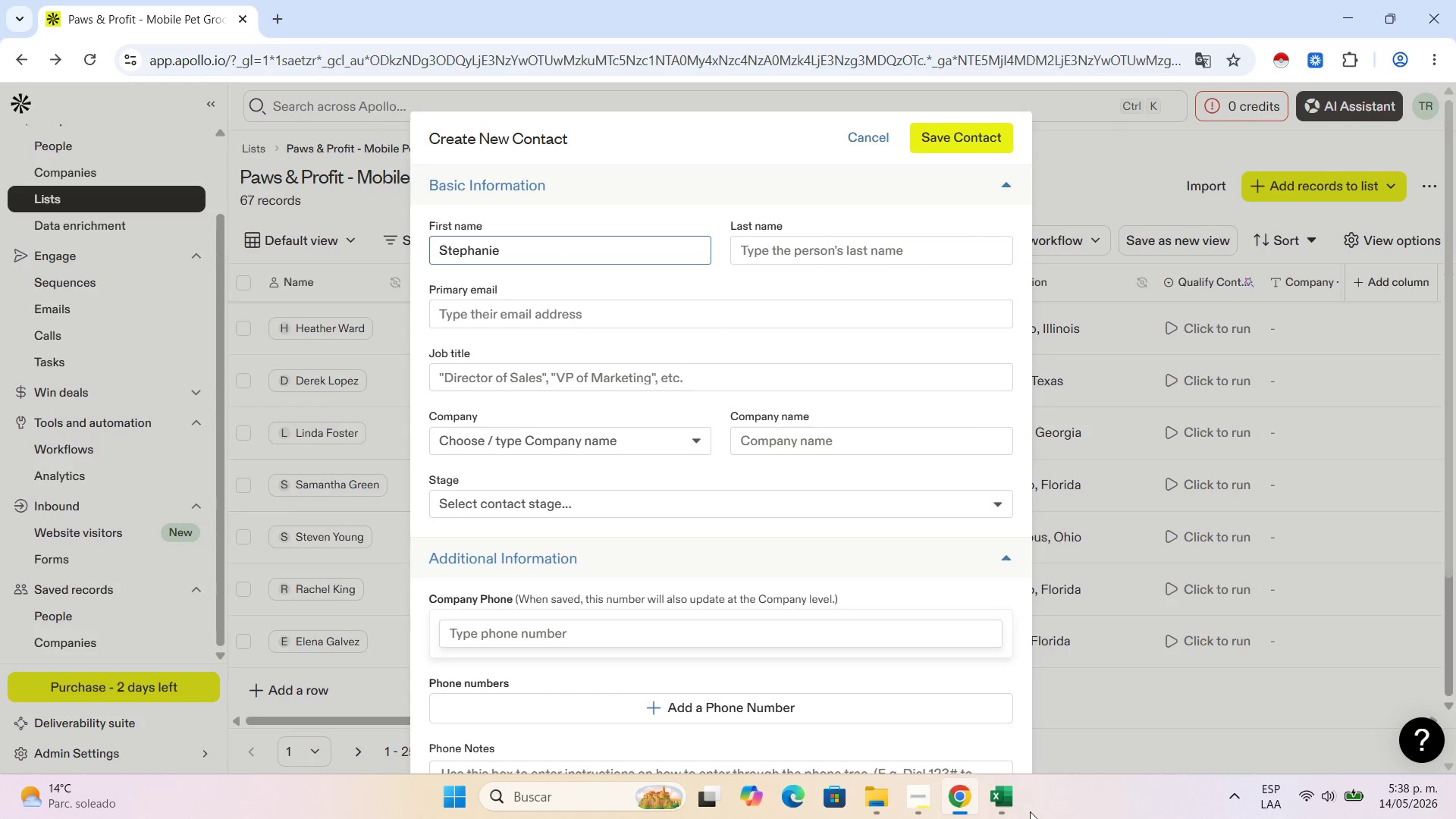 
left_click([1006, 809])
 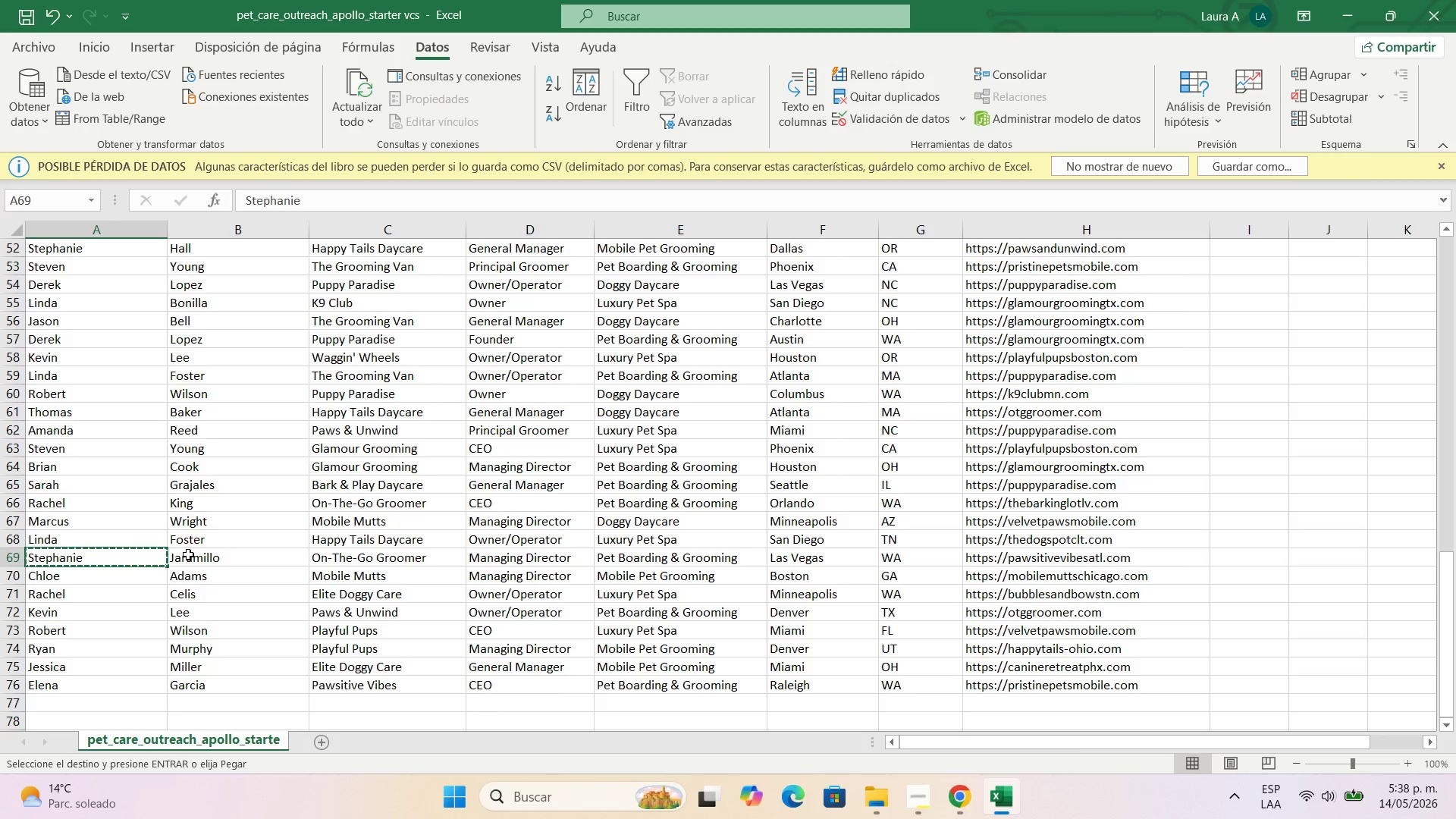 
left_click([188, 554])
 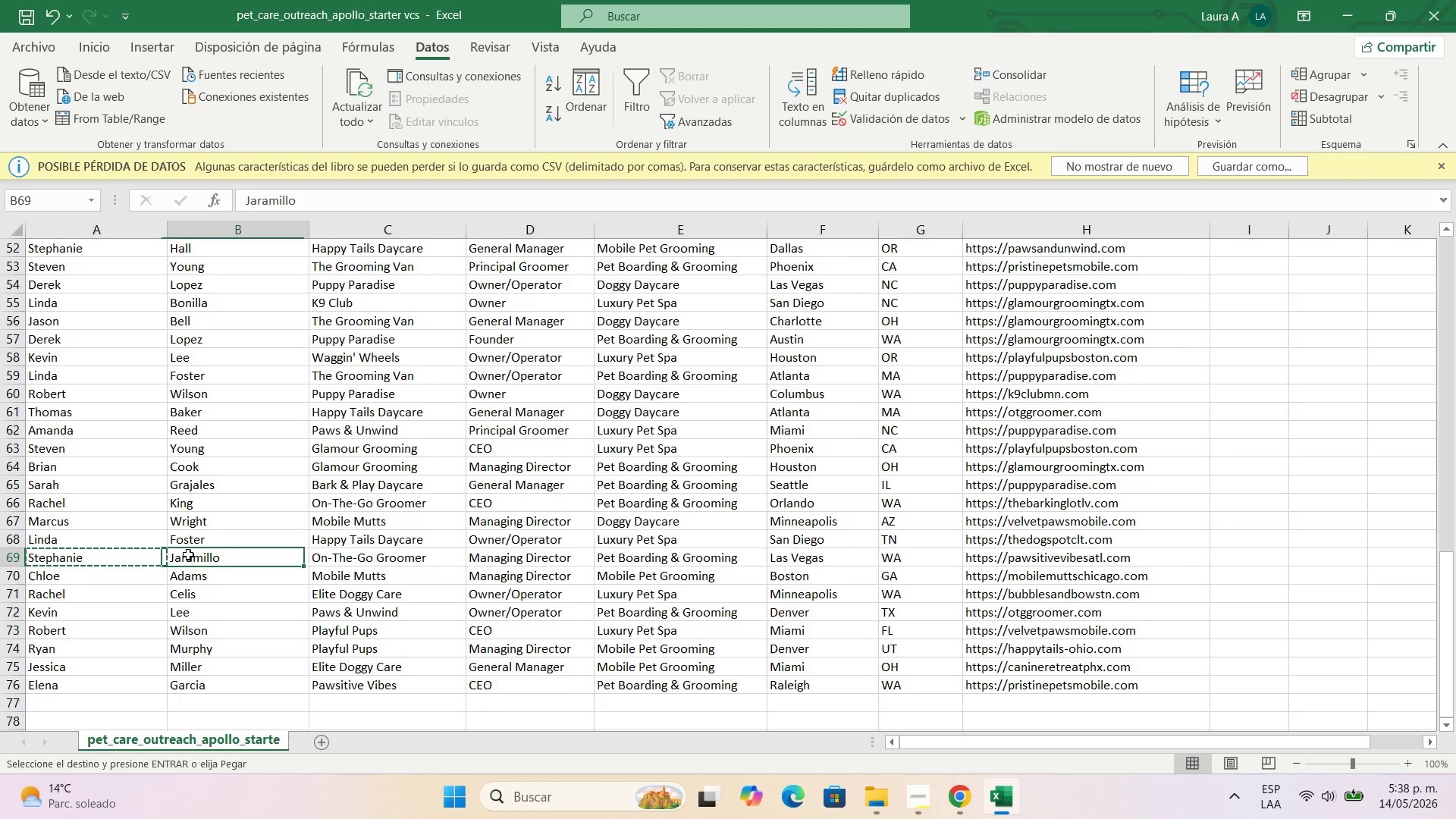 
key(Control+C)
 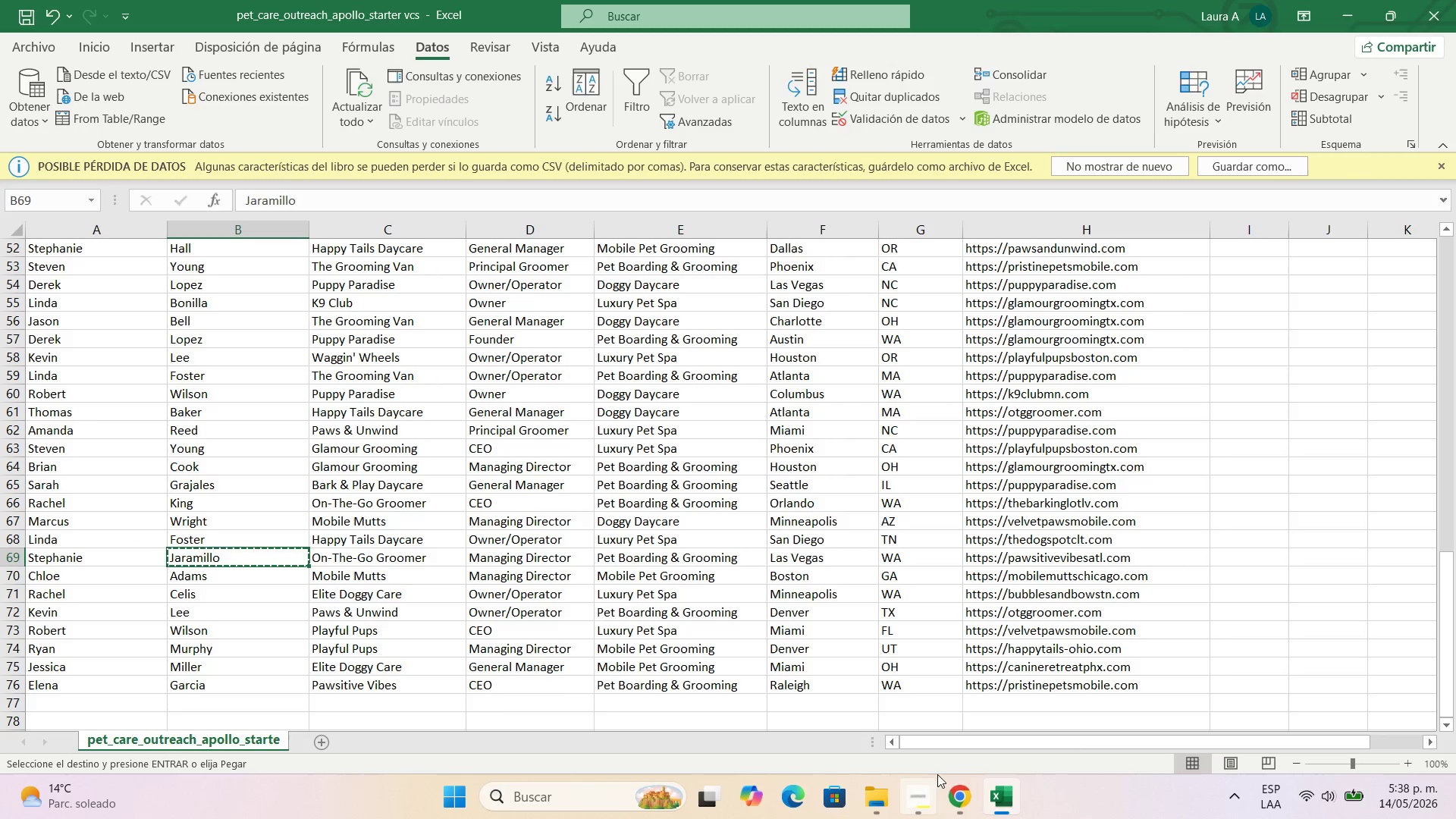 
left_click([951, 778])
 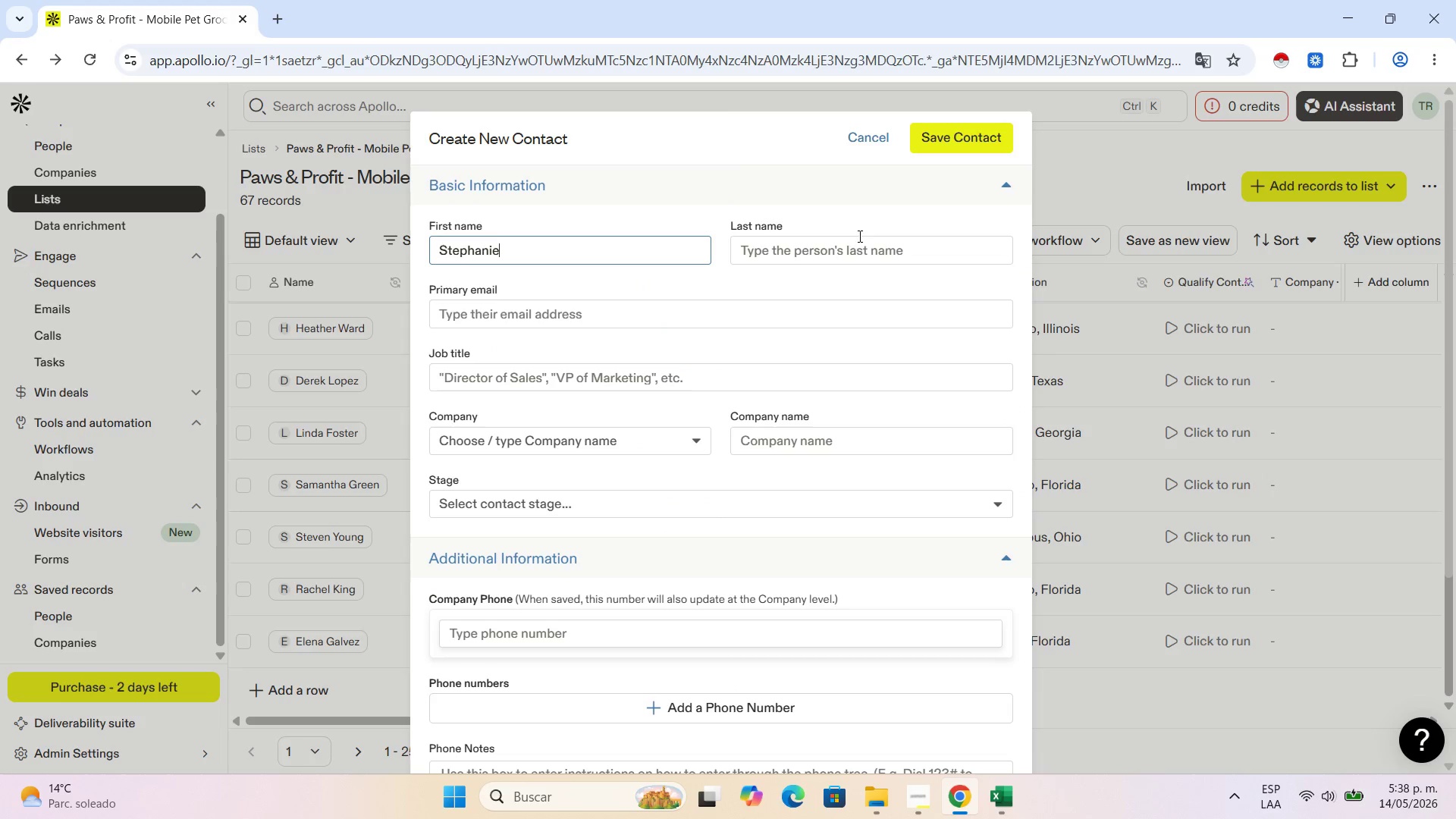 
left_click([855, 251])
 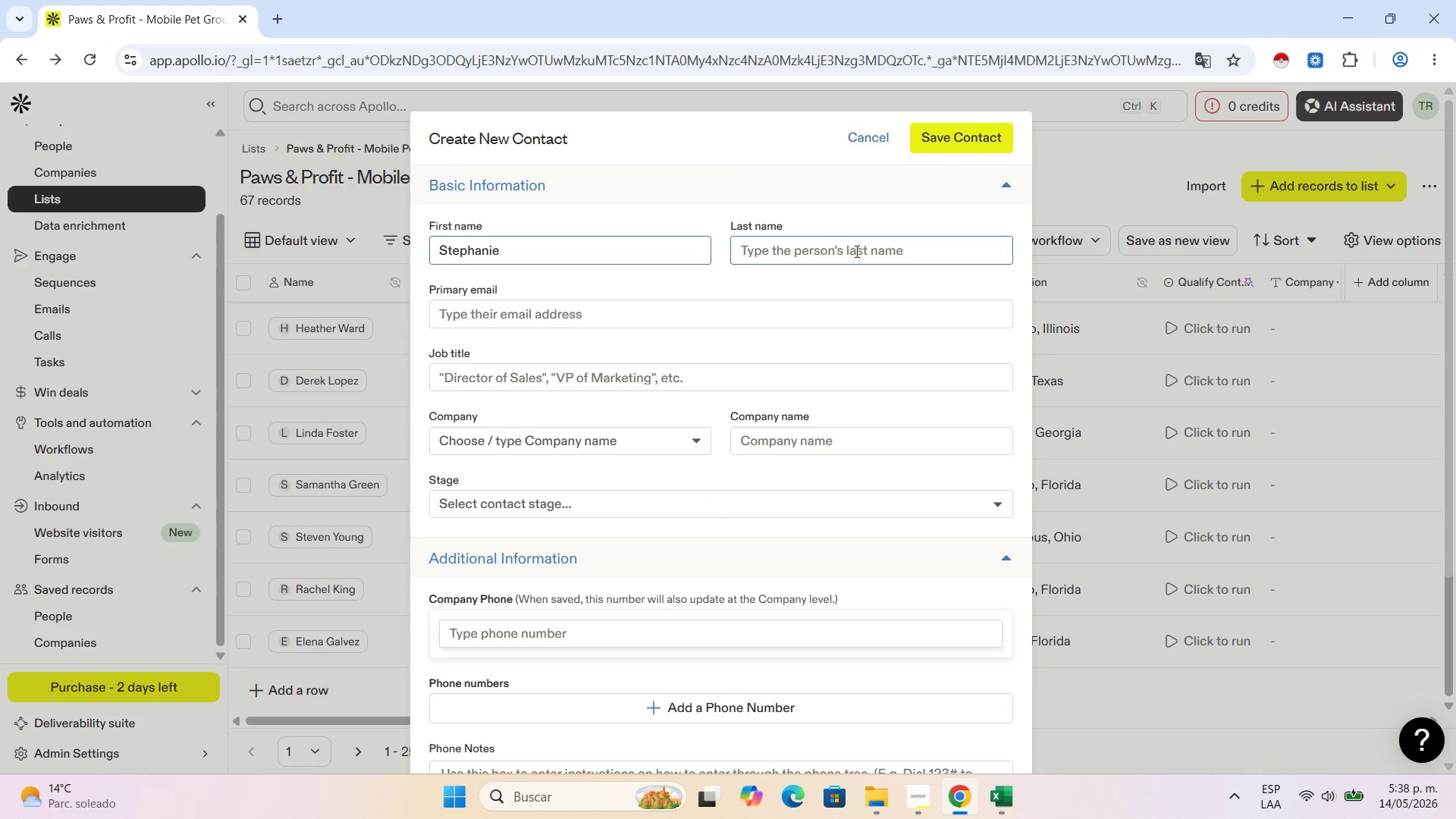 
key(Control+V)
 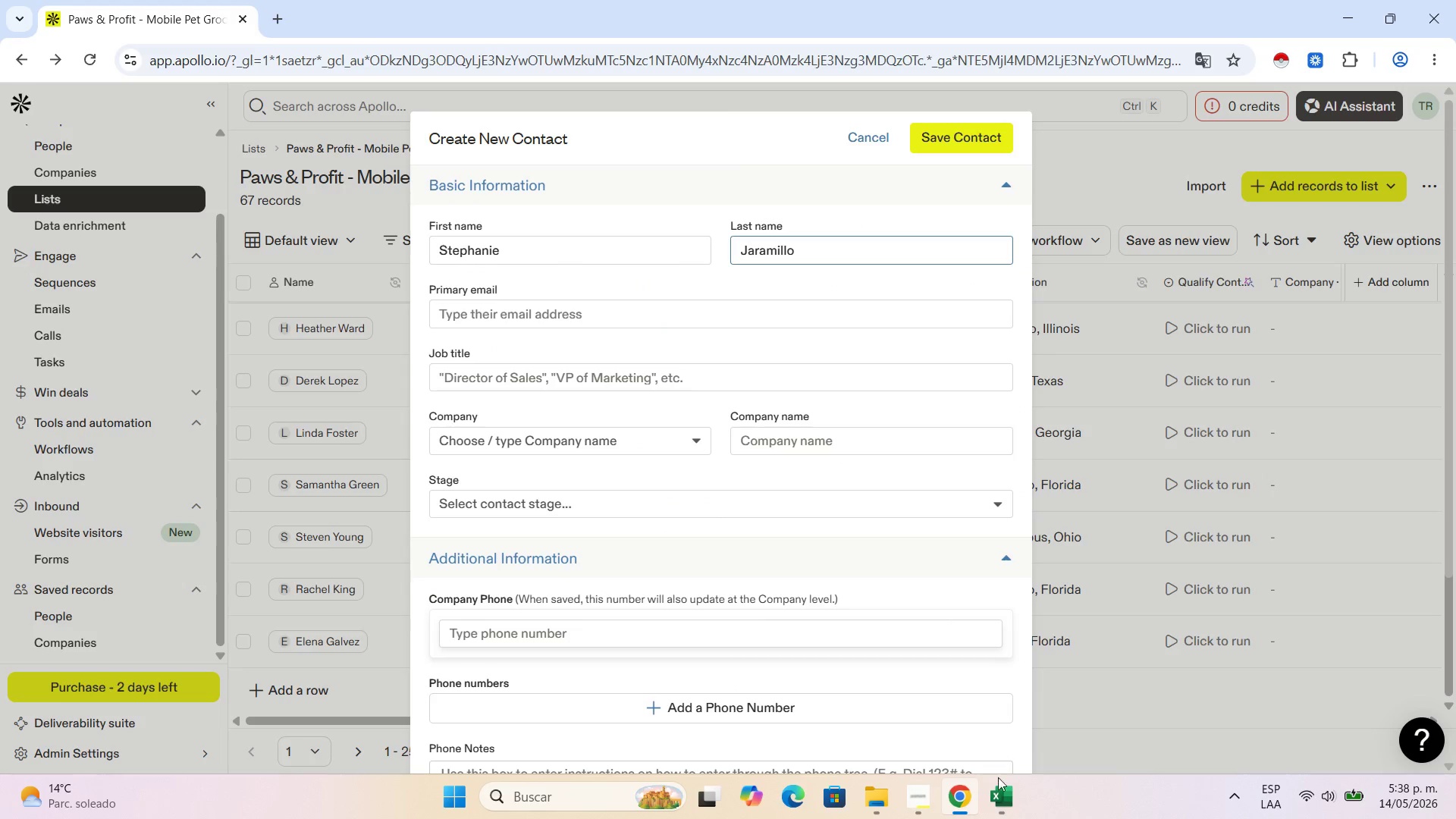 
left_click([1001, 802])
 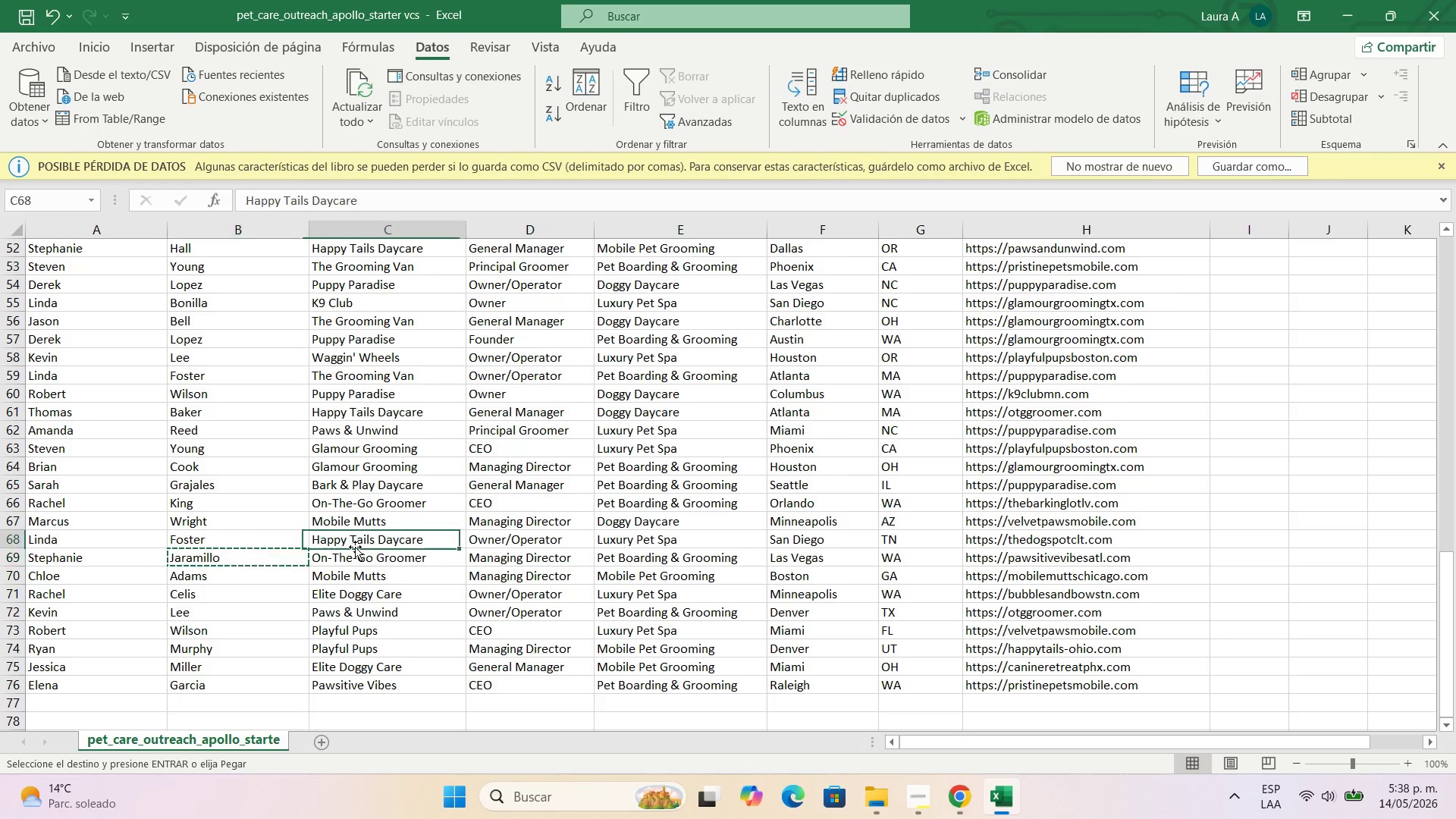 
double_click([355, 553])
 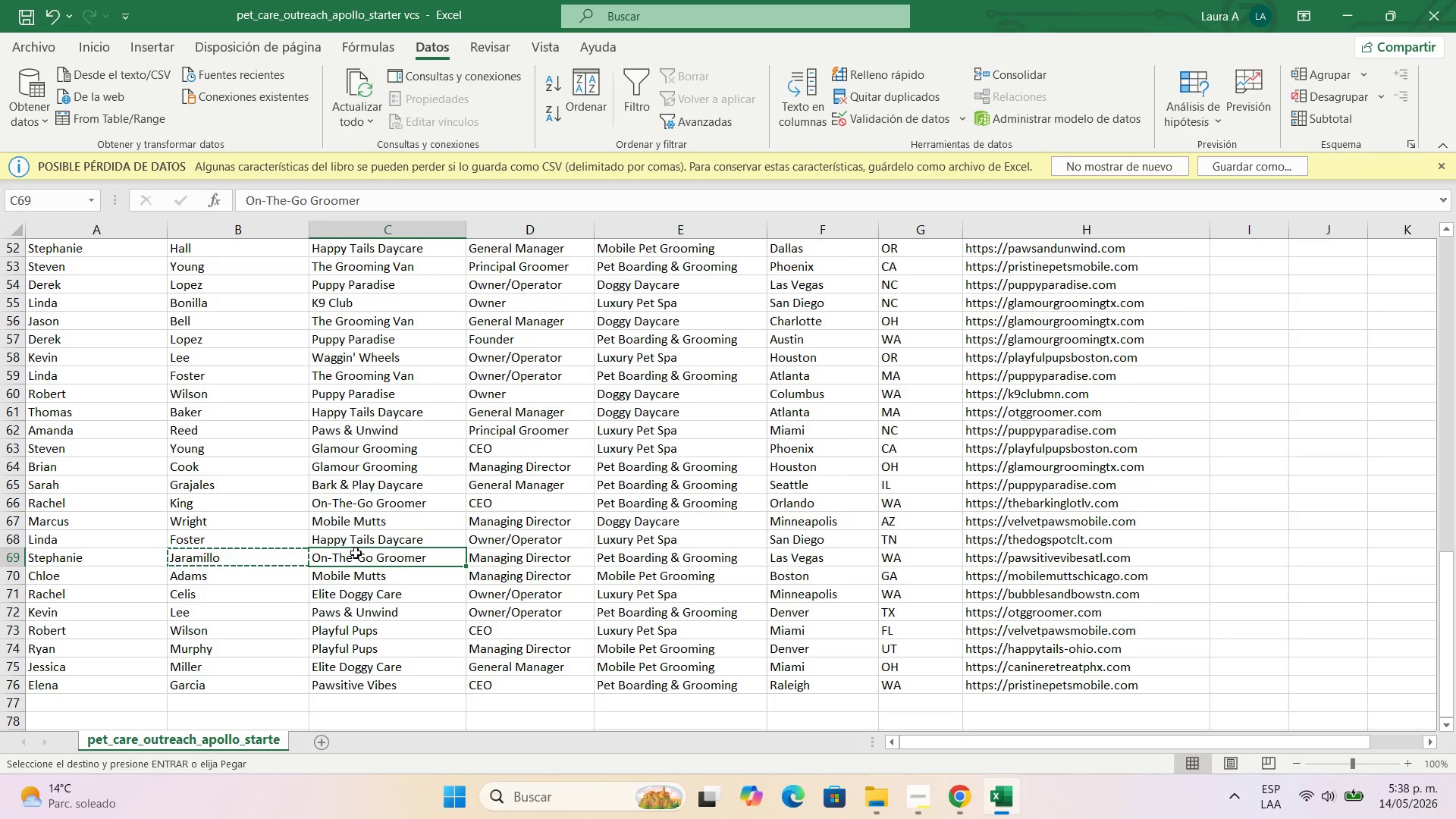 
key(Control+C)
 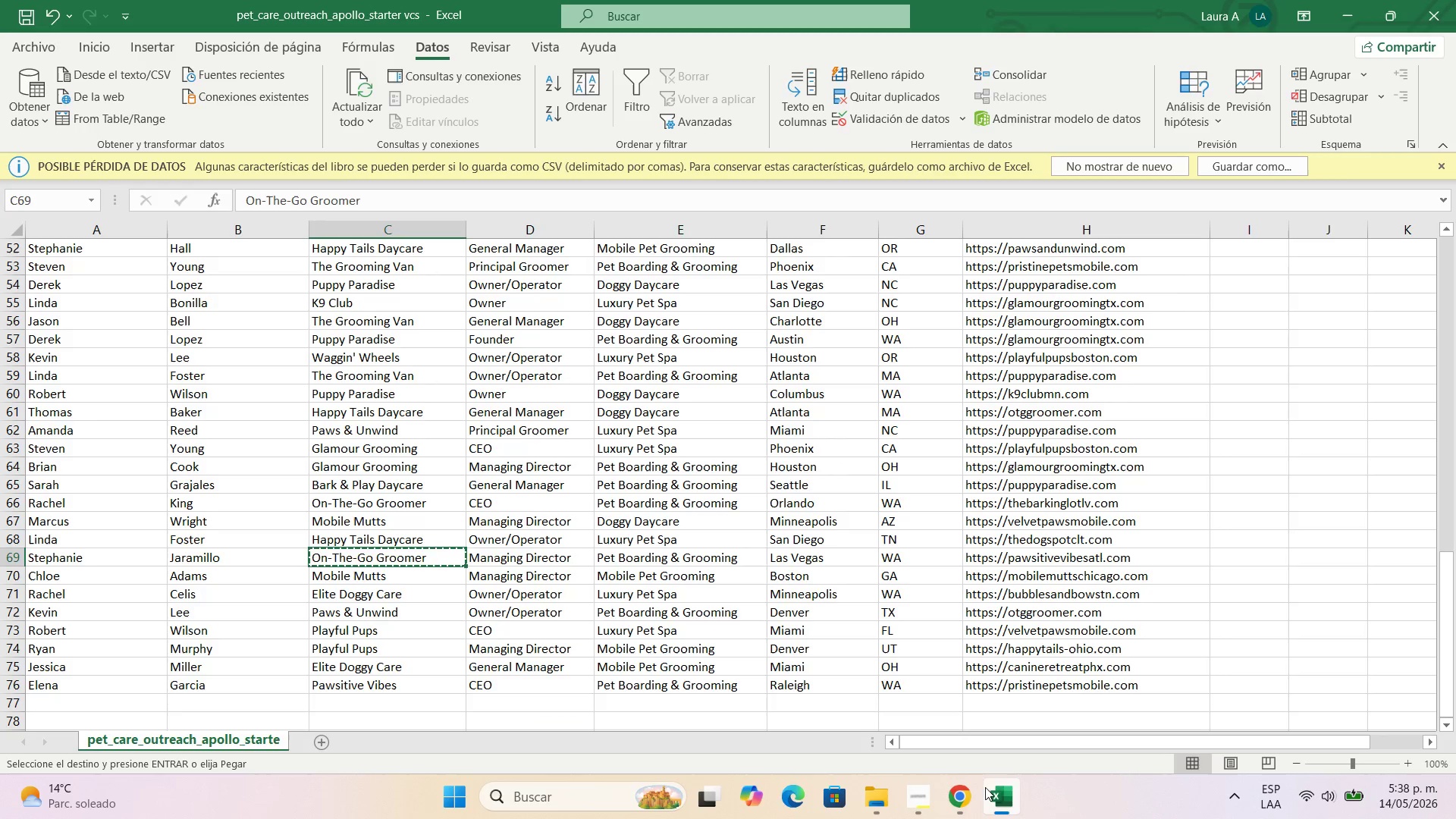 
left_click([972, 793])
 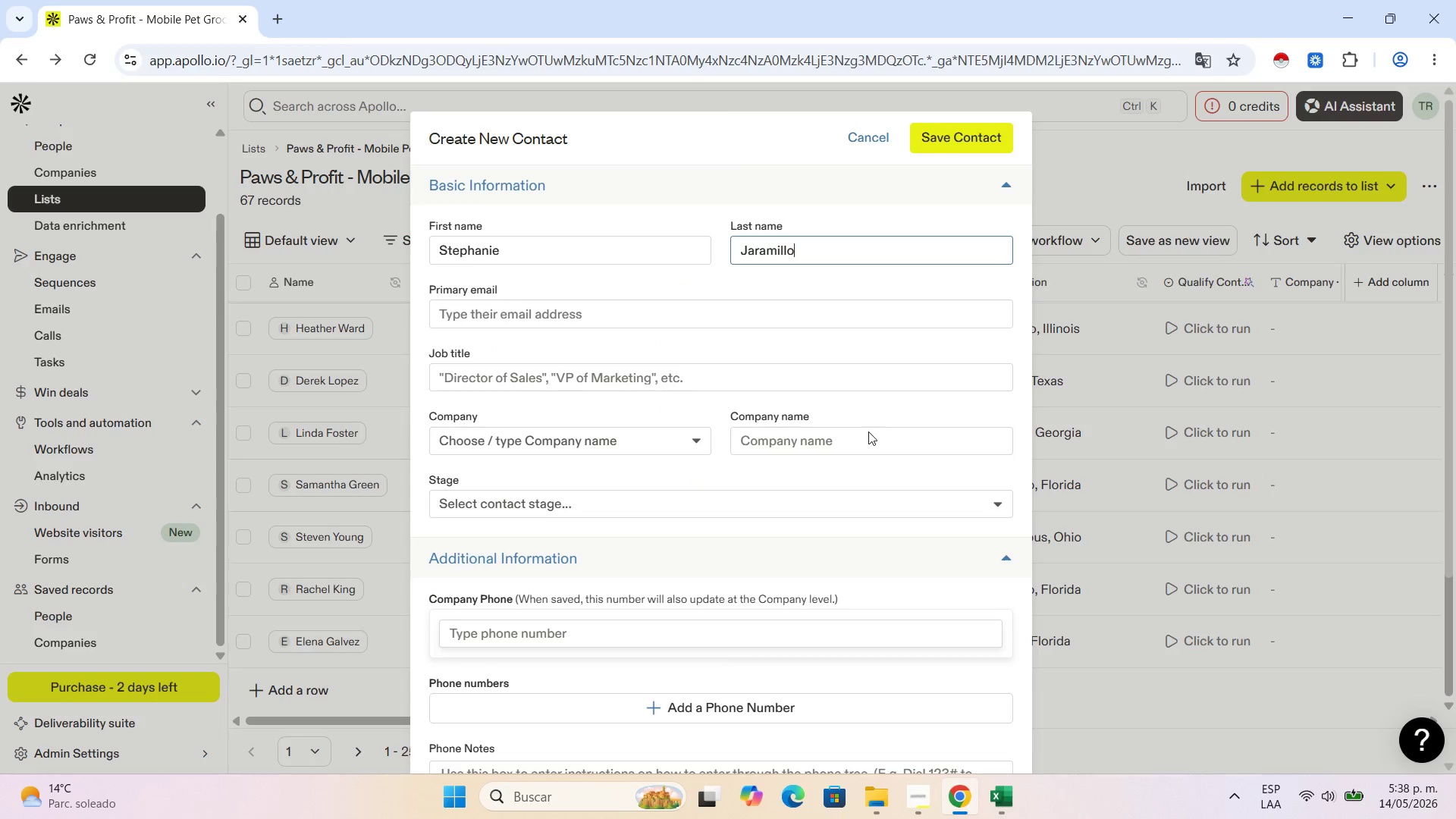 
left_click([868, 431])
 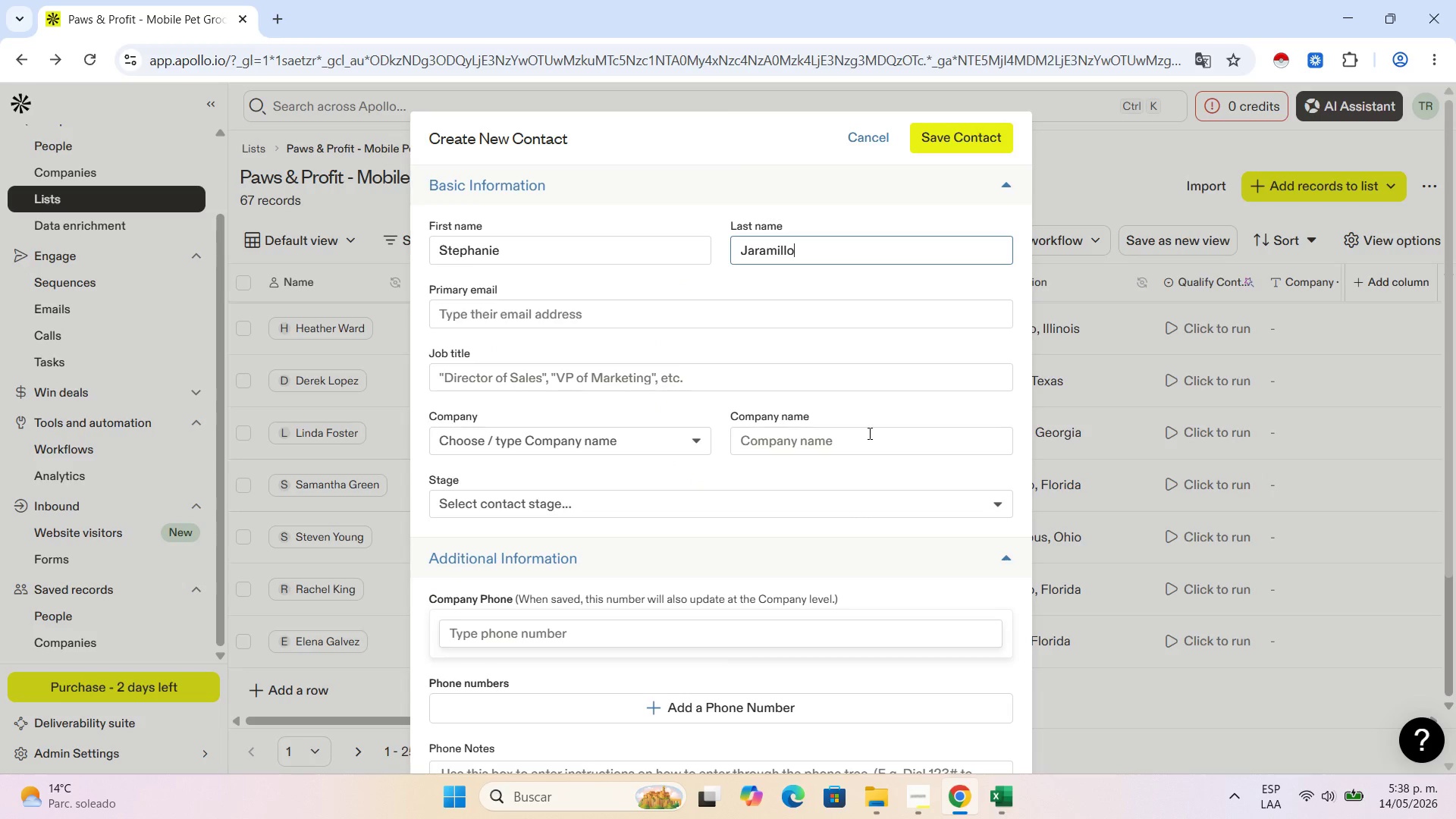 
key(Control+V)
 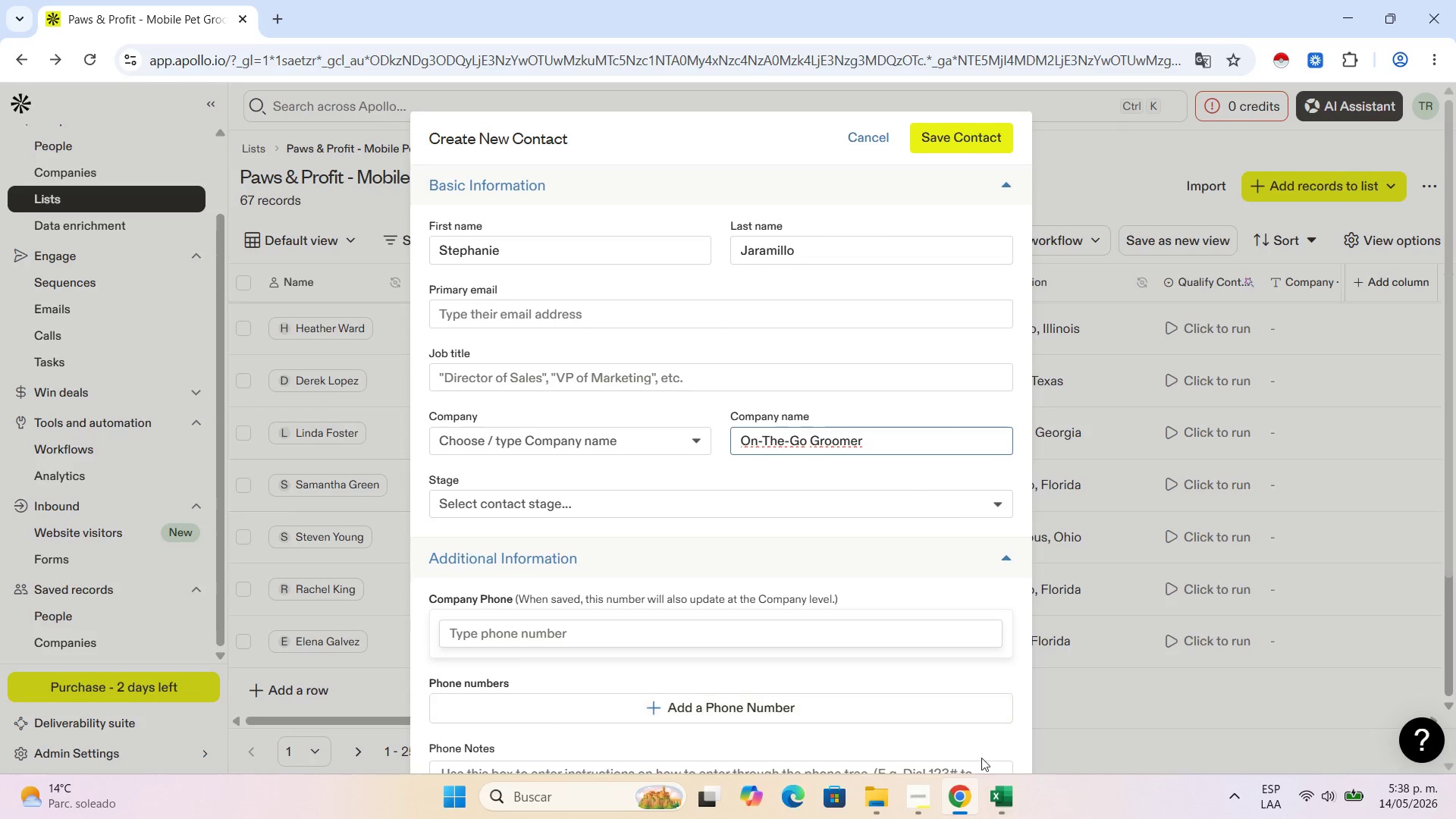 
left_click([1003, 796])
 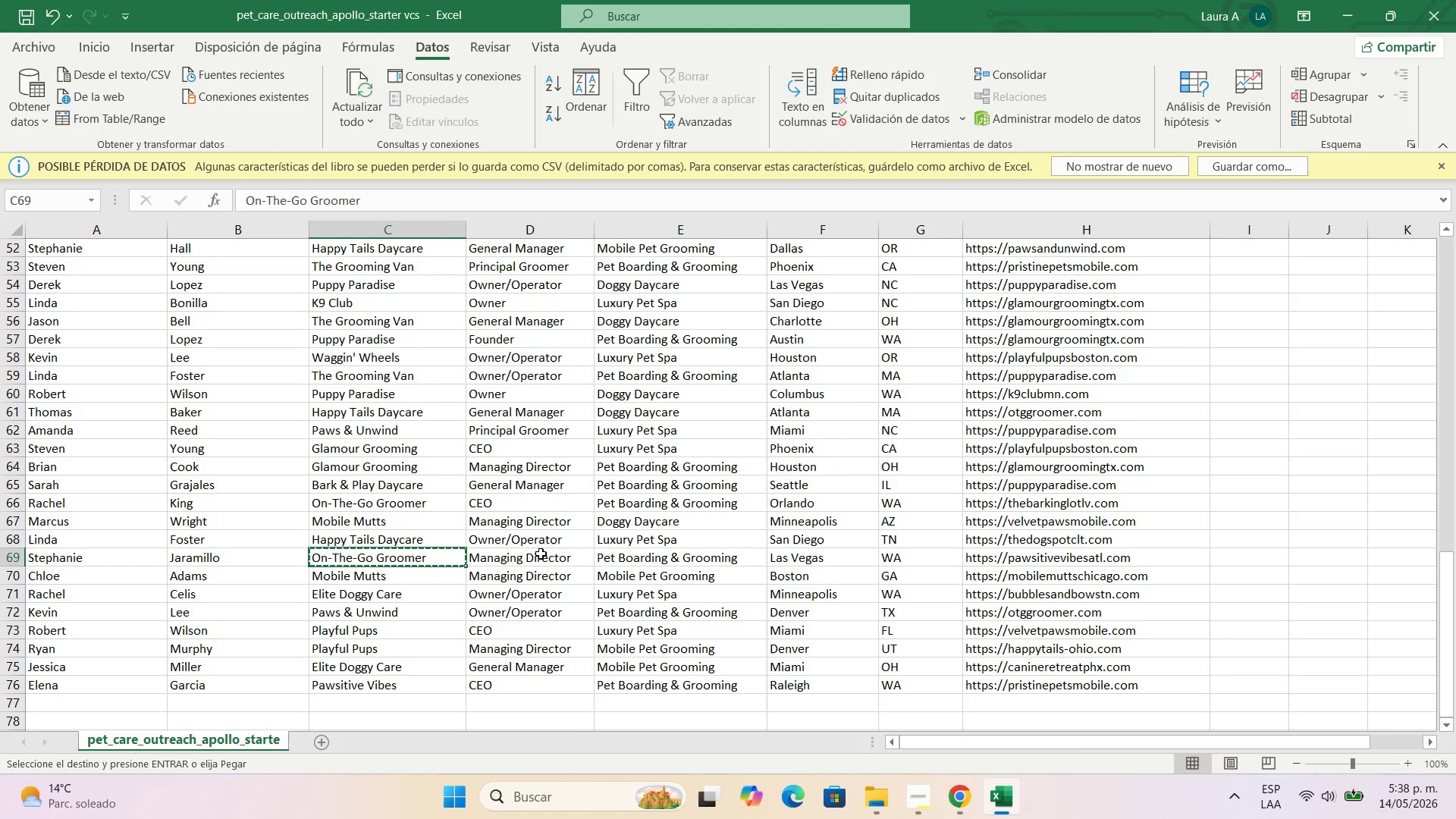 
left_click([539, 554])
 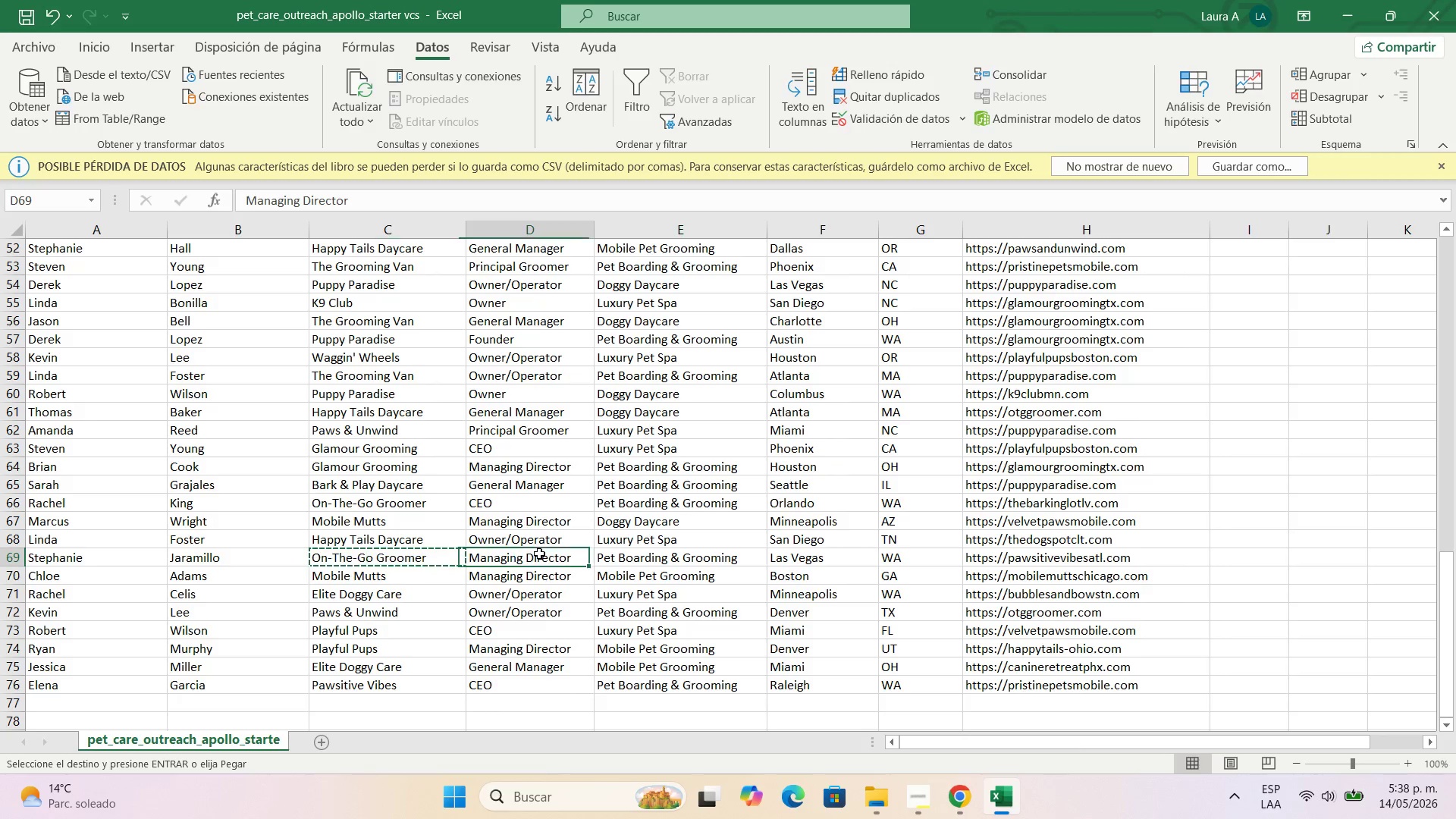 
key(Control+C)
 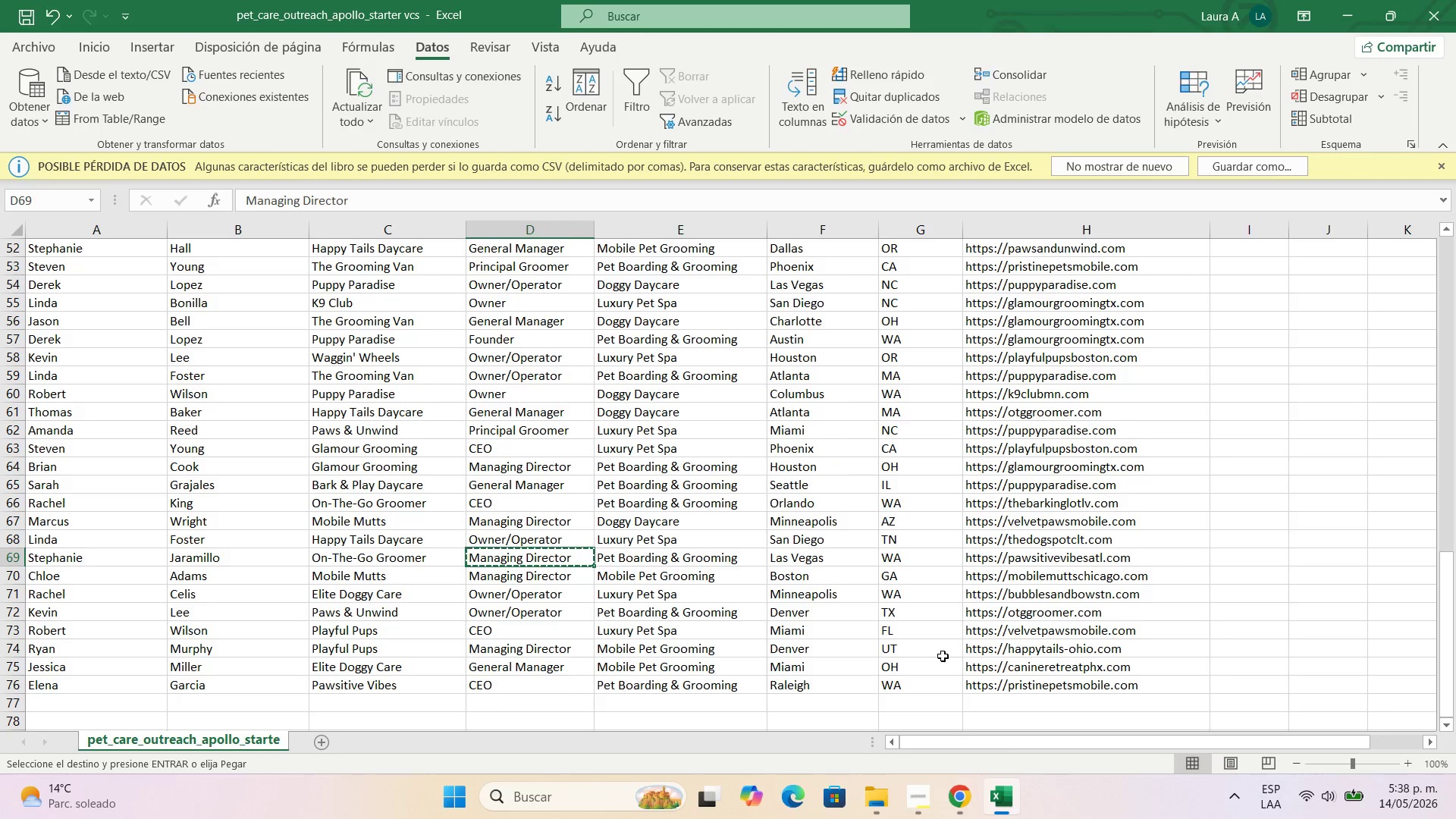 
left_click([958, 810])
 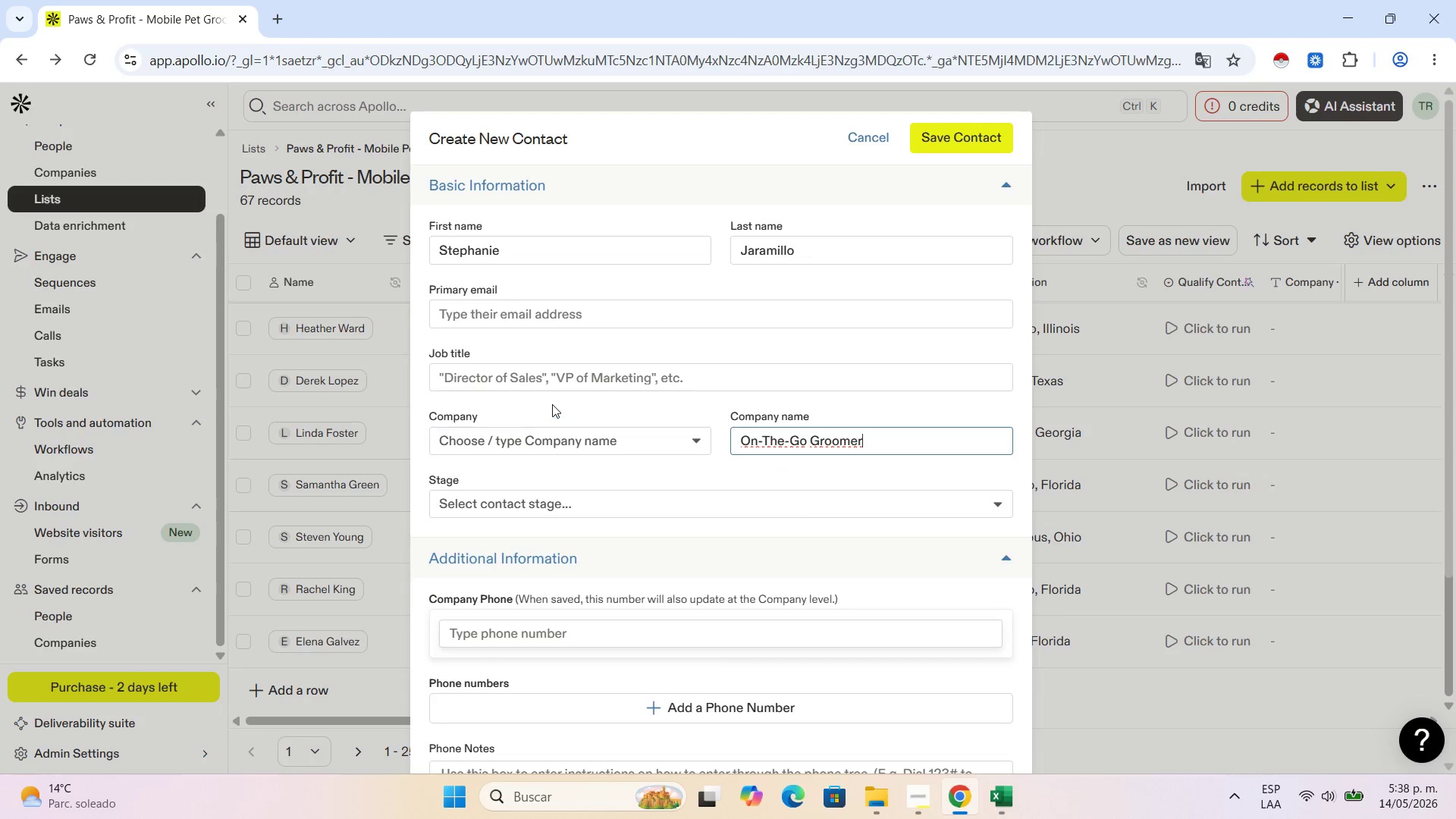 
left_click([554, 384])
 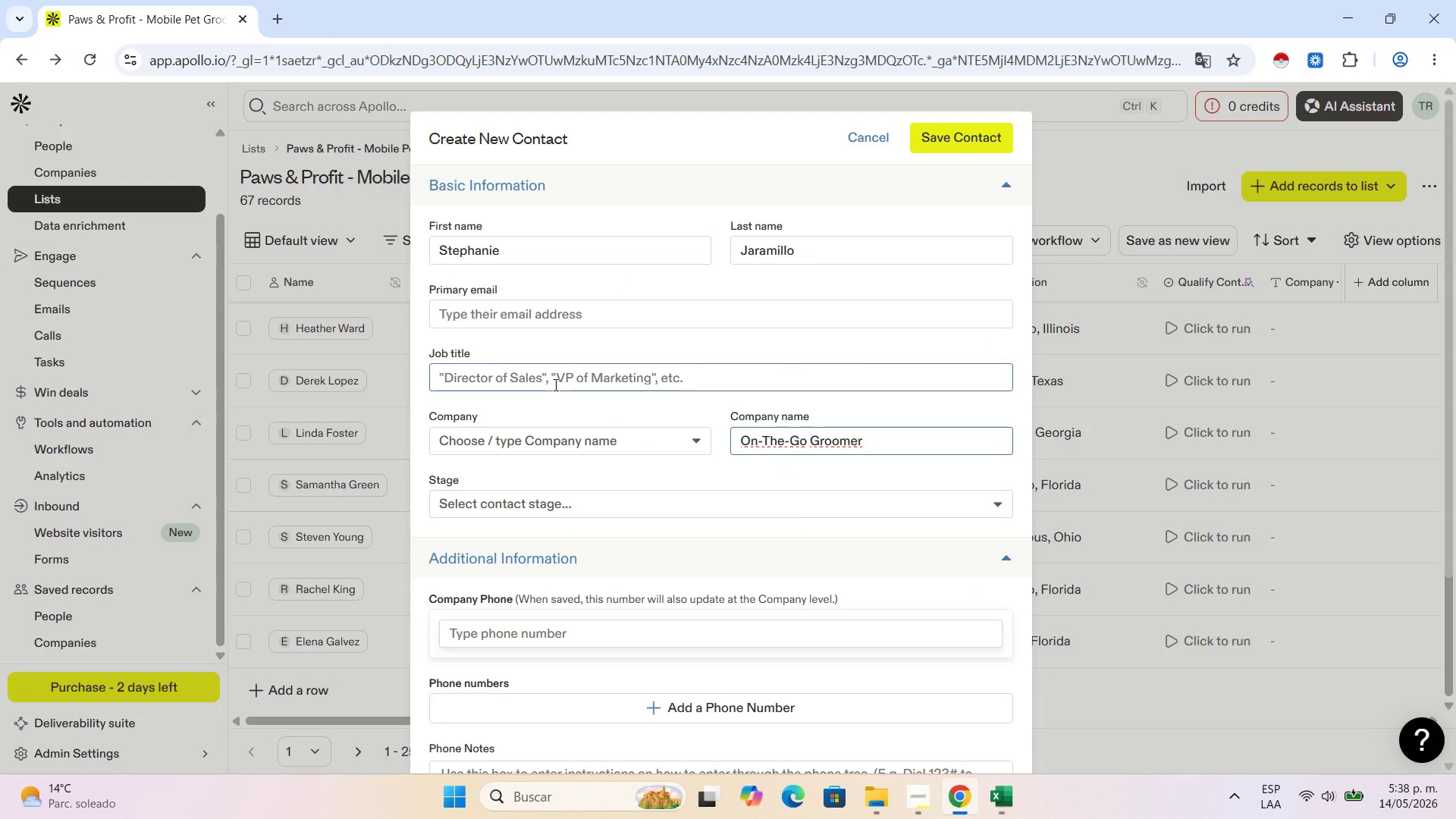 
key(Control+V)
 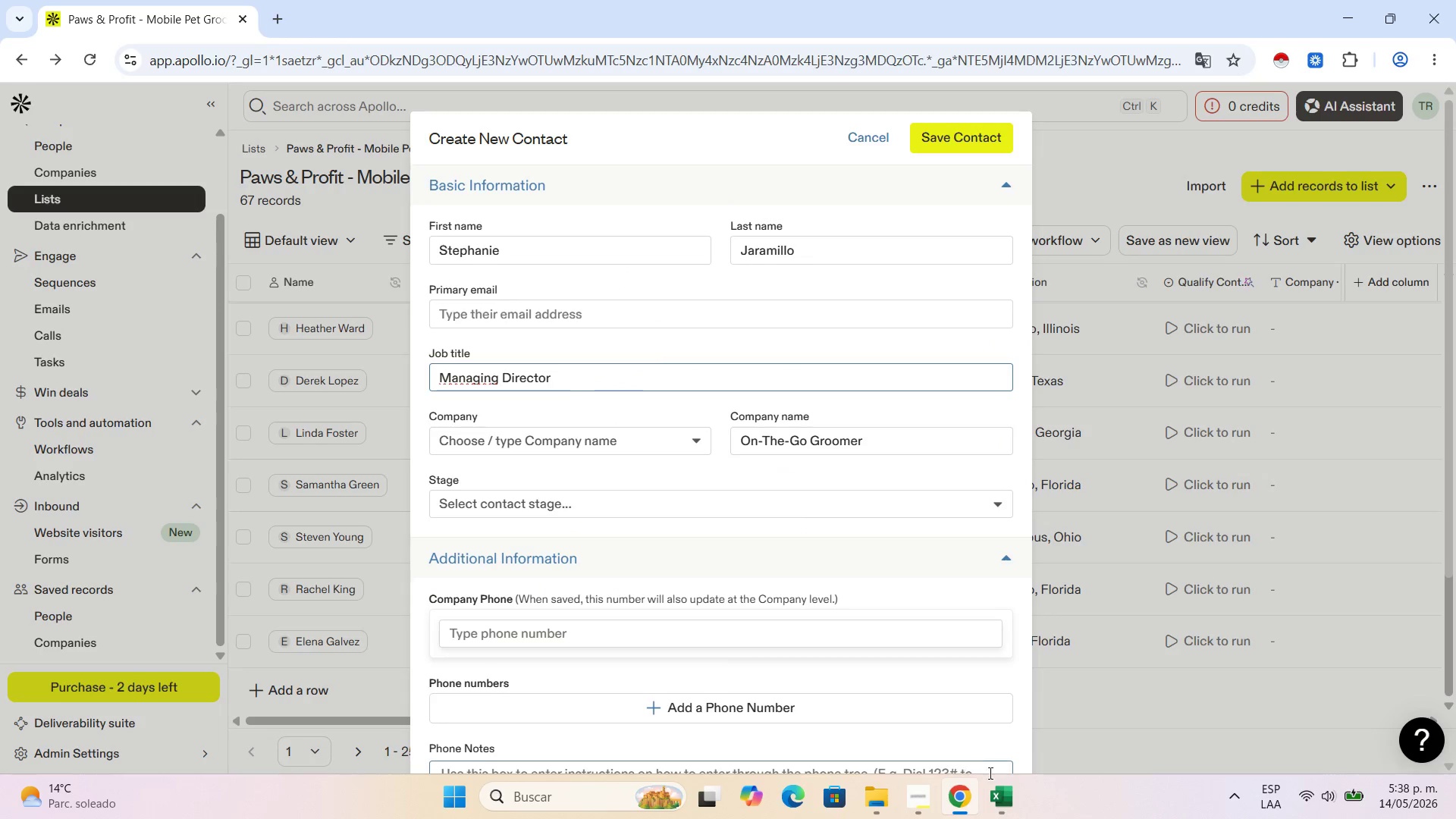 
left_click([1004, 808])
 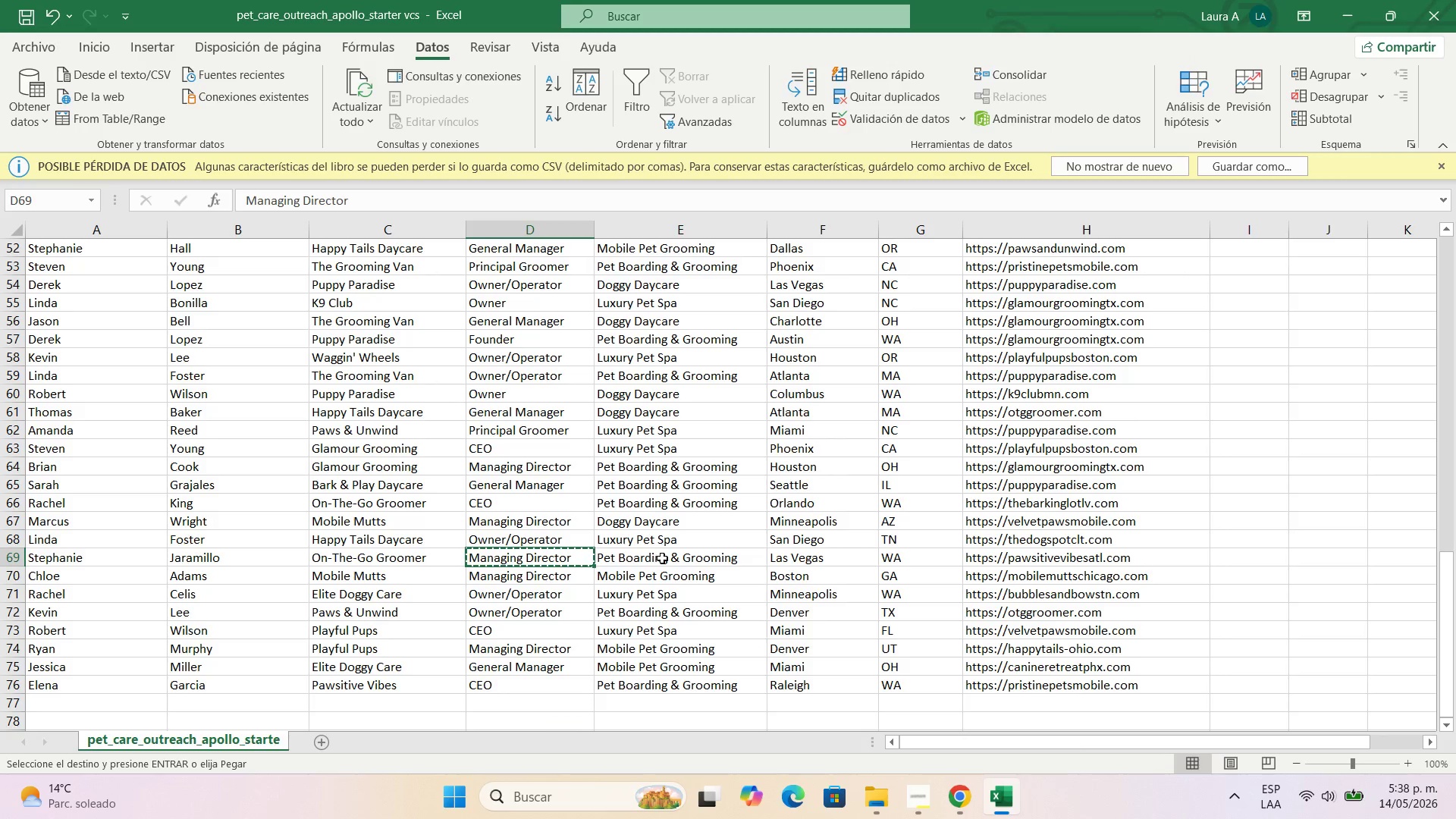 
left_click([662, 558])
 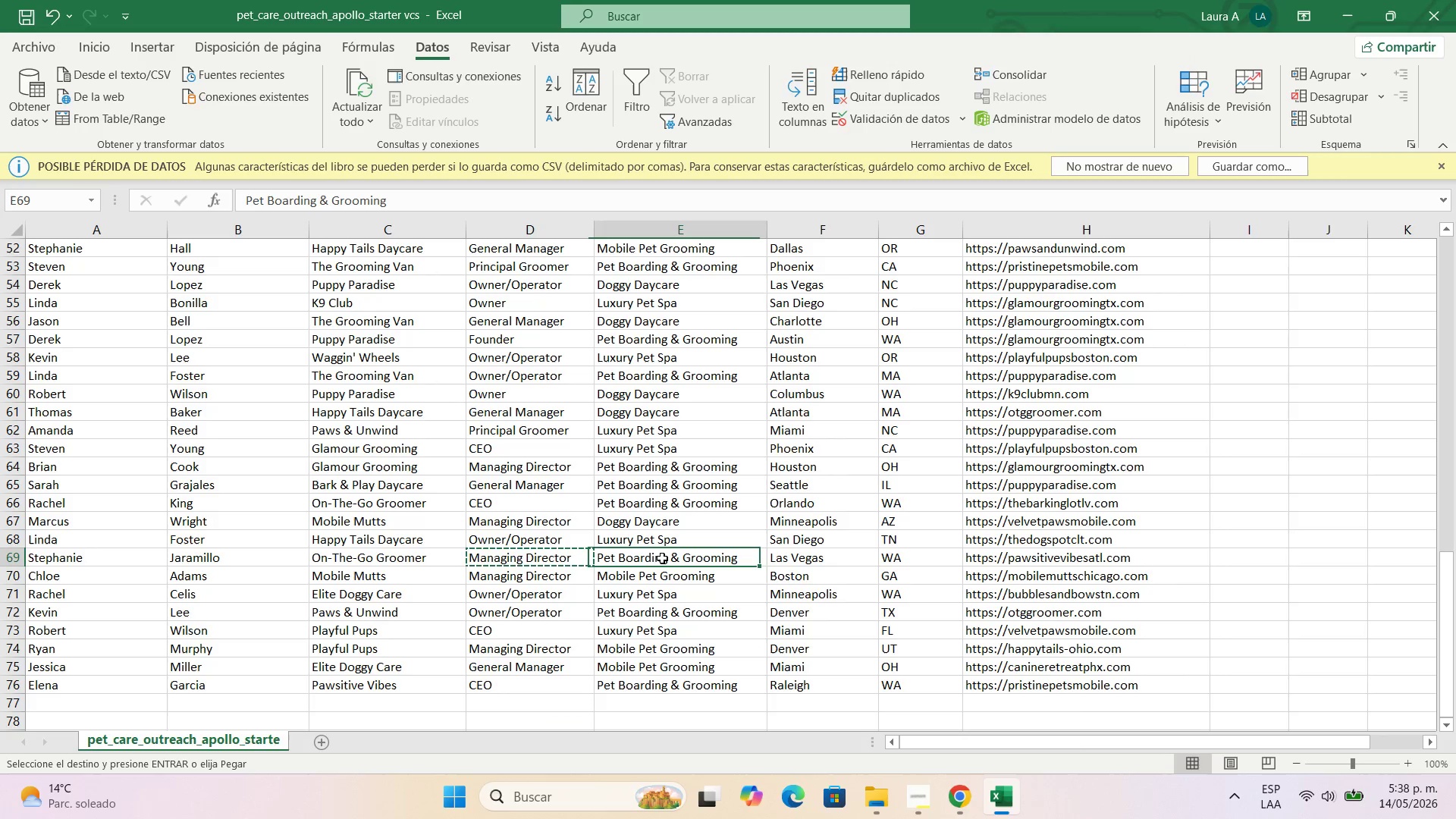 
key(Control+C)
 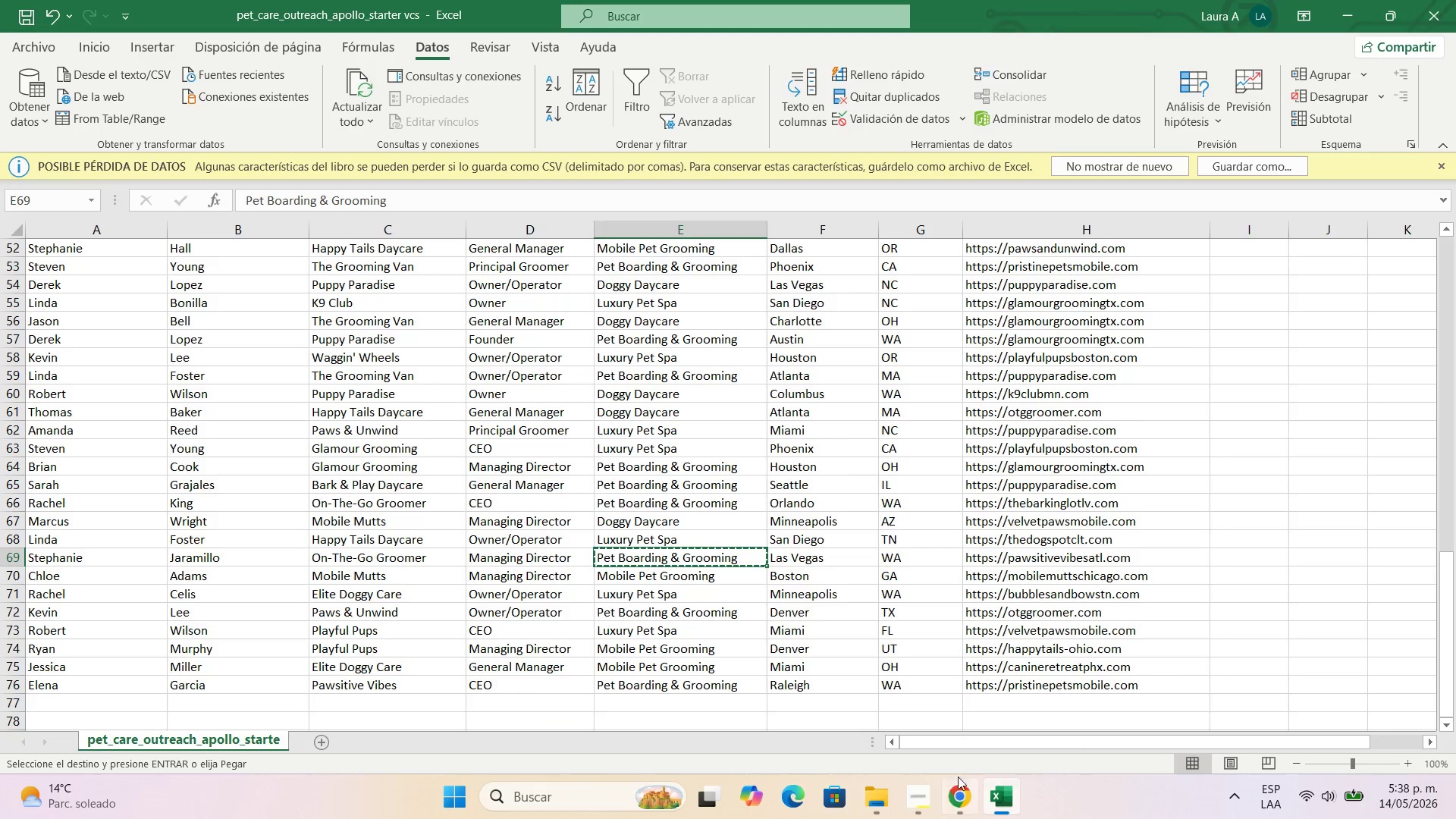 
left_click([949, 794])
 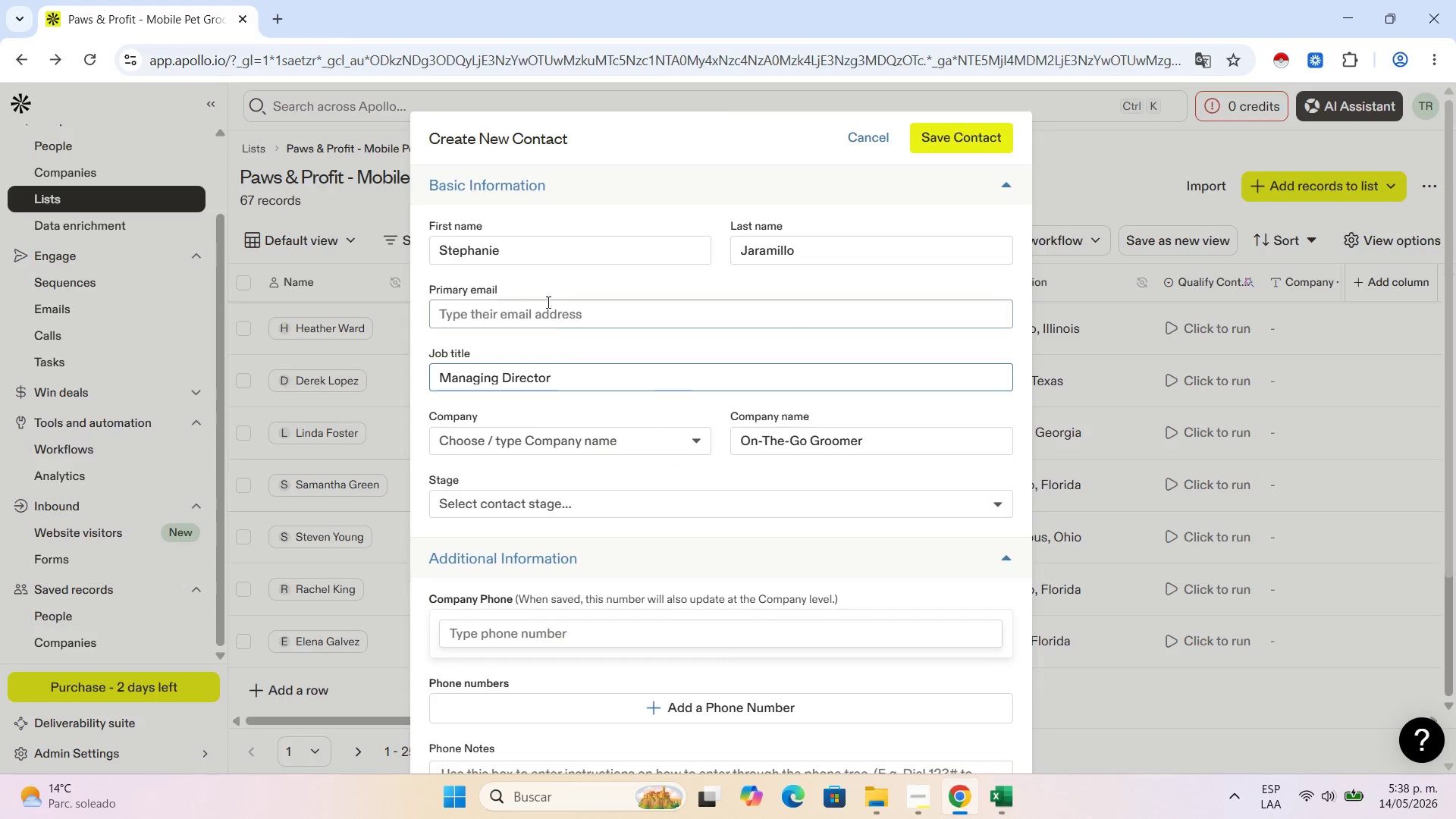 
scroll: coordinate [735, 541], scroll_direction: down, amount: 5.0
 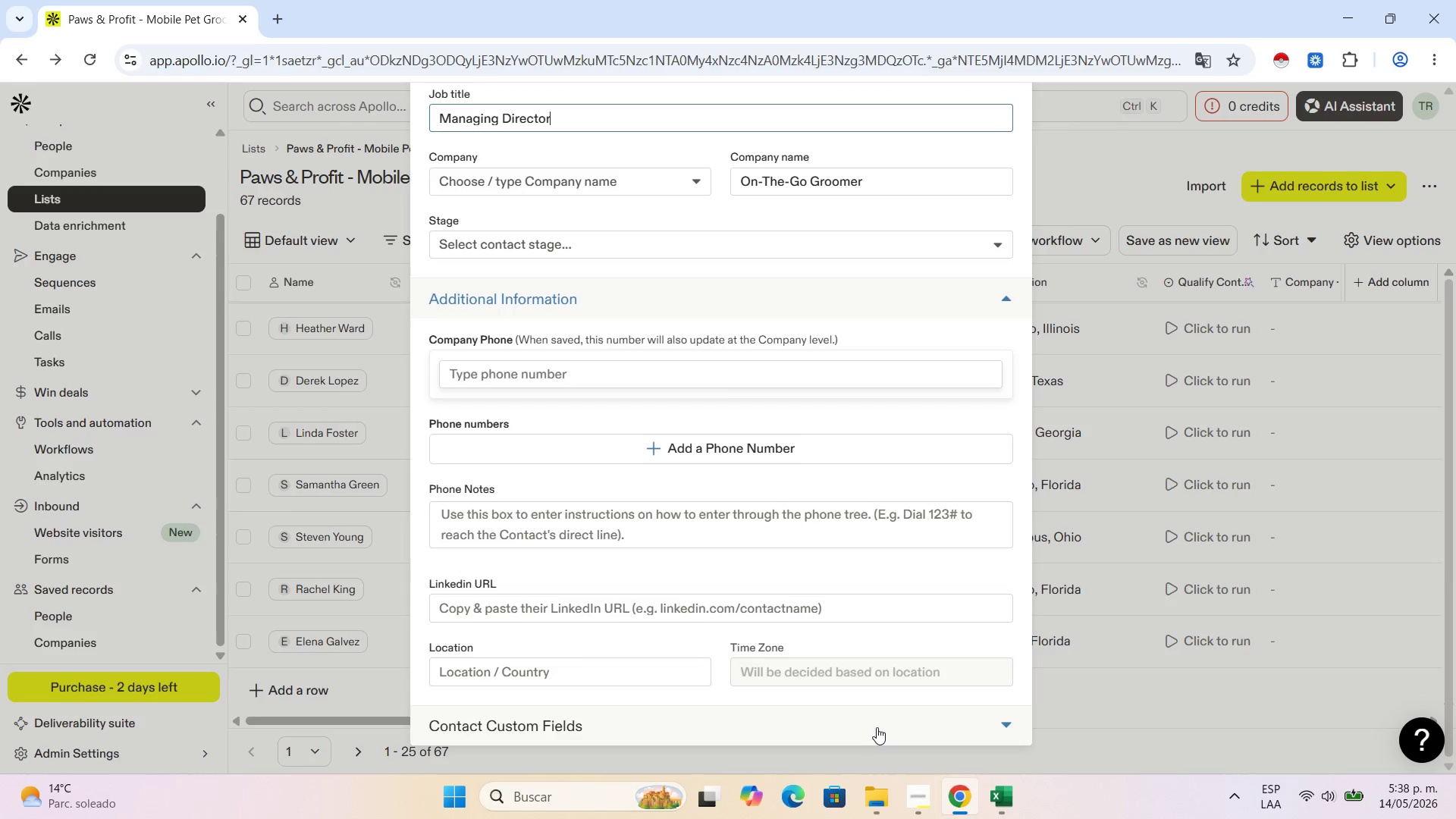 
left_click([877, 723])
 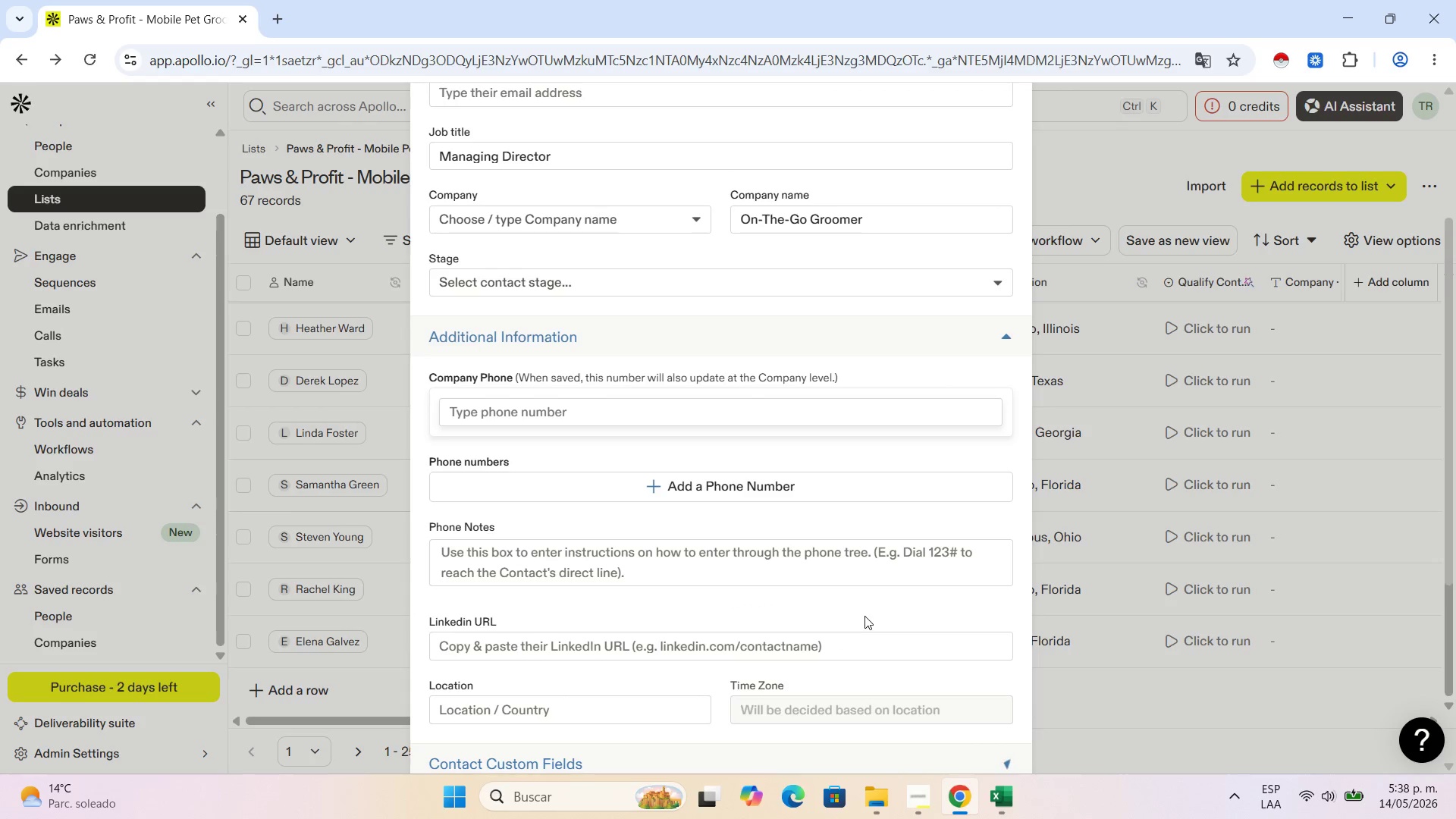 
scroll: coordinate [817, 637], scroll_direction: down, amount: 4.0
 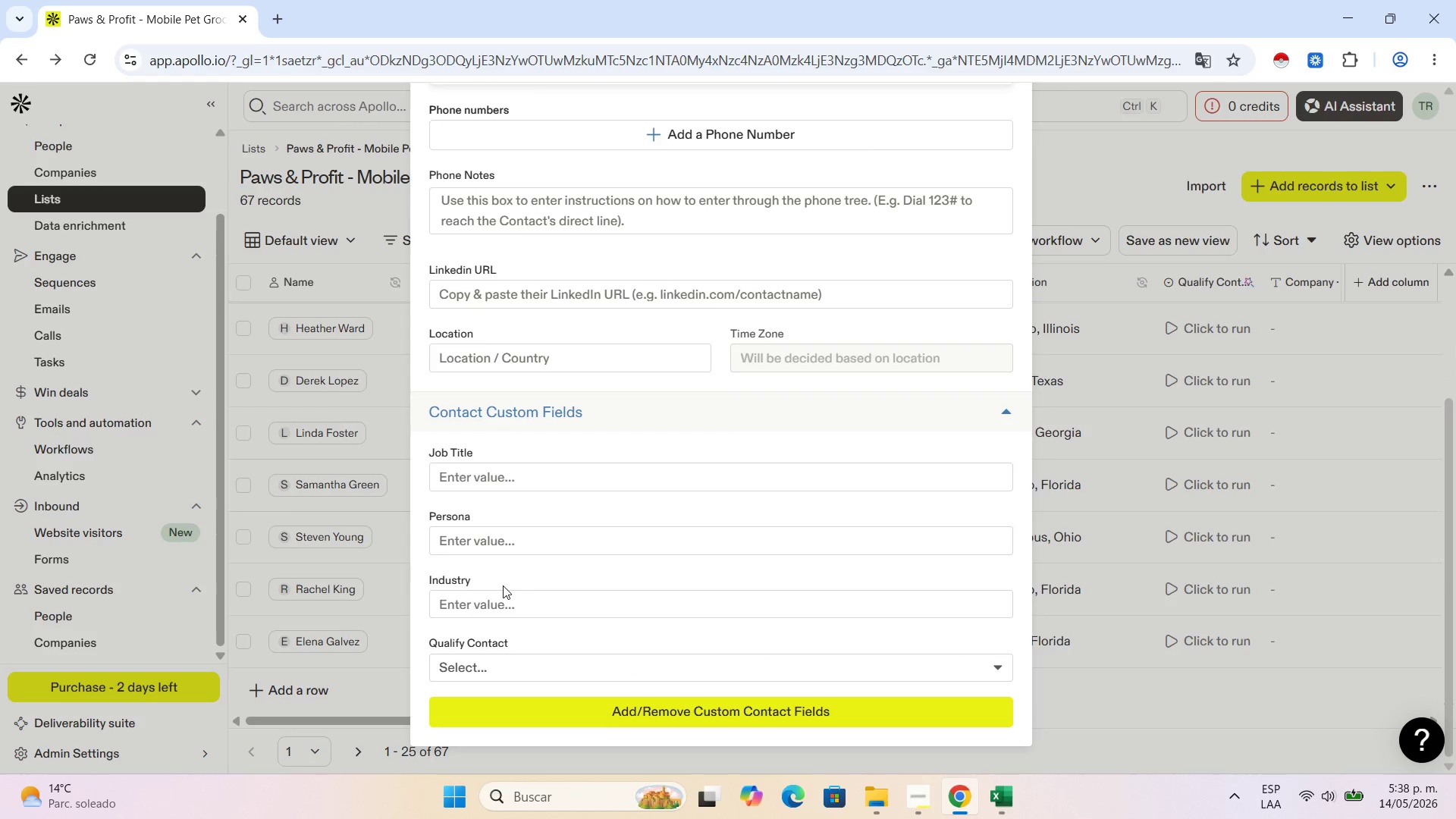 
left_click([507, 598])
 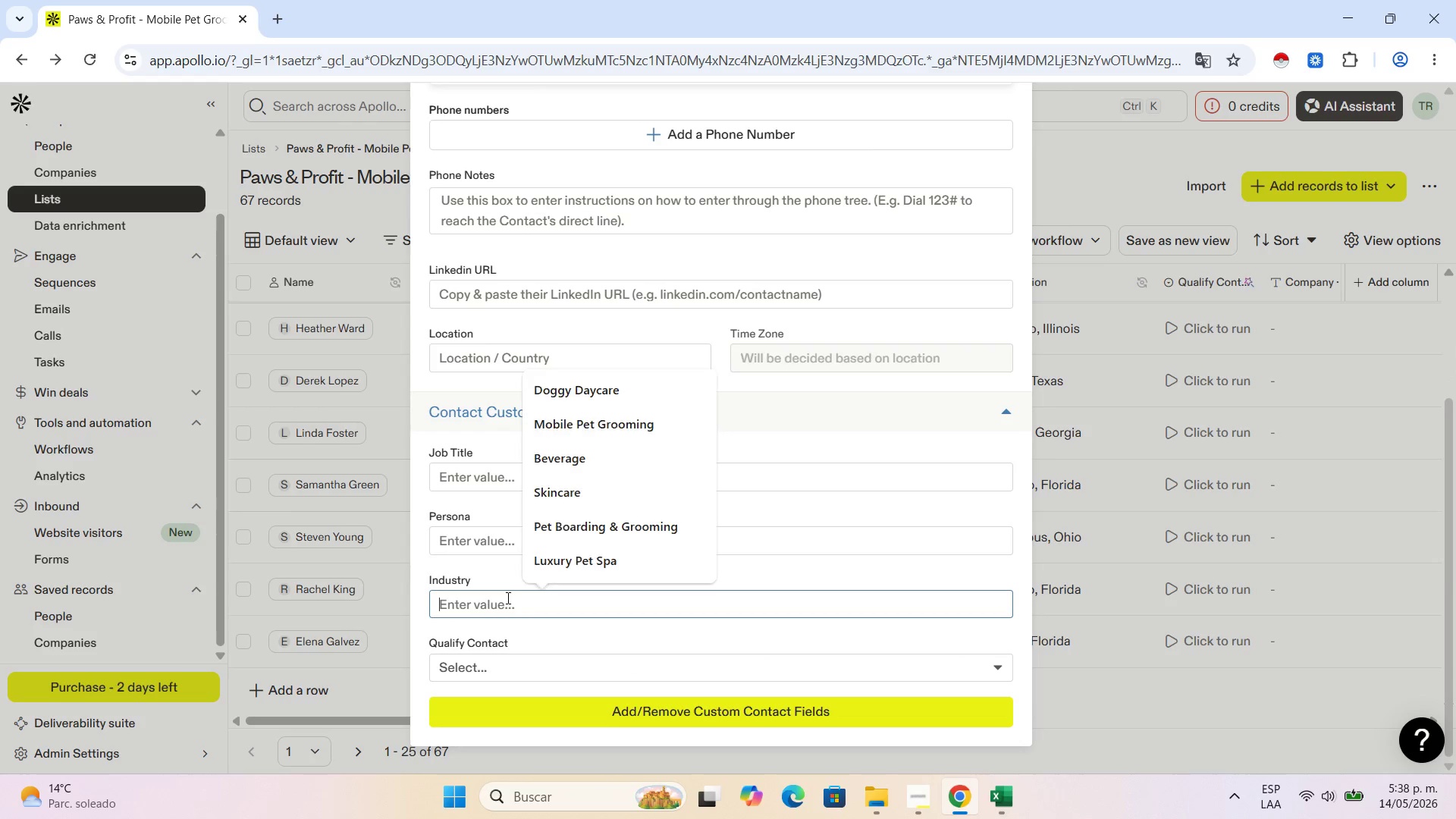 
key(Control+V)
 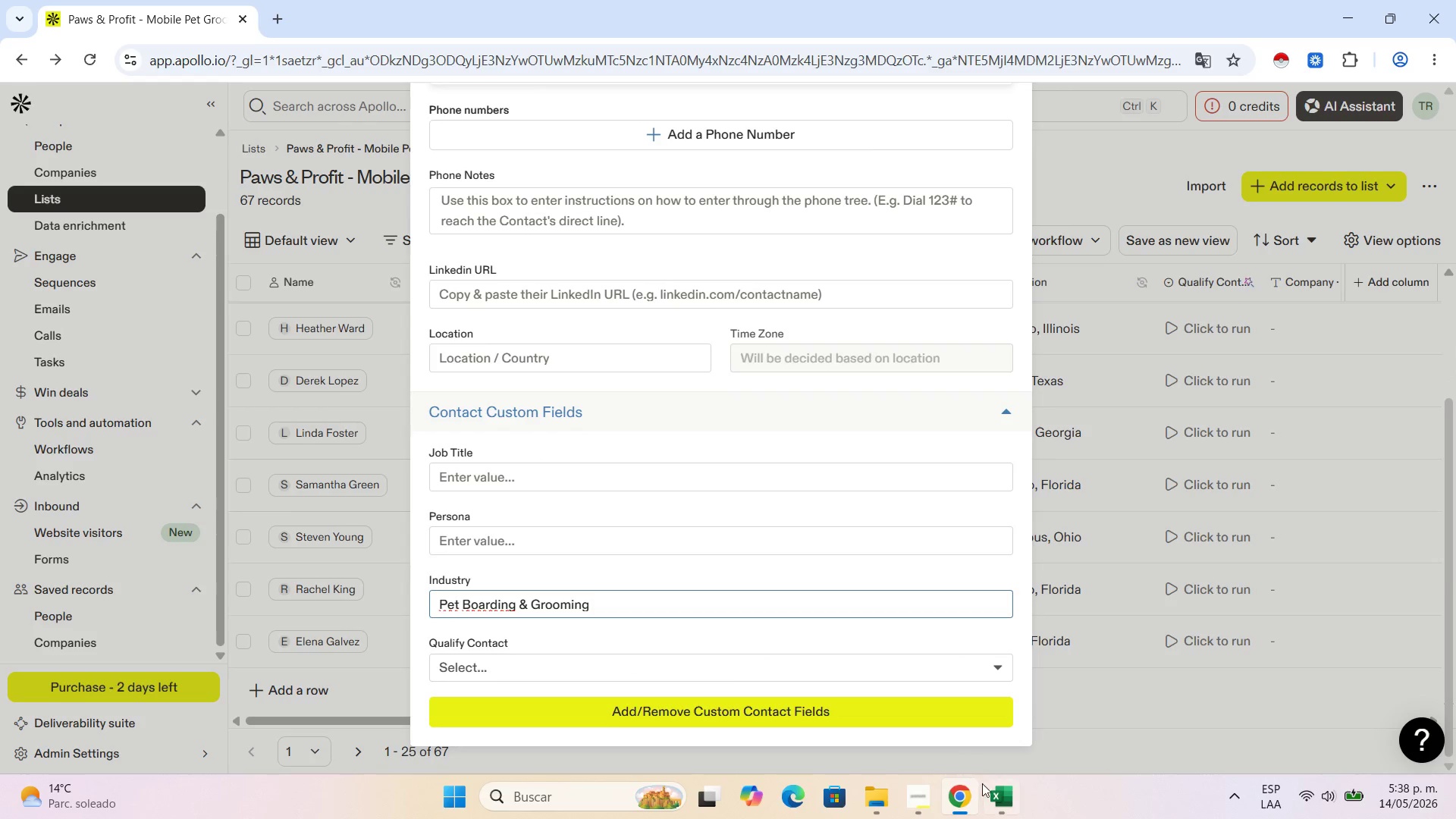 
left_click([1013, 806])
 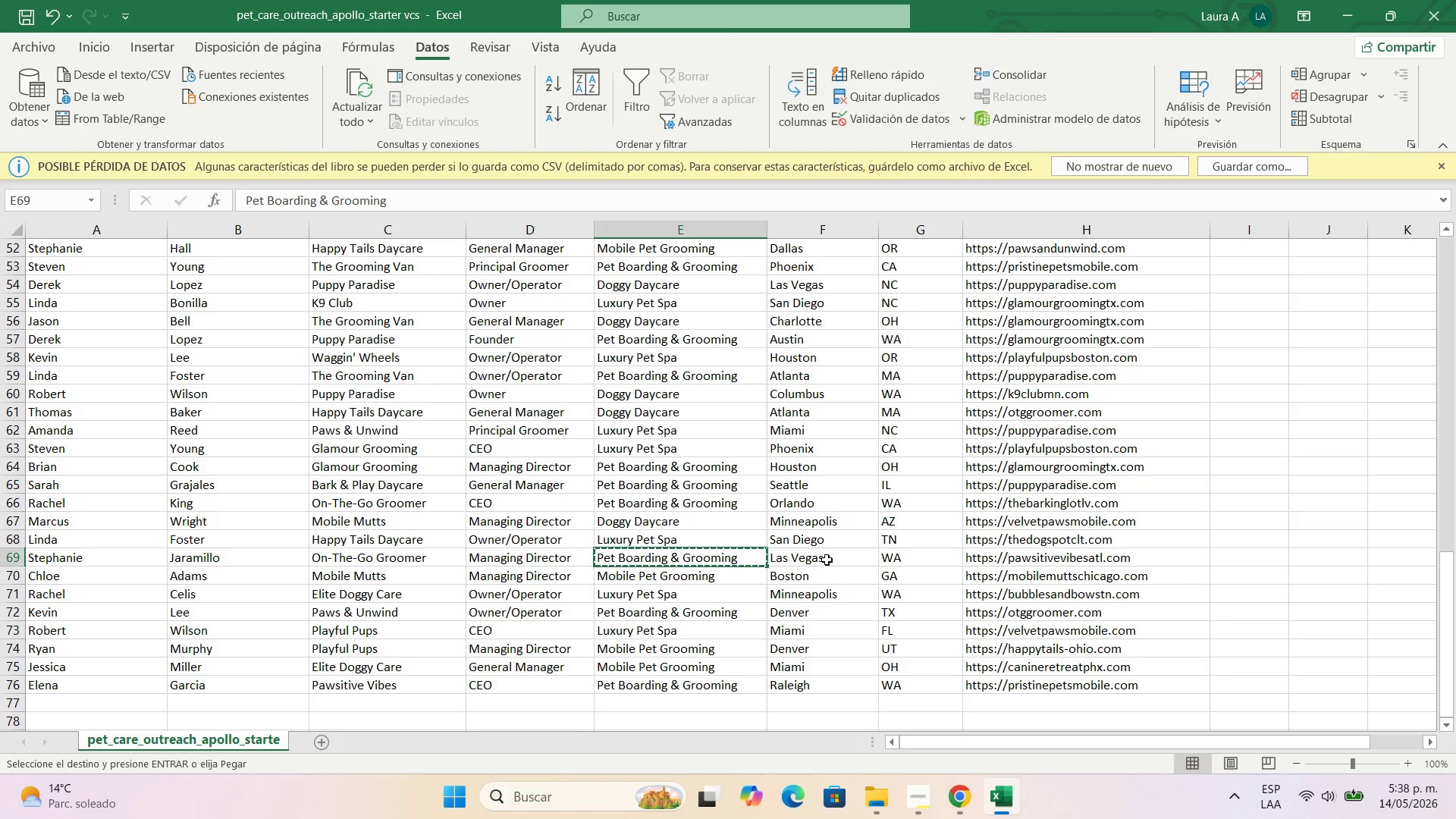 
left_click([825, 560])
 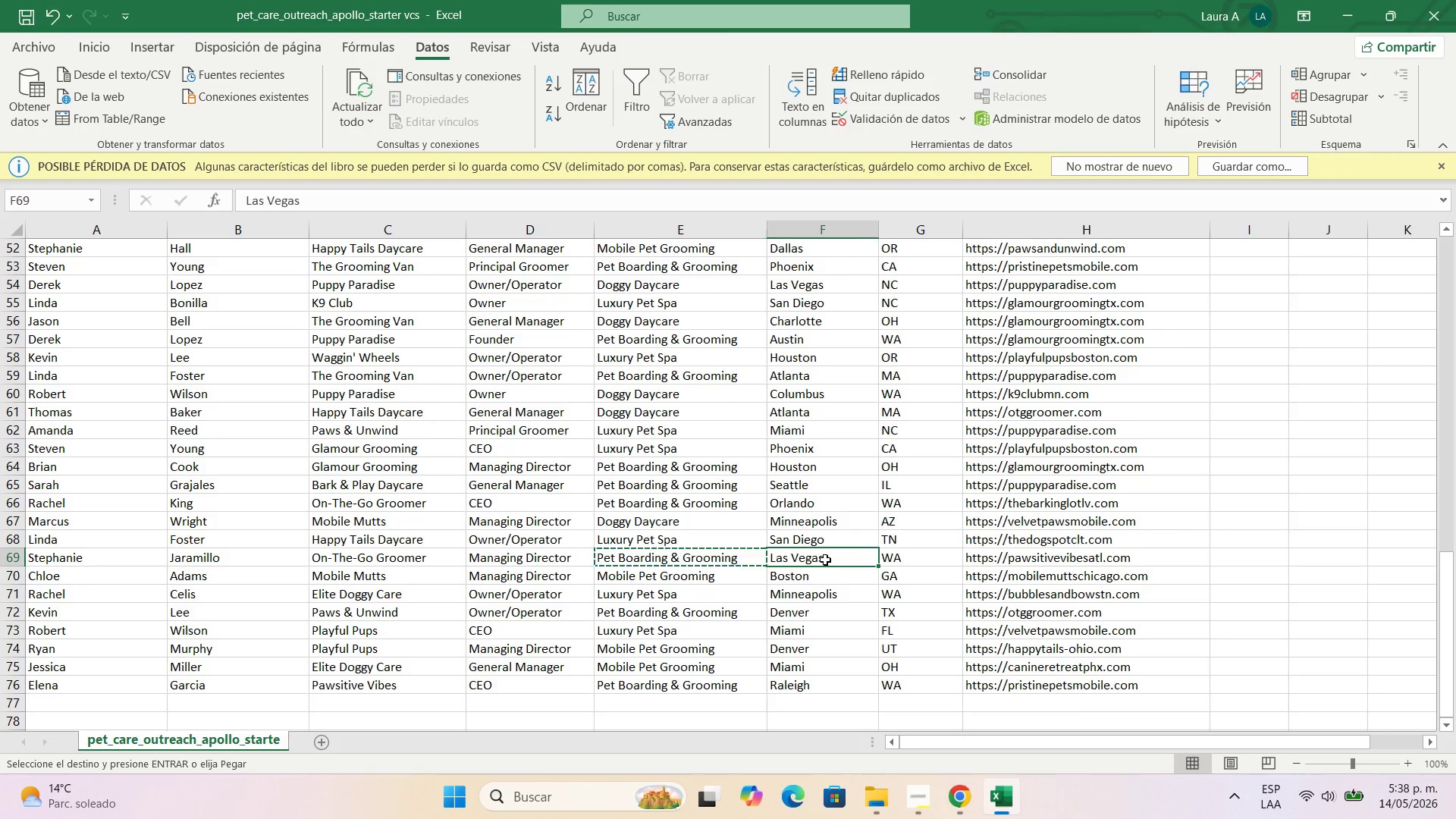 
key(Control+C)
 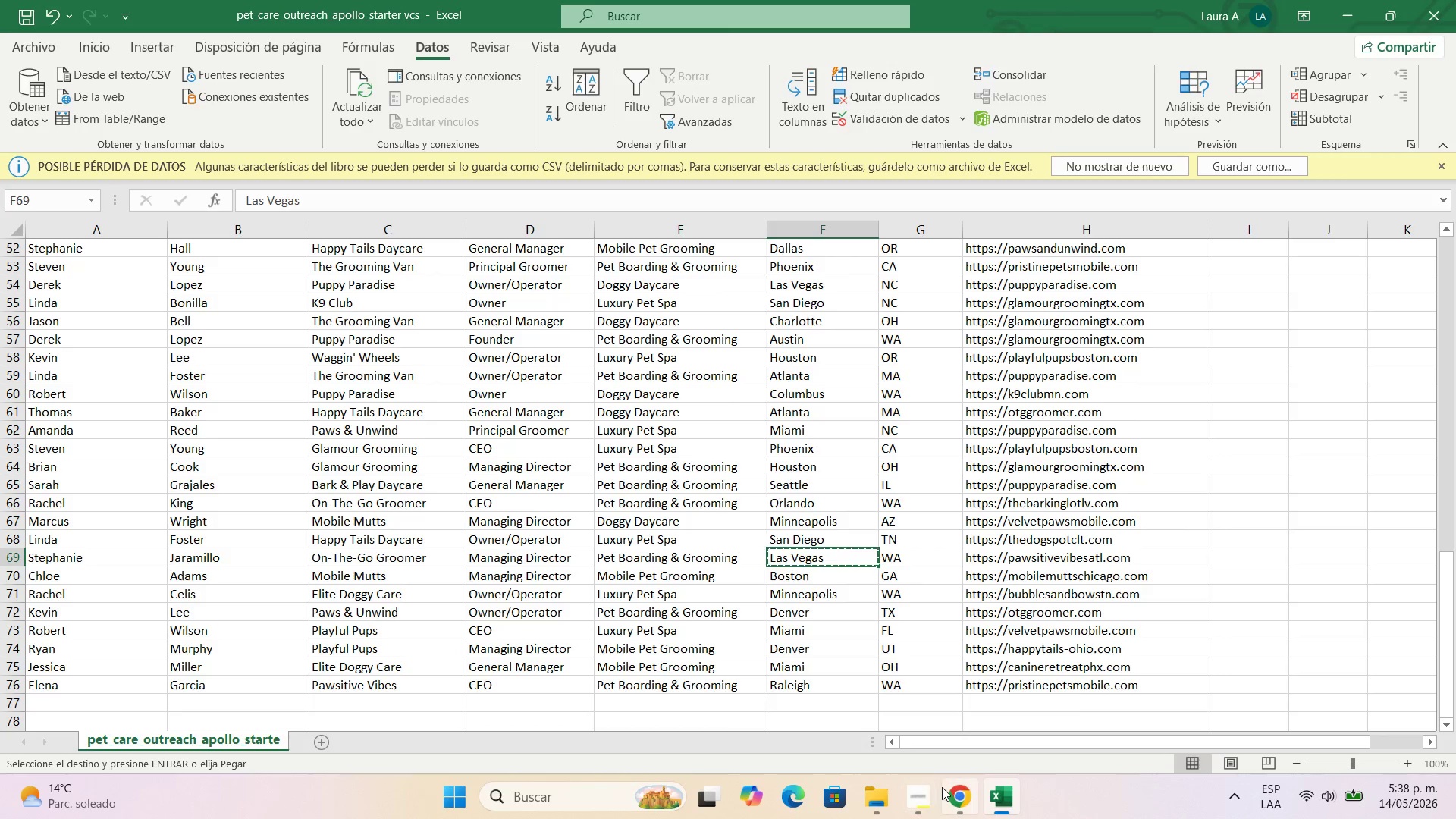 
left_click([956, 788])
 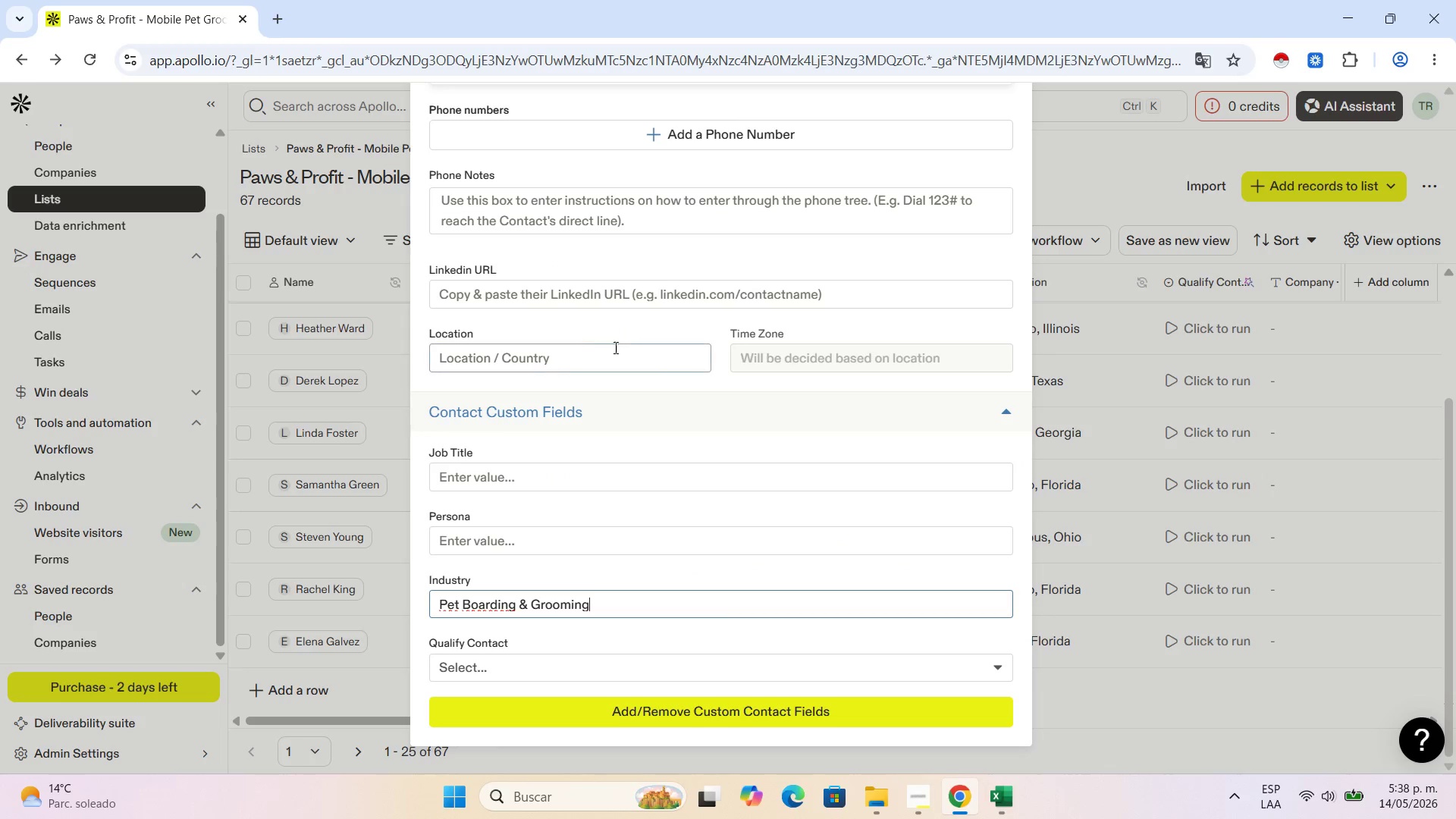 
key(Control+V)
 